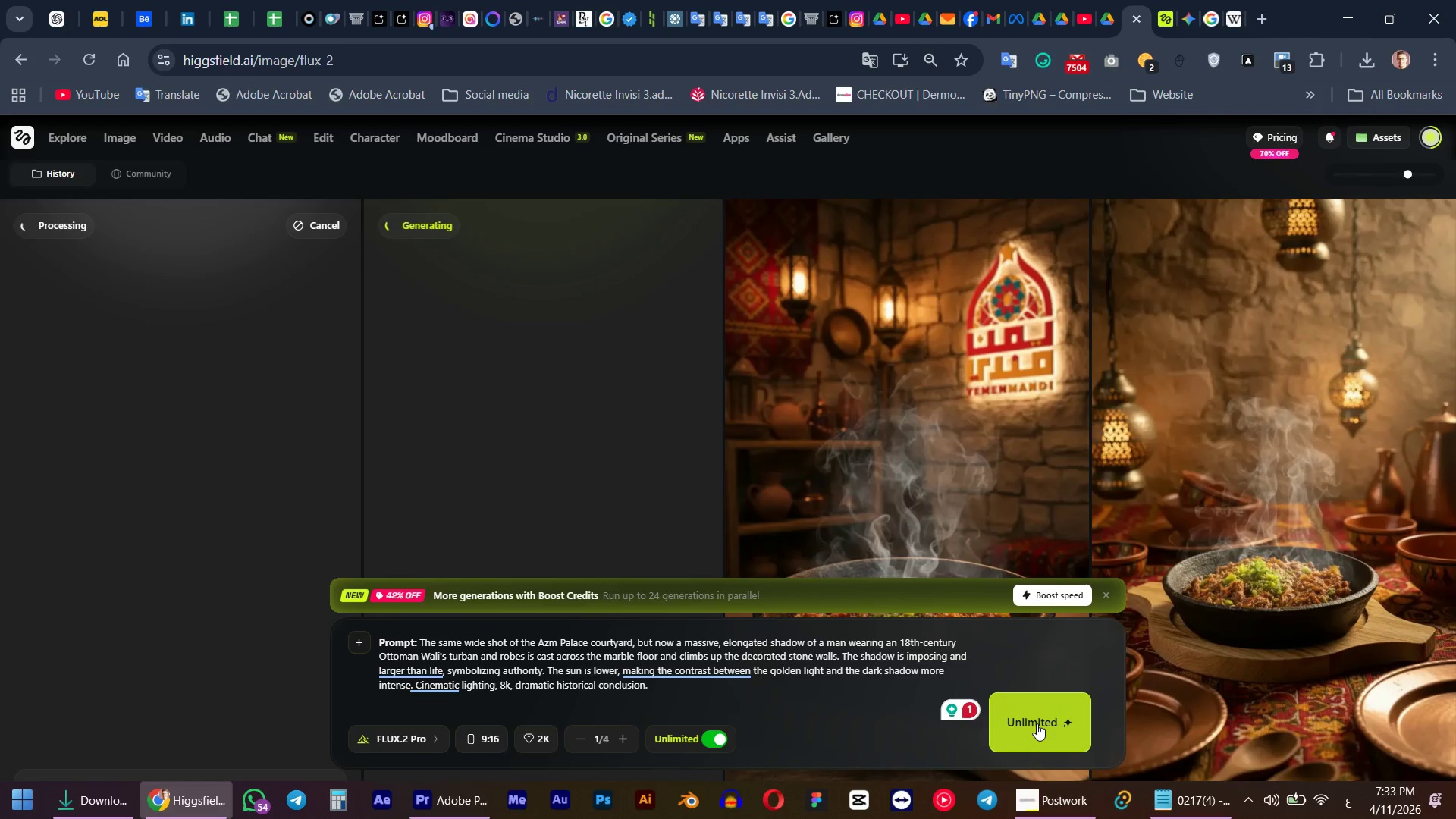 
wait(6.59)
 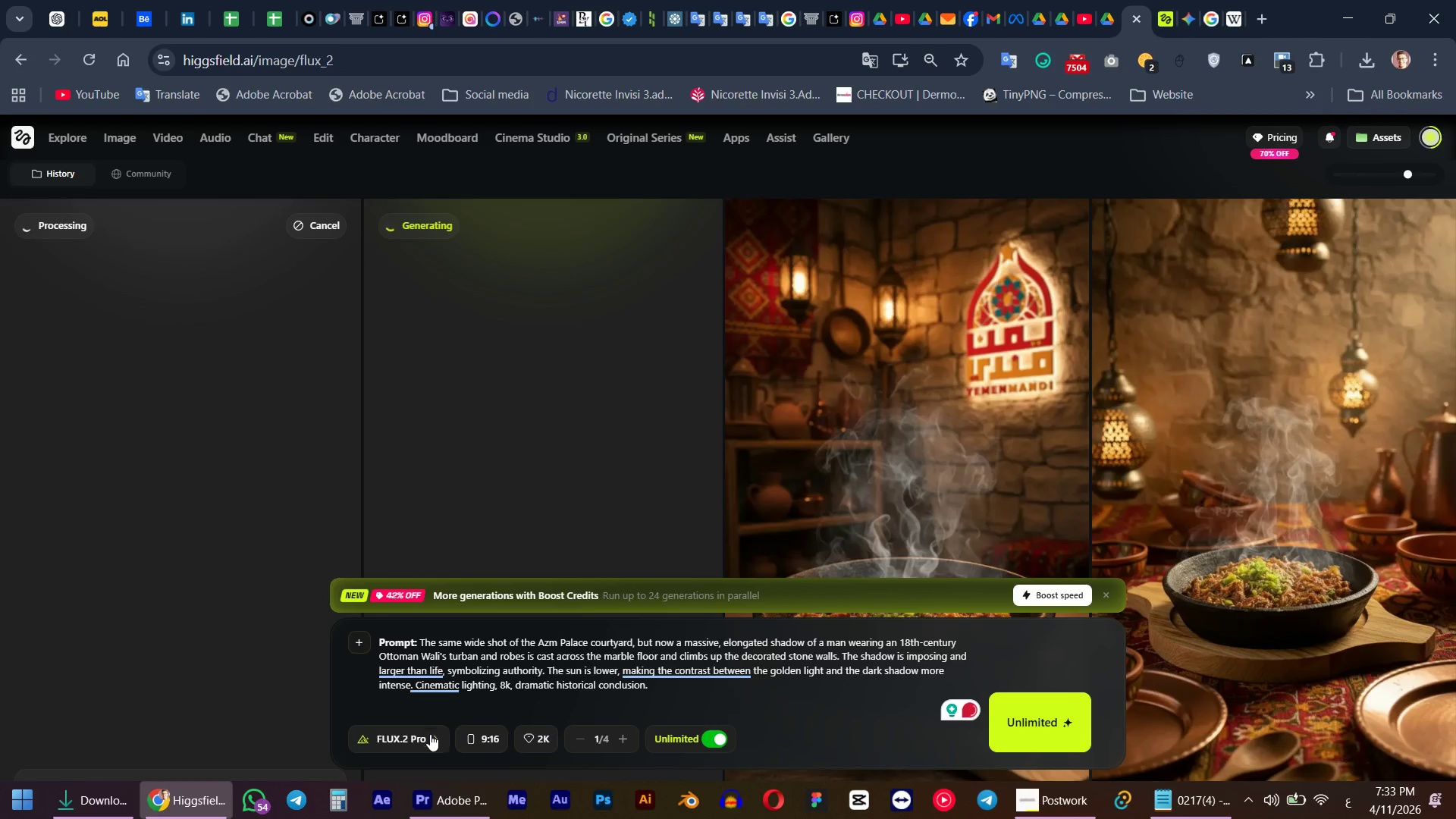 
left_click([1037, 723])
 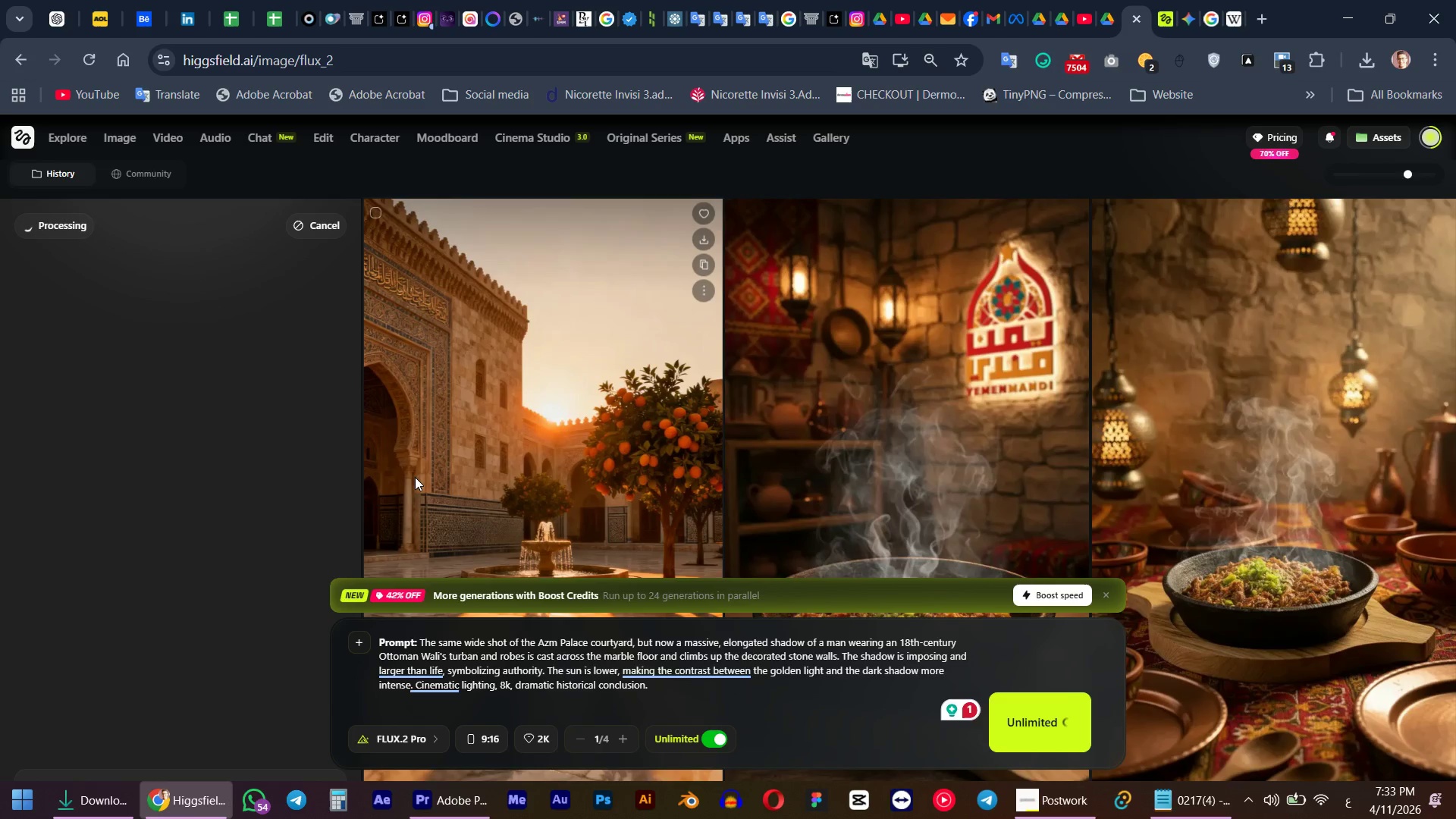 
scroll: coordinate [415, 469], scroll_direction: down, amount: 2.0
 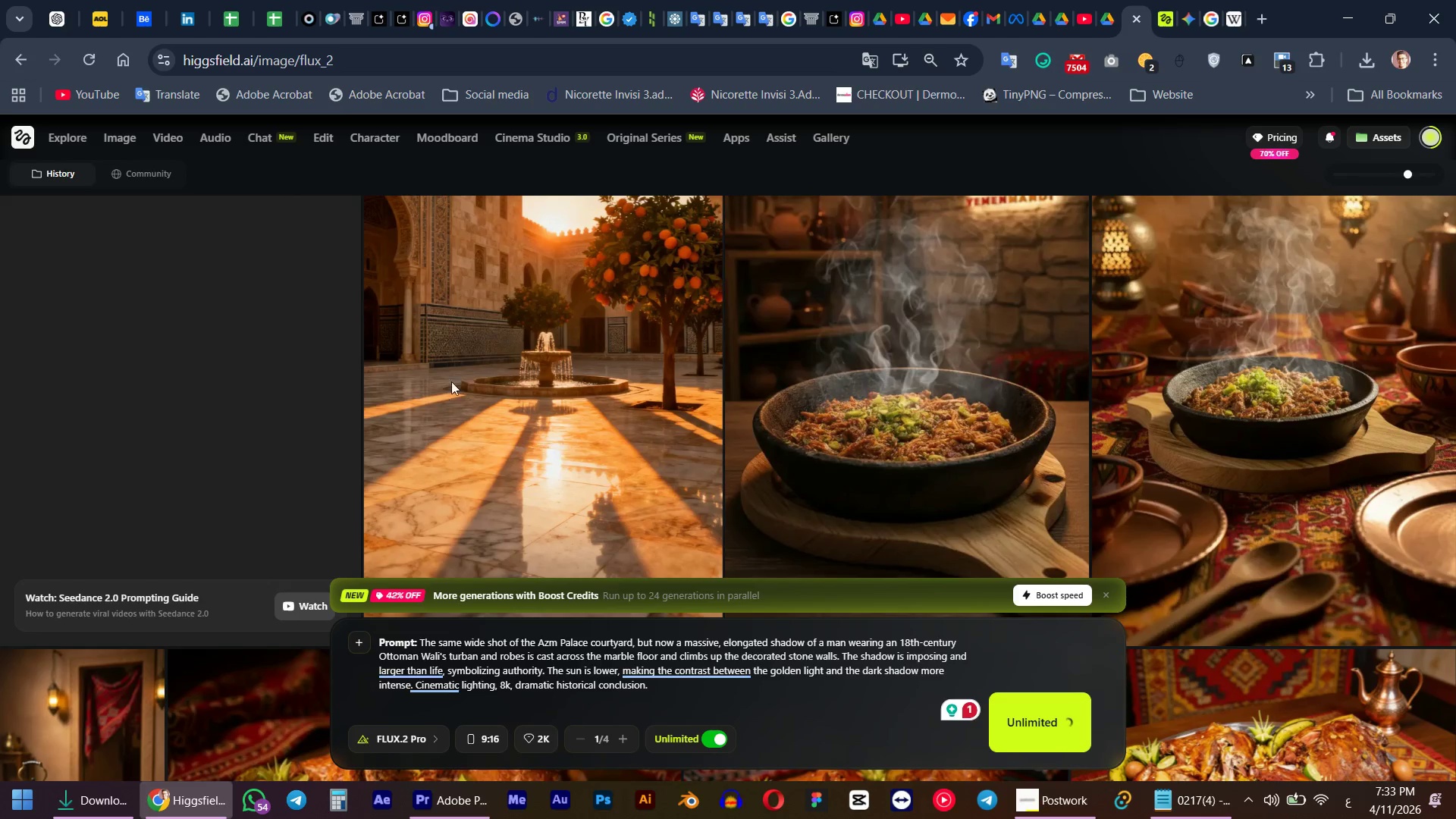 
scroll: coordinate [469, 374], scroll_direction: up, amount: 1.0
 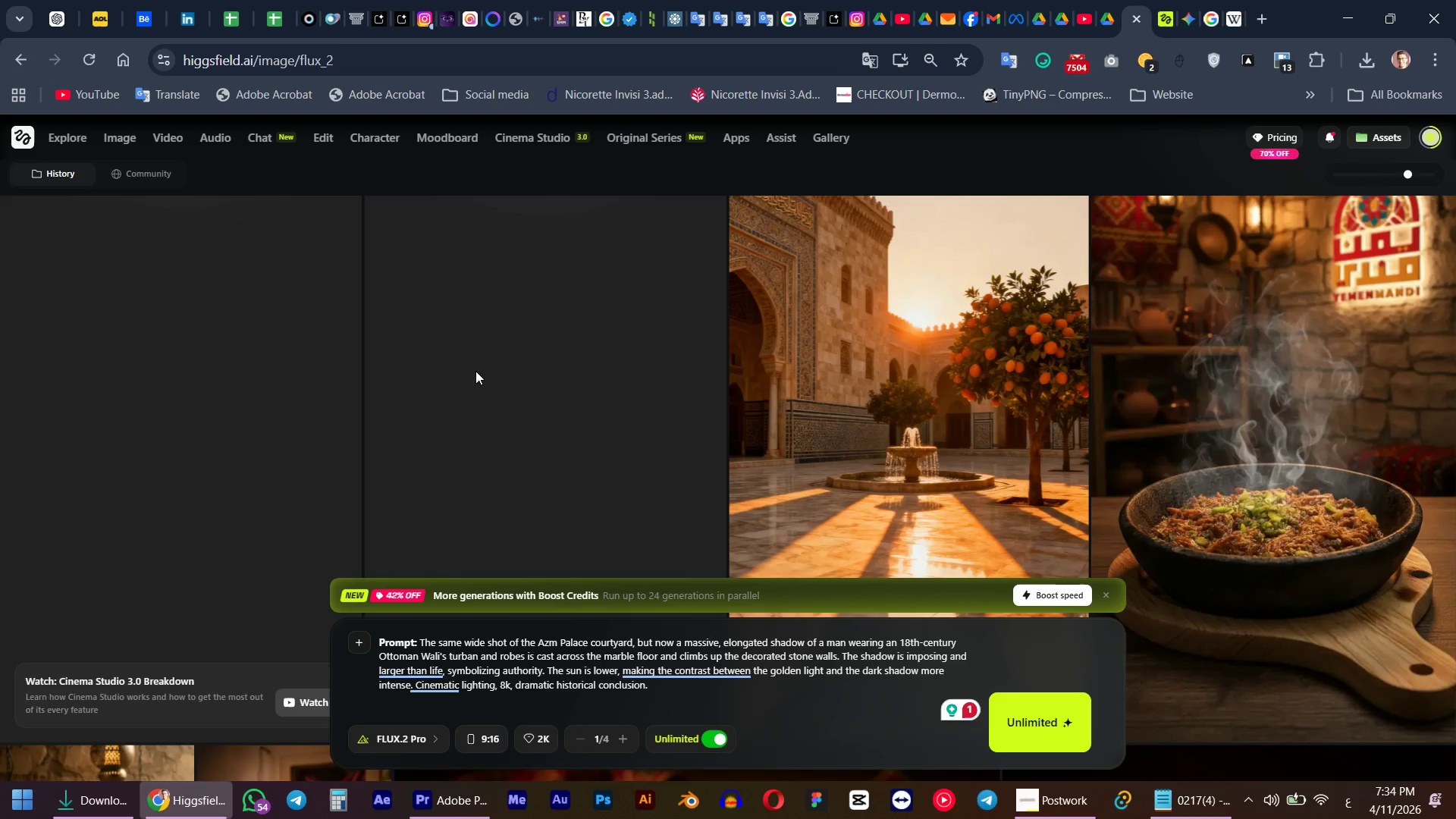 
wait(85.92)
 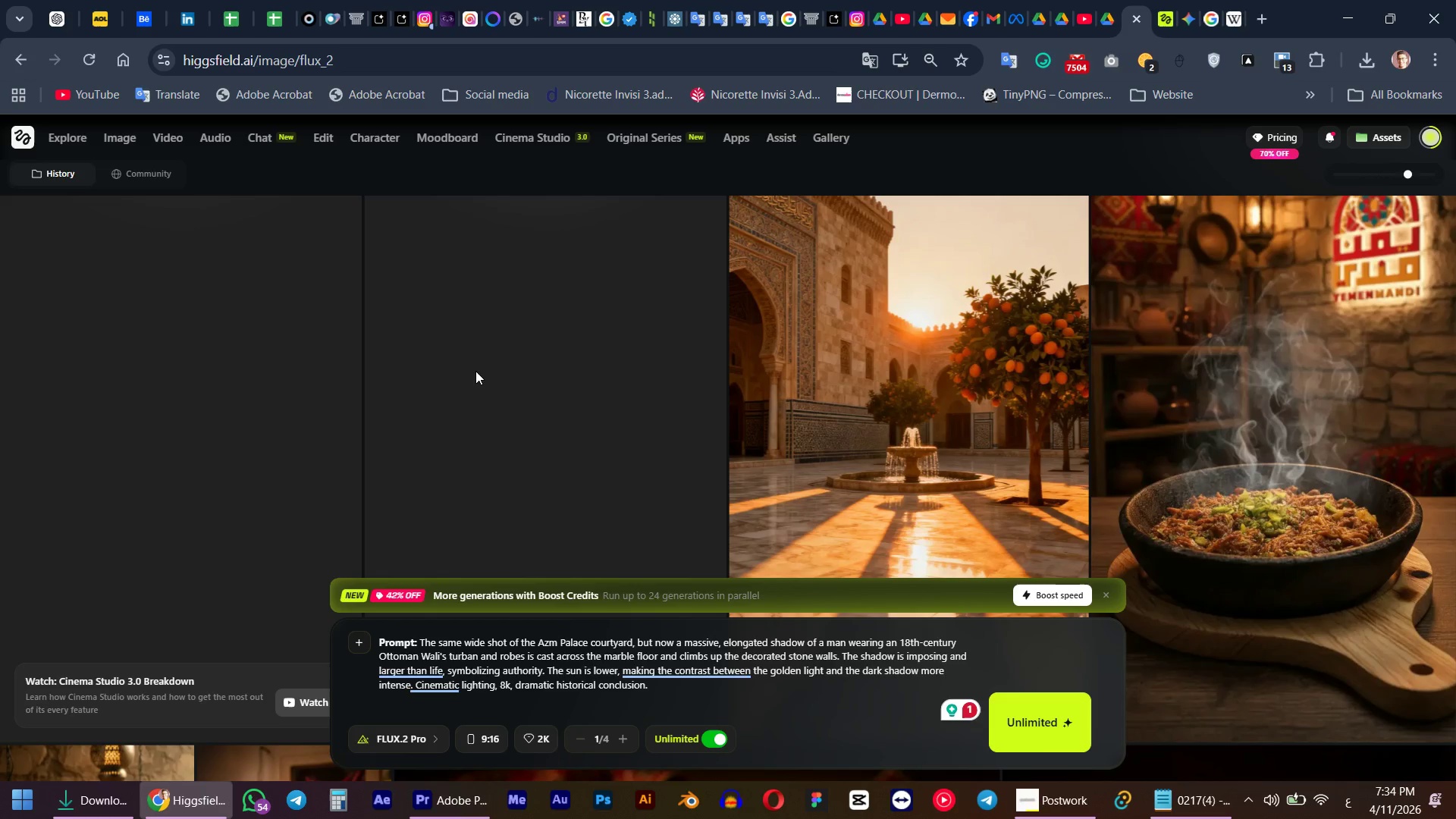 
scroll: coordinate [923, 264], scroll_direction: up, amount: 1.0
 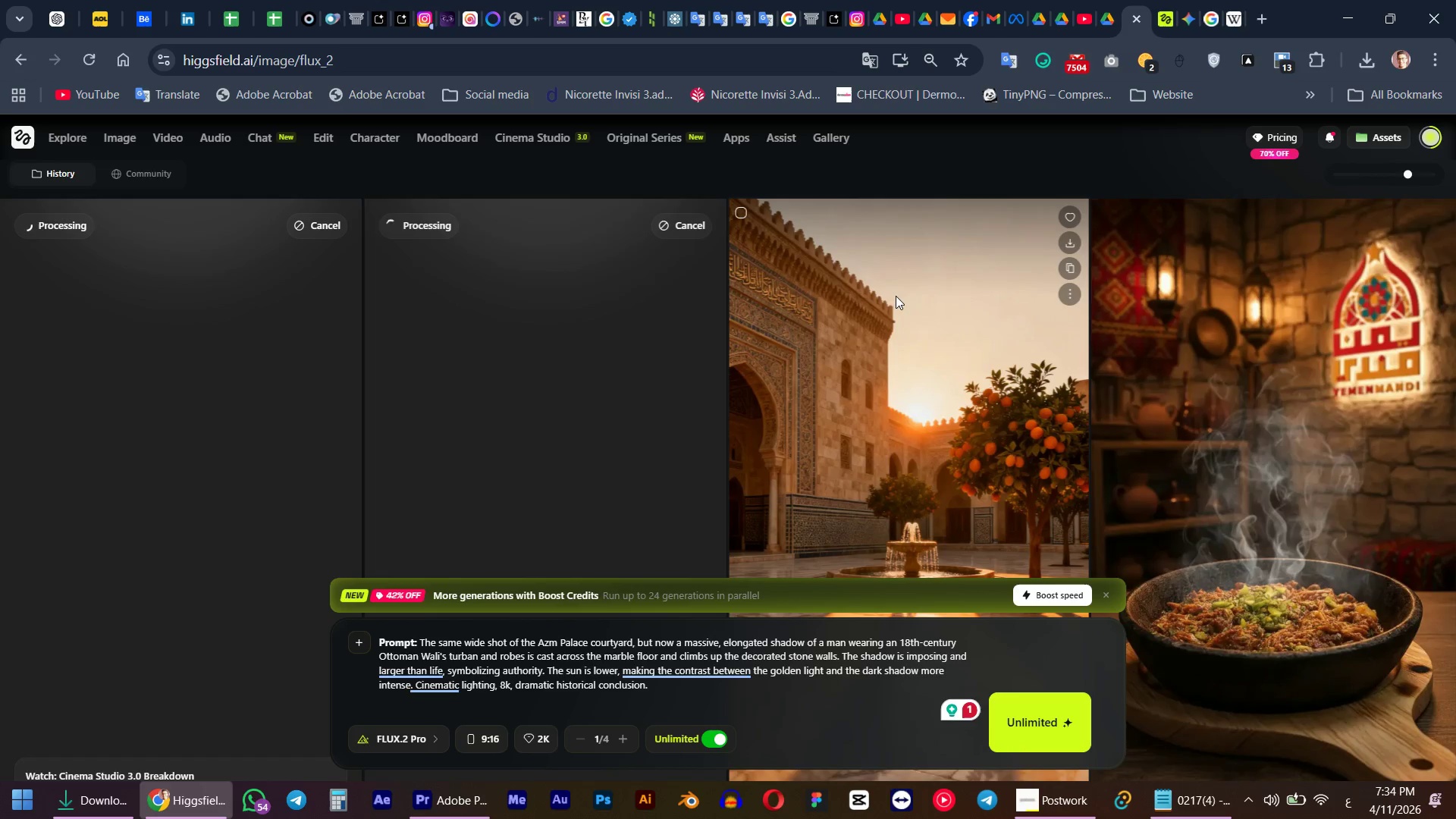 
wait(6.16)
 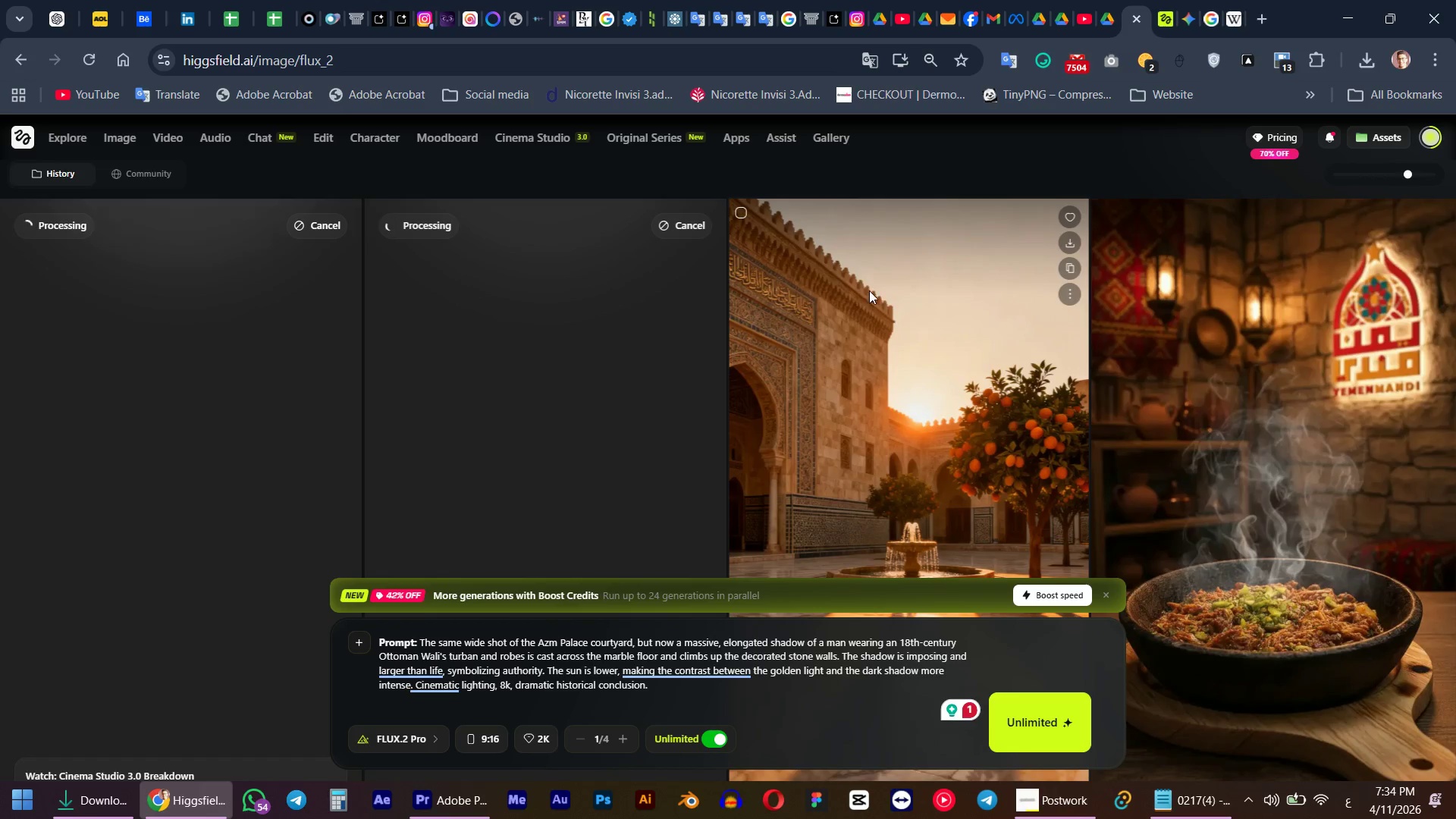 
left_click([1163, 11])
 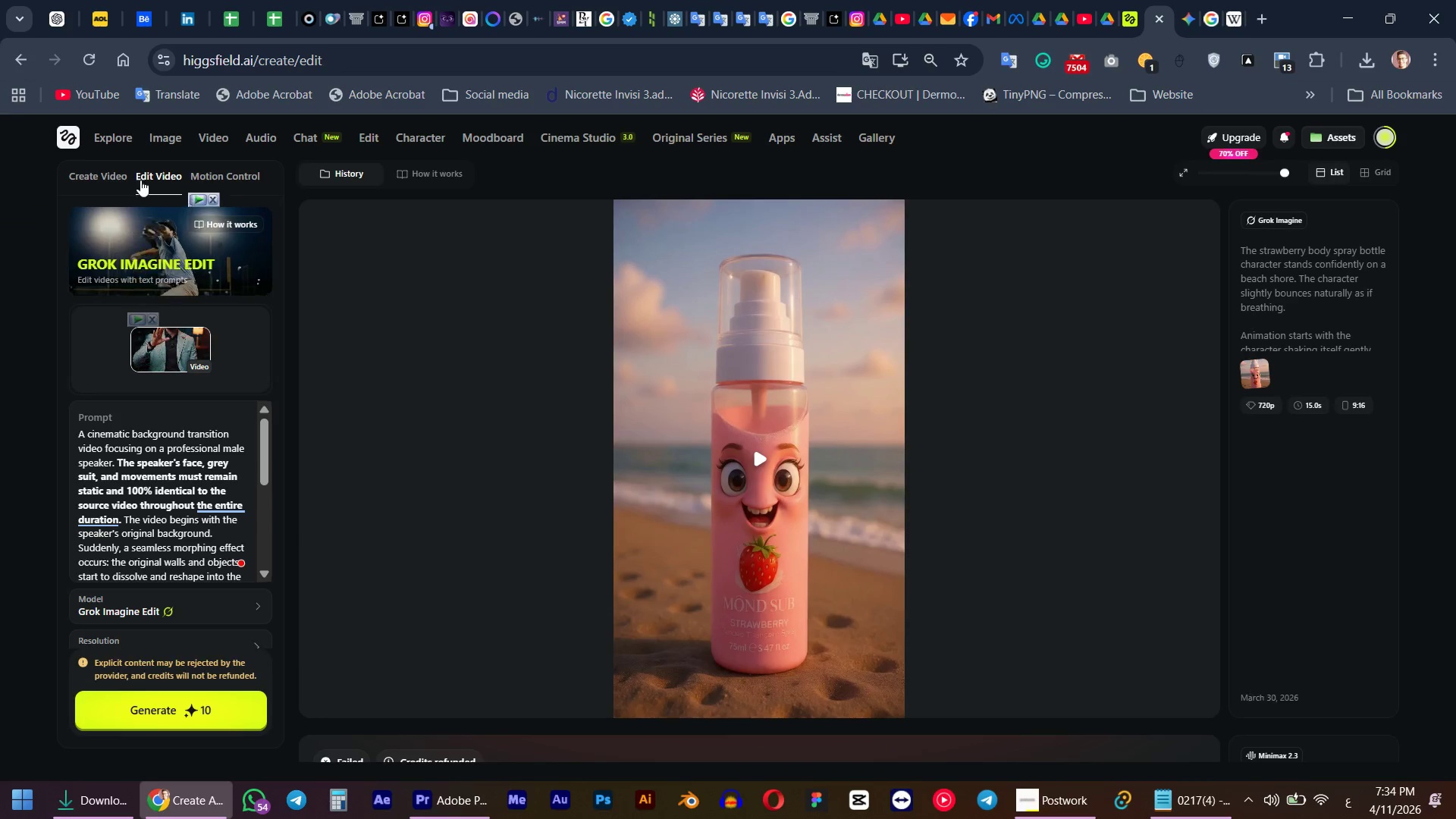 
left_click([112, 174])
 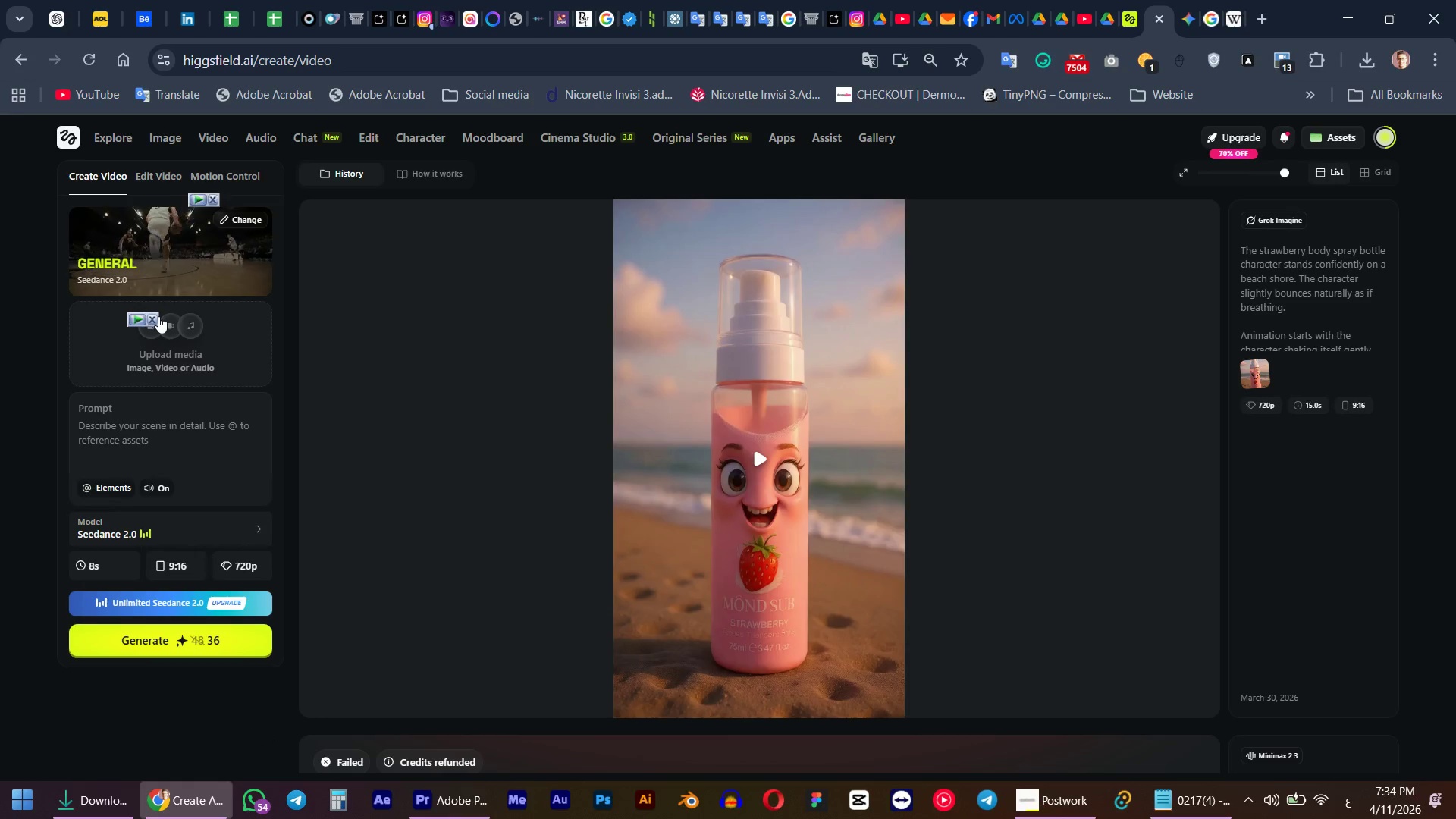 
left_click([150, 316])
 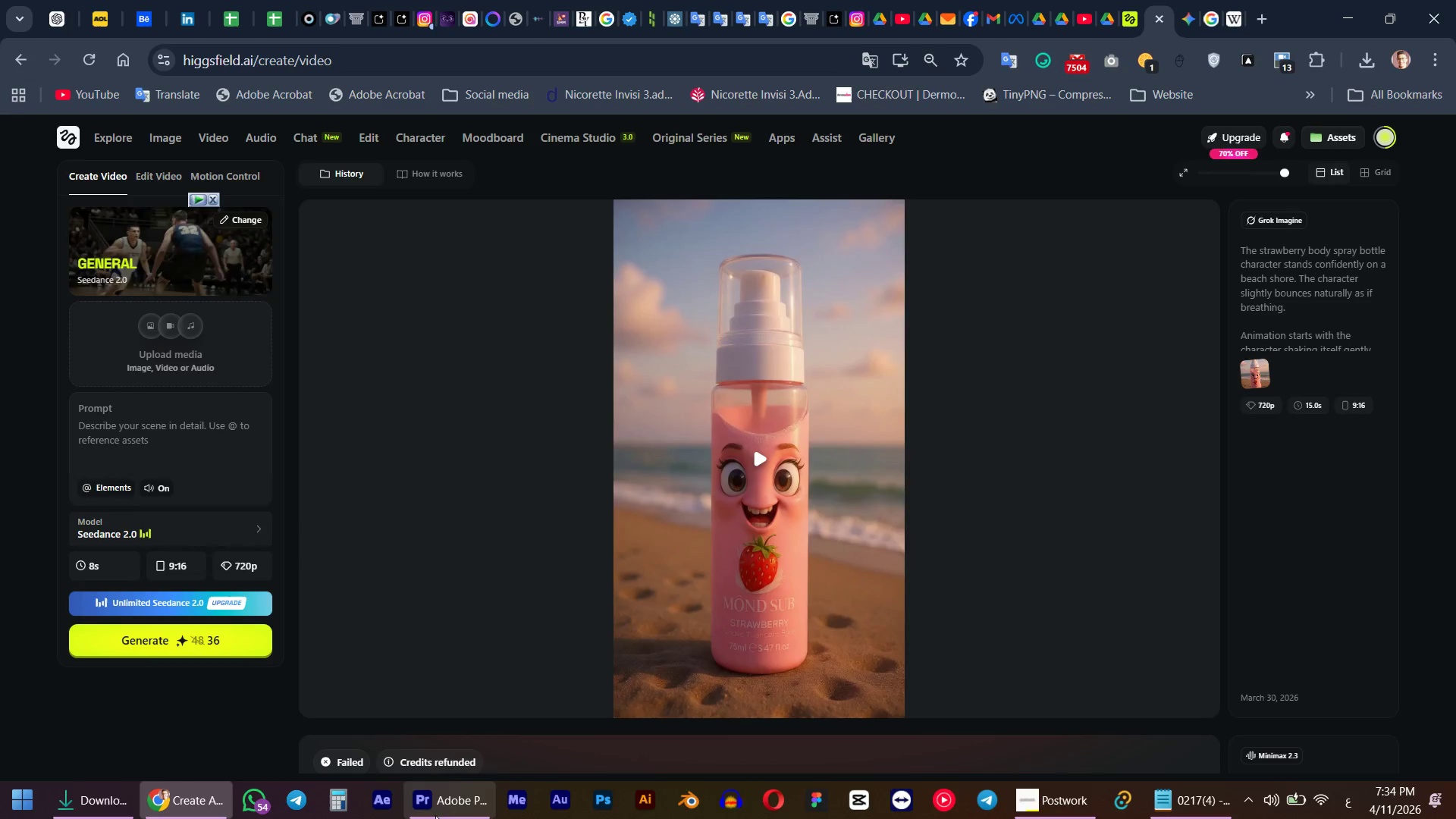 
left_click([437, 815])
 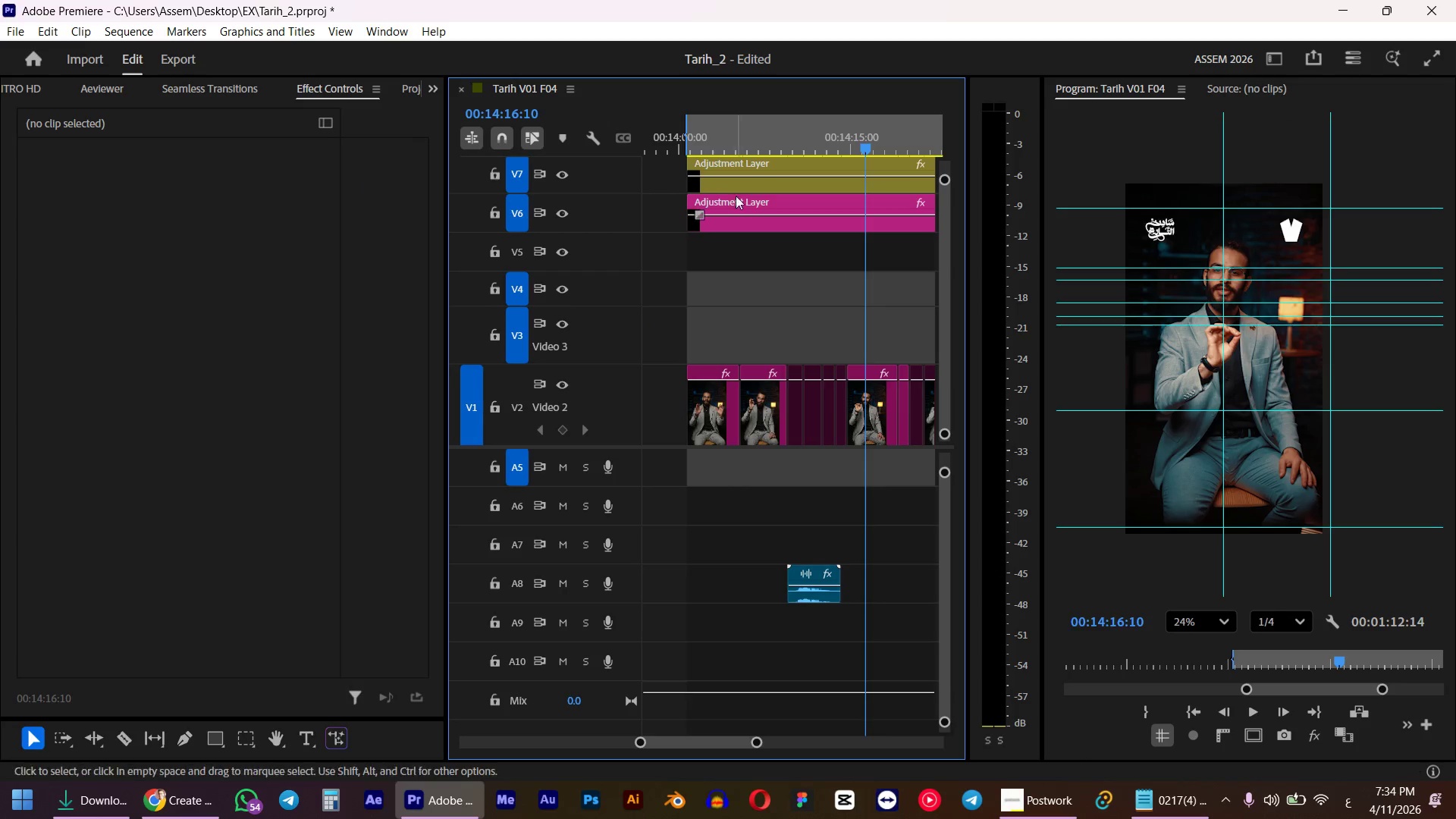 
left_click_drag(start_coordinate=[740, 136], to_coordinate=[689, 139])
 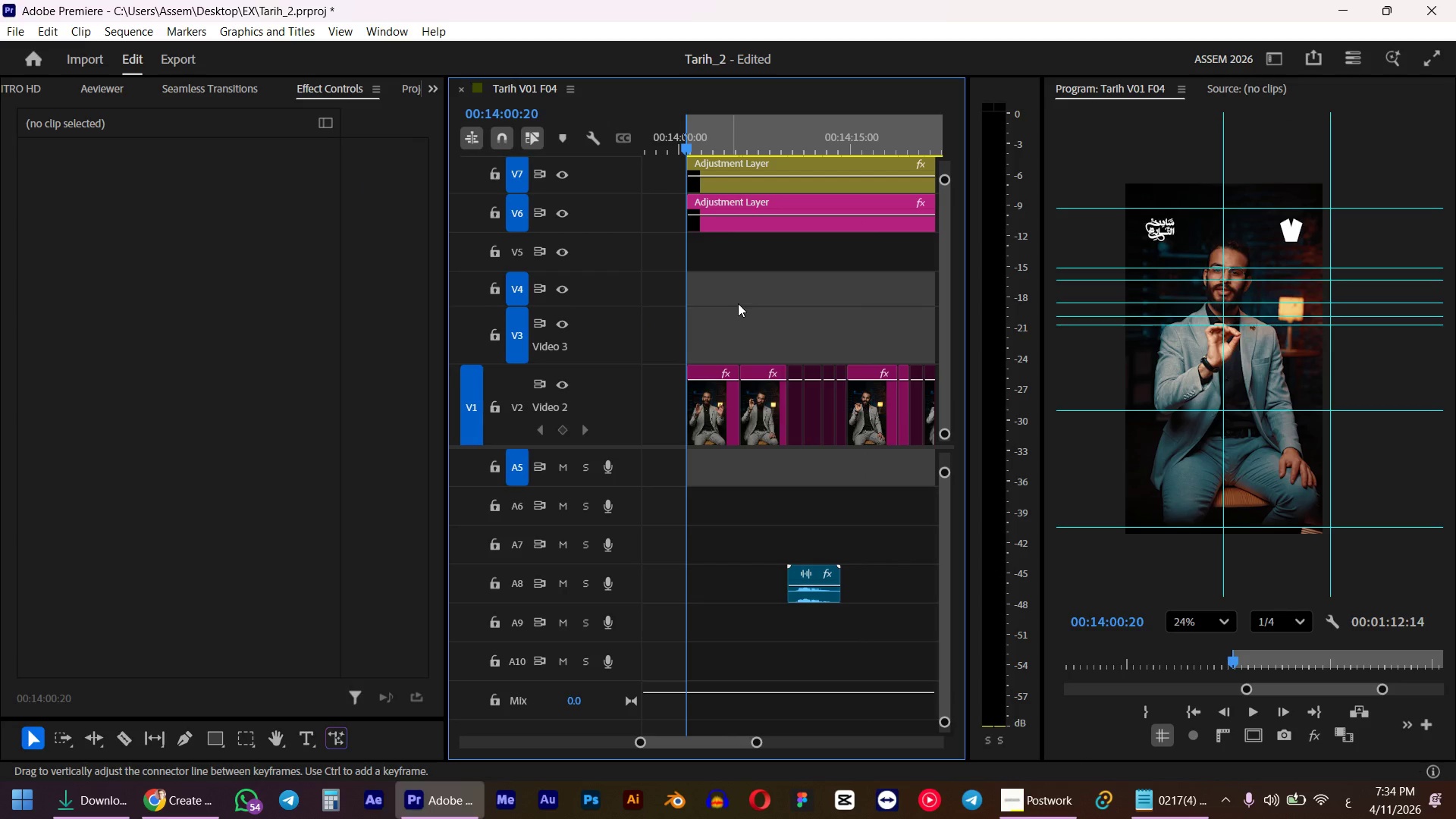 
hold_key(key=ShiftLeft, duration=0.5)
 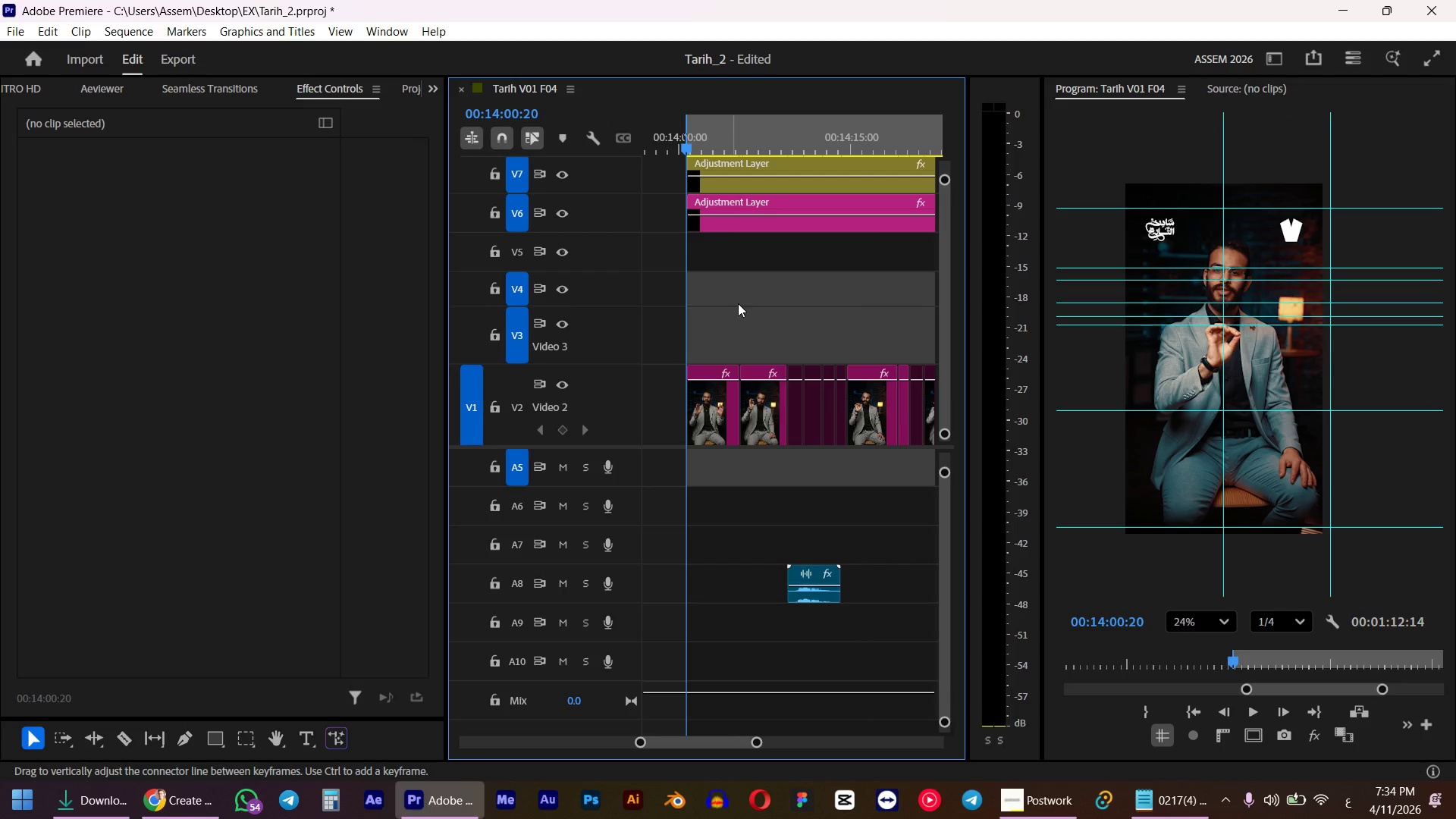 
scroll: coordinate [1241, 431], scroll_direction: up, amount: 2.0
 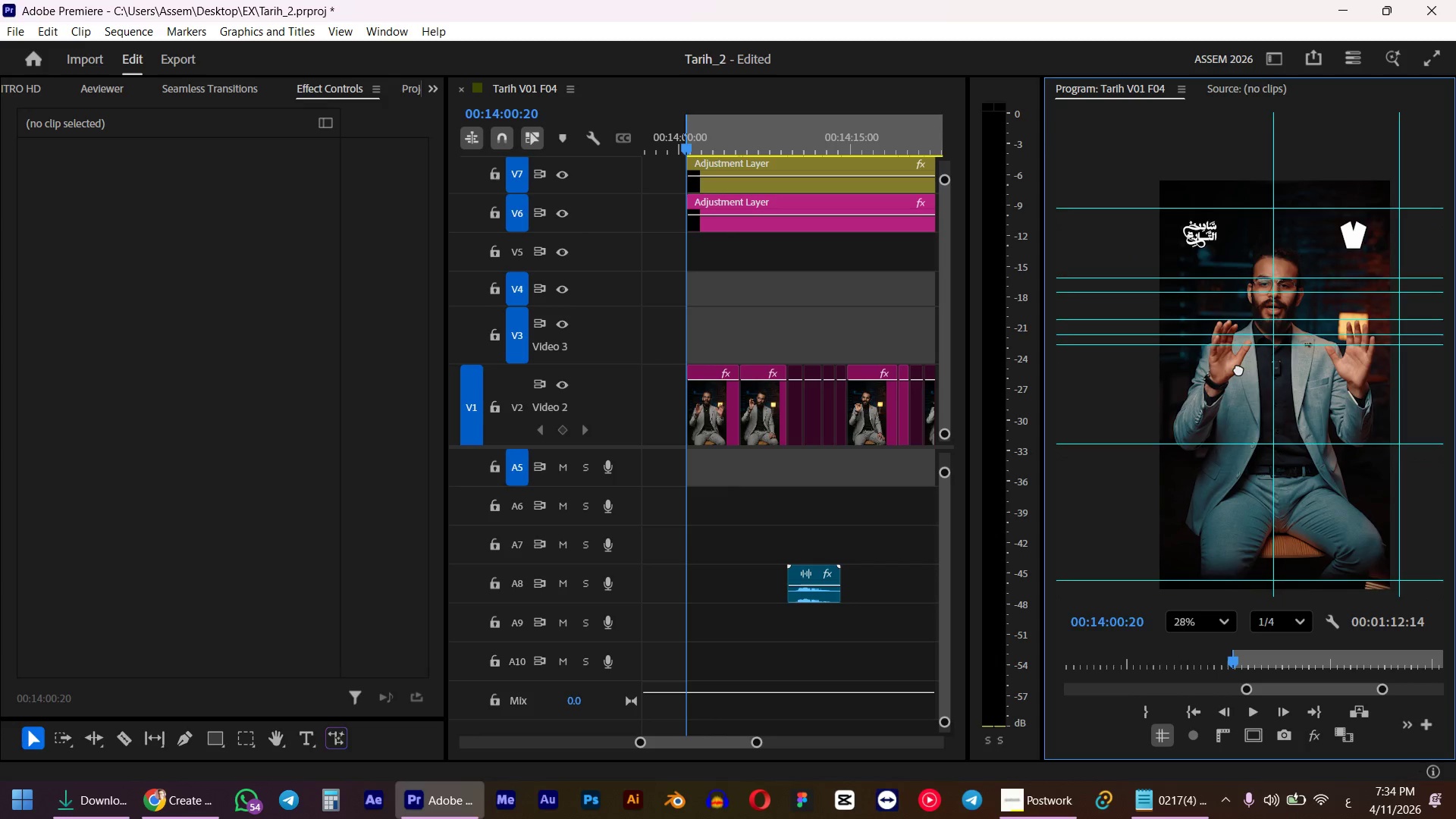 
key(Space)
 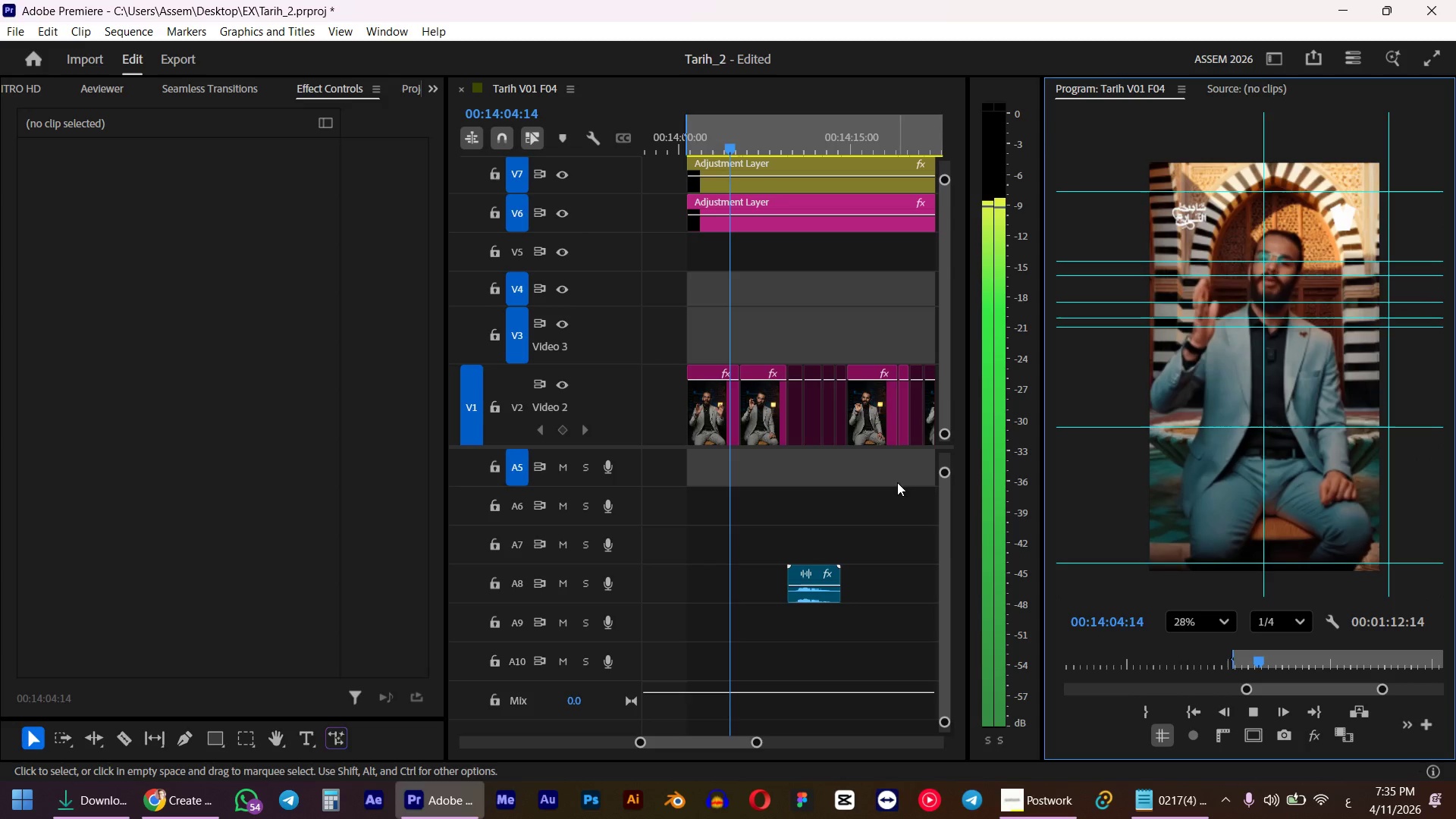 
wait(10.67)
 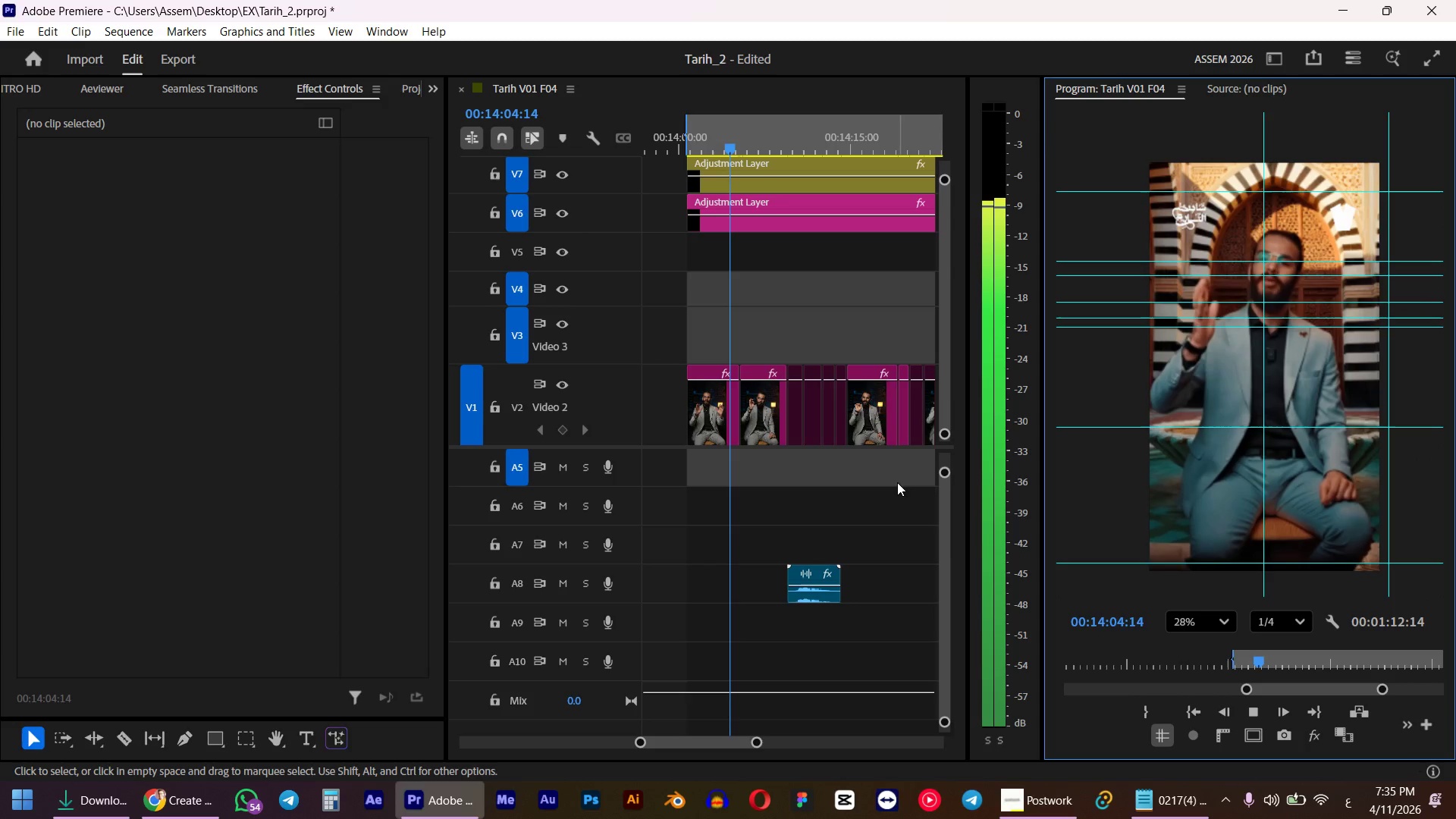 
key(Space)
 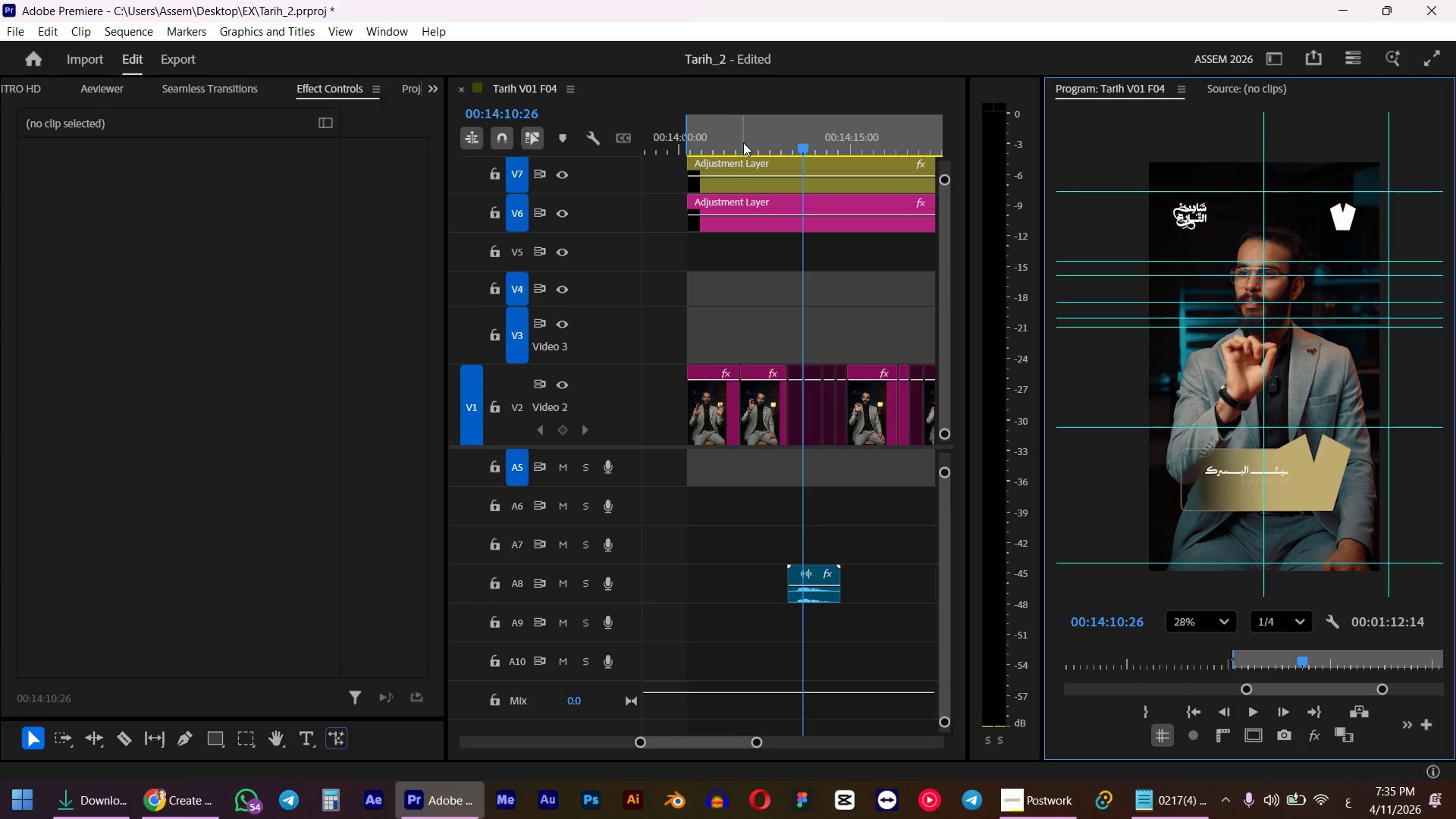 
left_click_drag(start_coordinate=[743, 143], to_coordinate=[685, 156])
 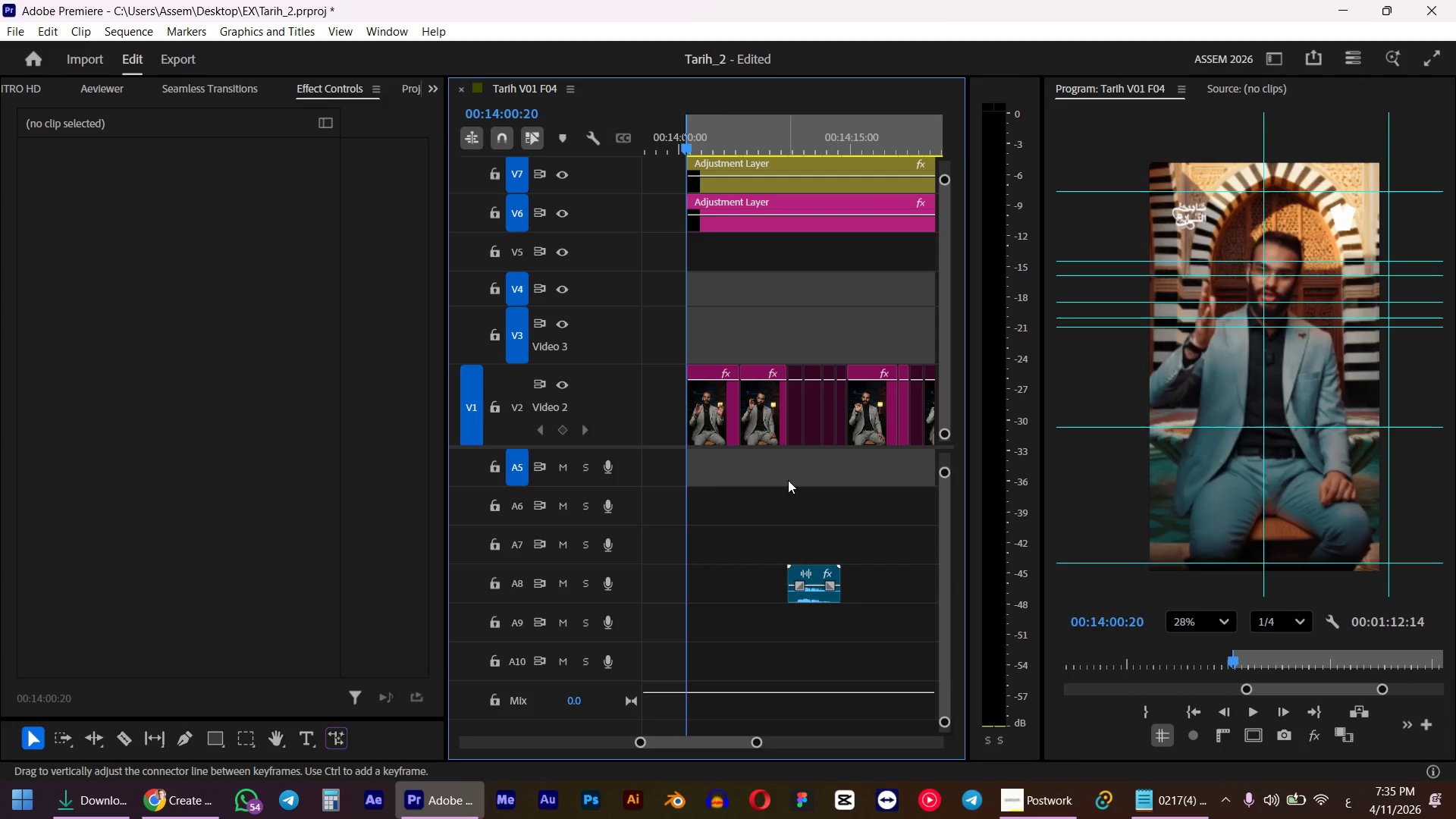 
hold_key(key=ShiftLeft, duration=0.41)
 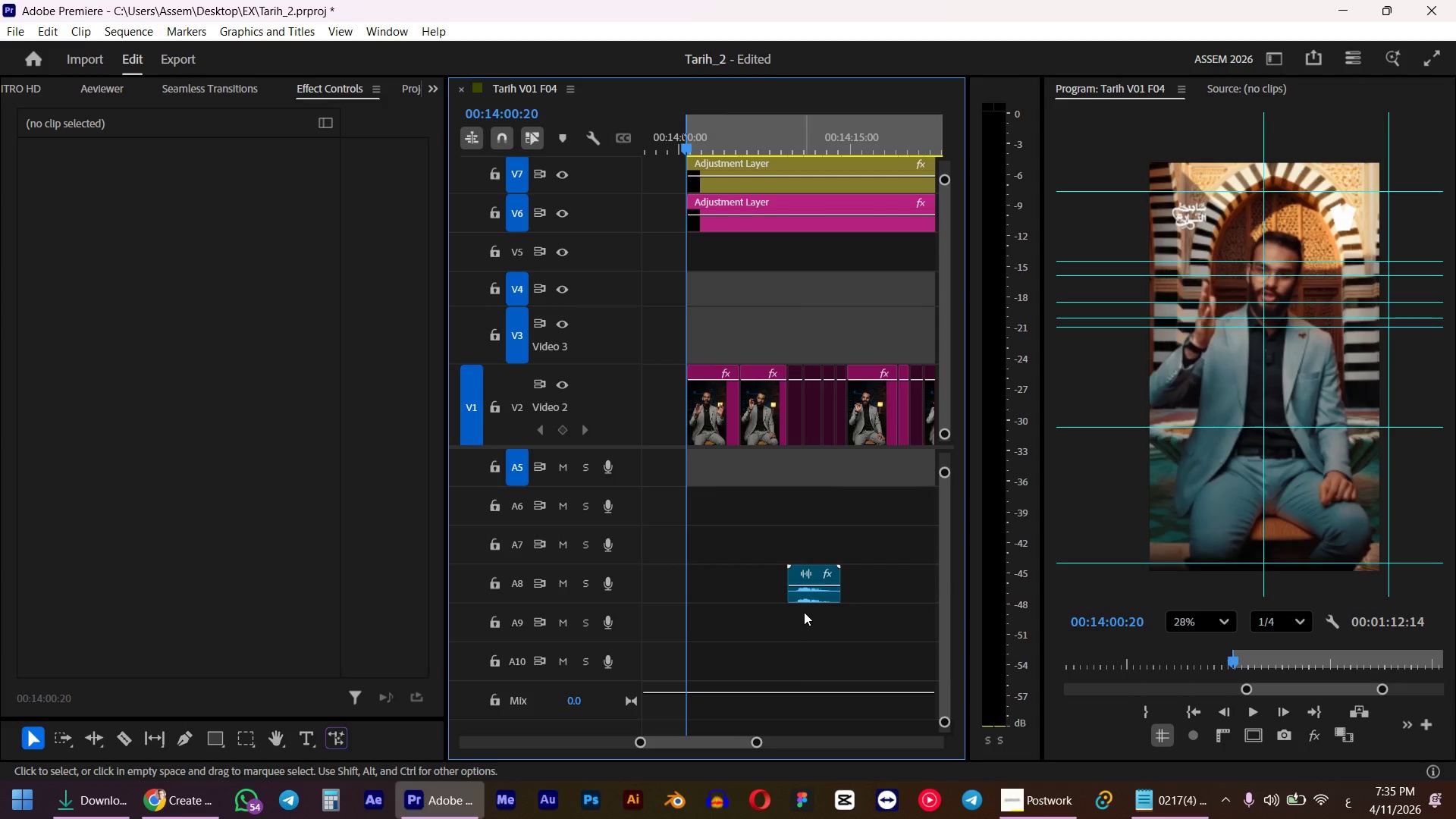 
key(Space)
 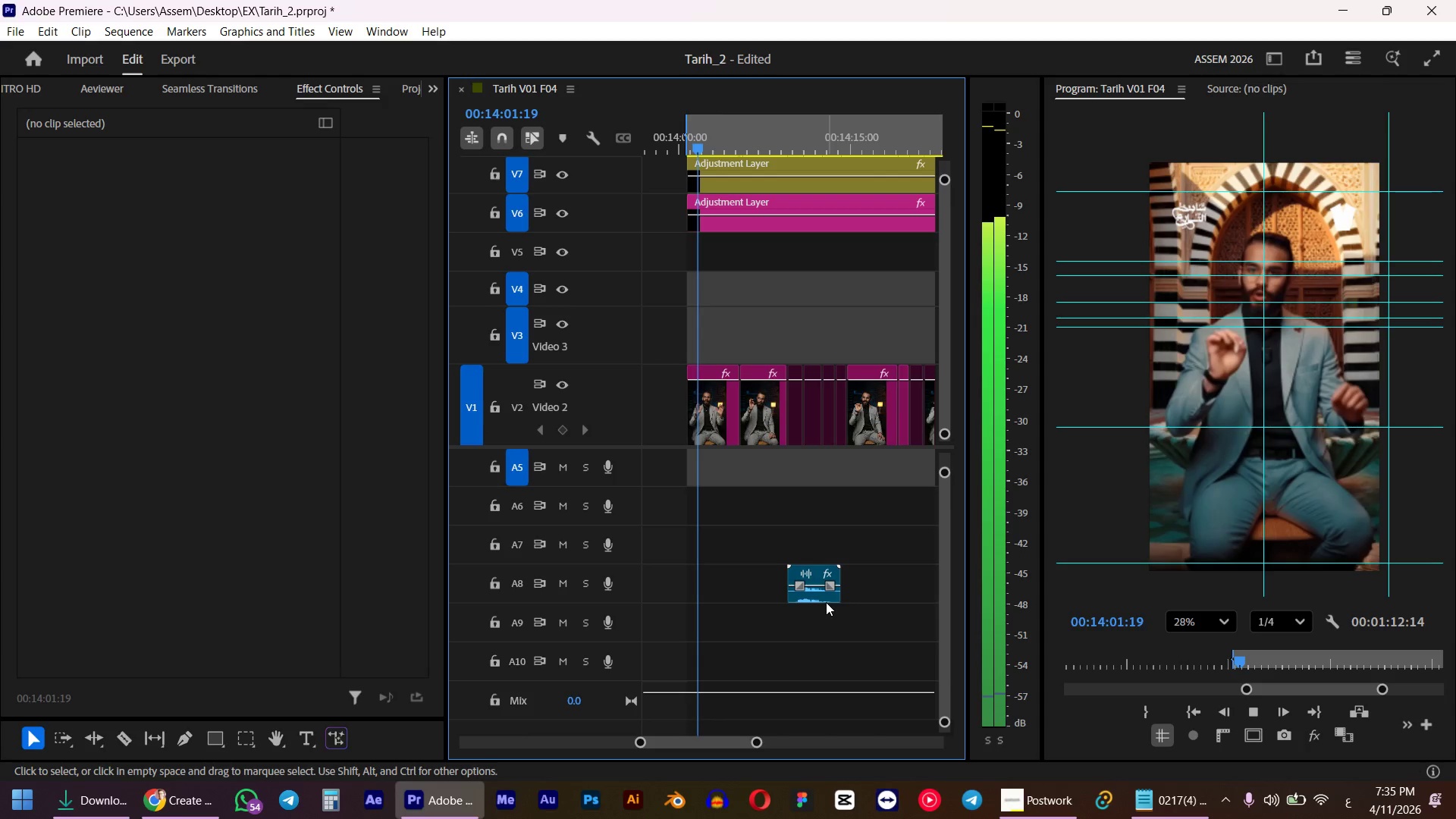 
wait(5.73)
 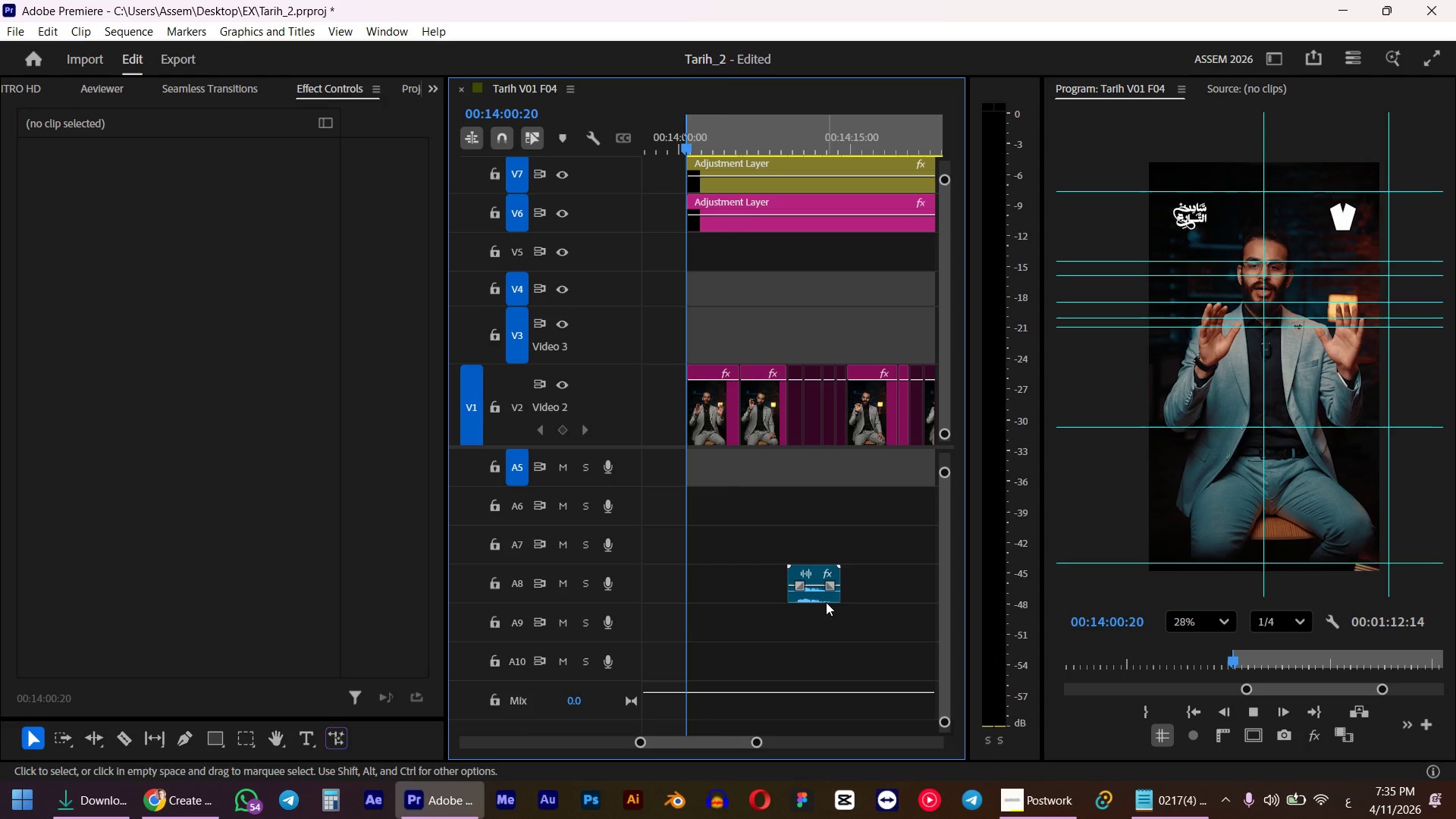 
key(Space)
 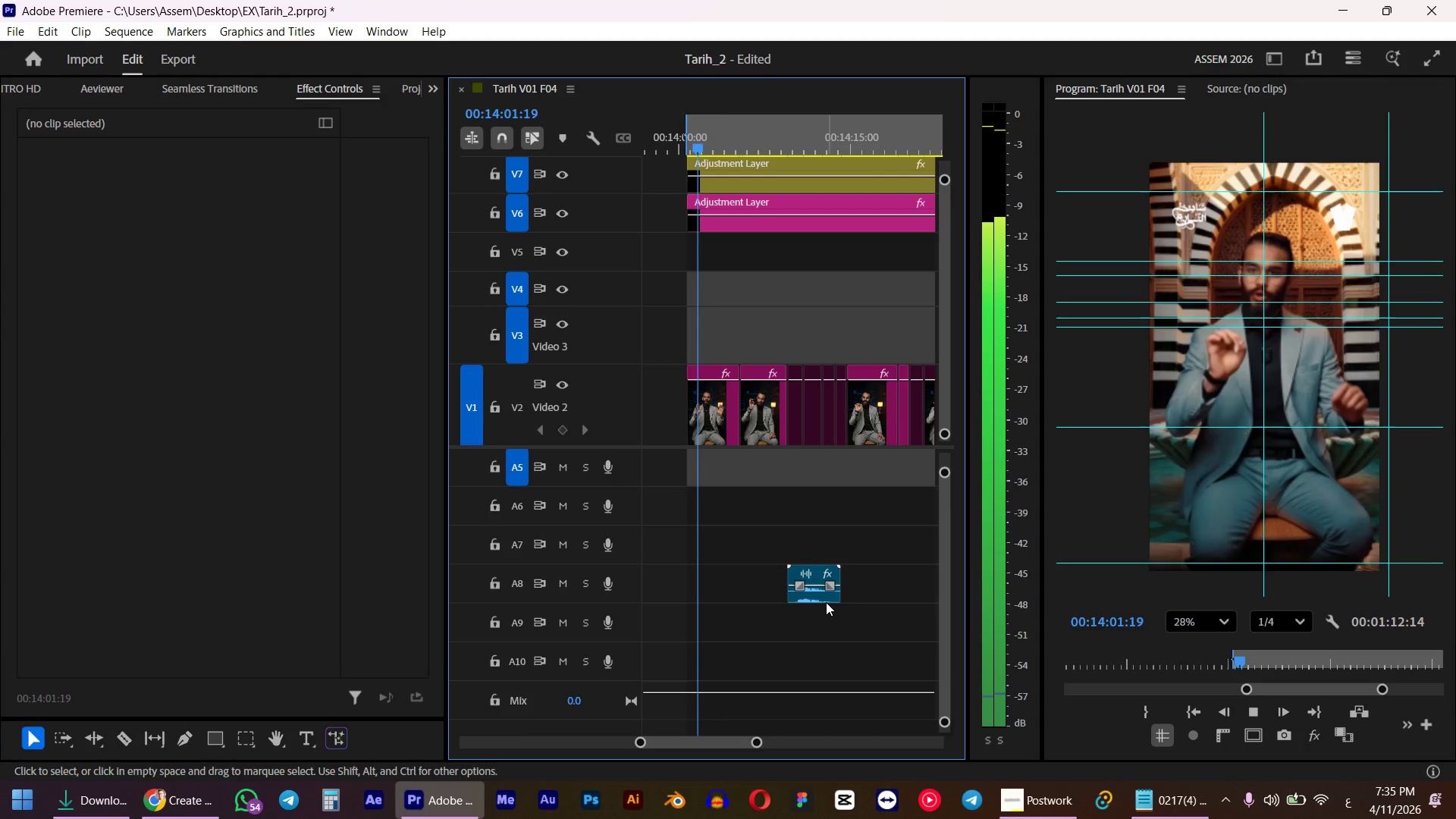 
left_click_drag(start_coordinate=[717, 135], to_coordinate=[684, 152])
 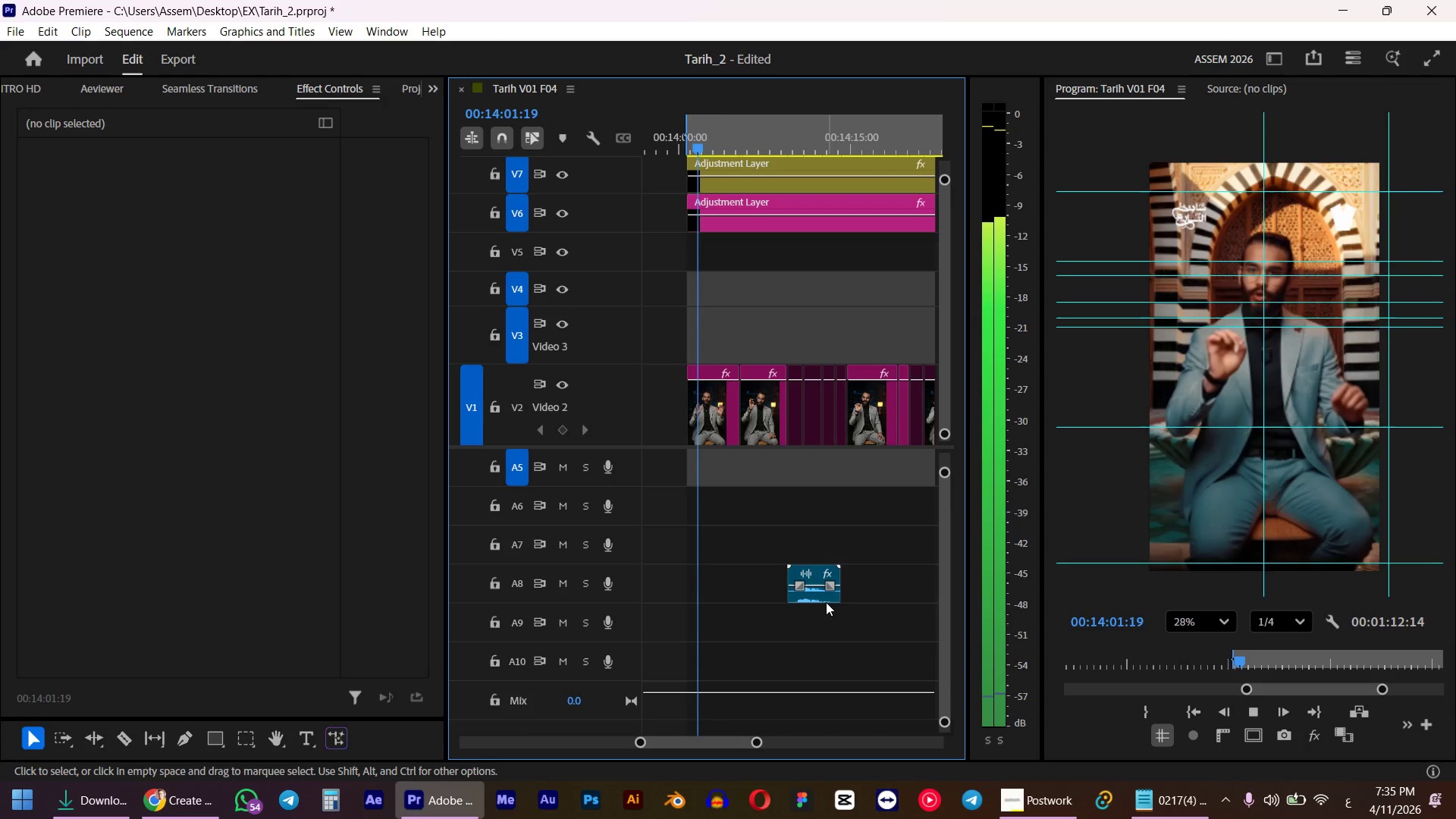 
hold_key(key=ShiftLeft, duration=0.44)
 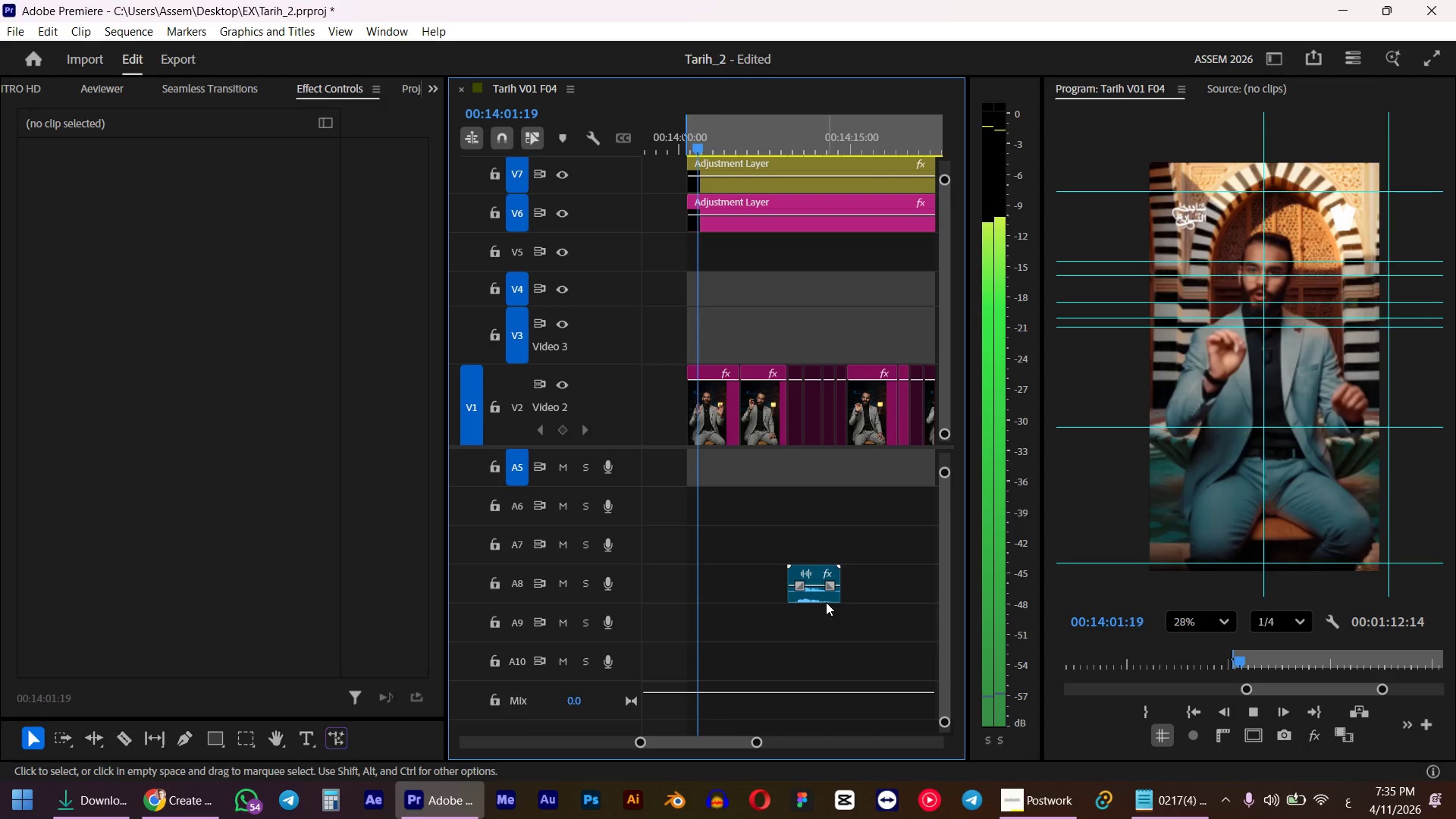 
left_click([434, 88])
 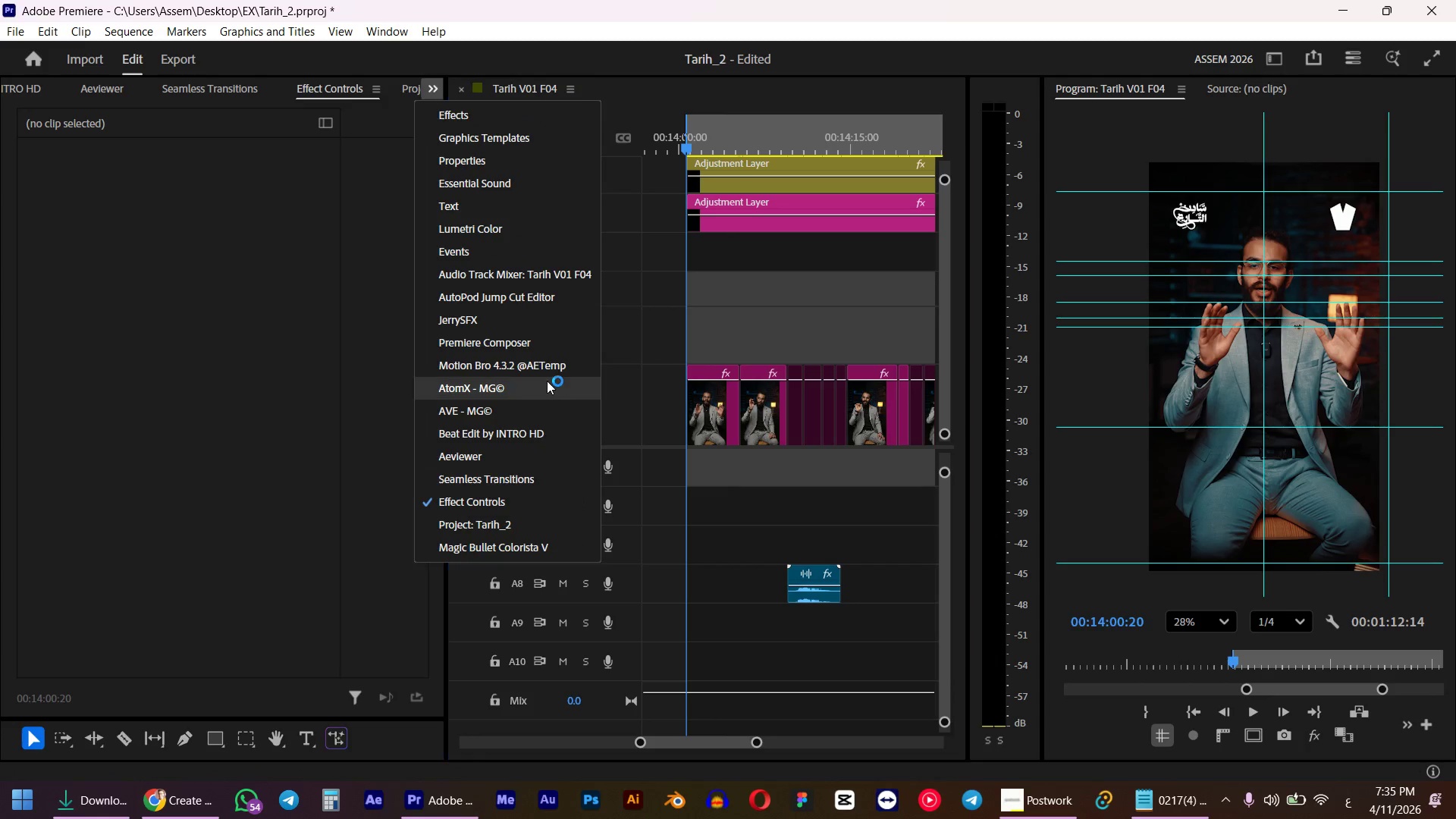 
key(S)
 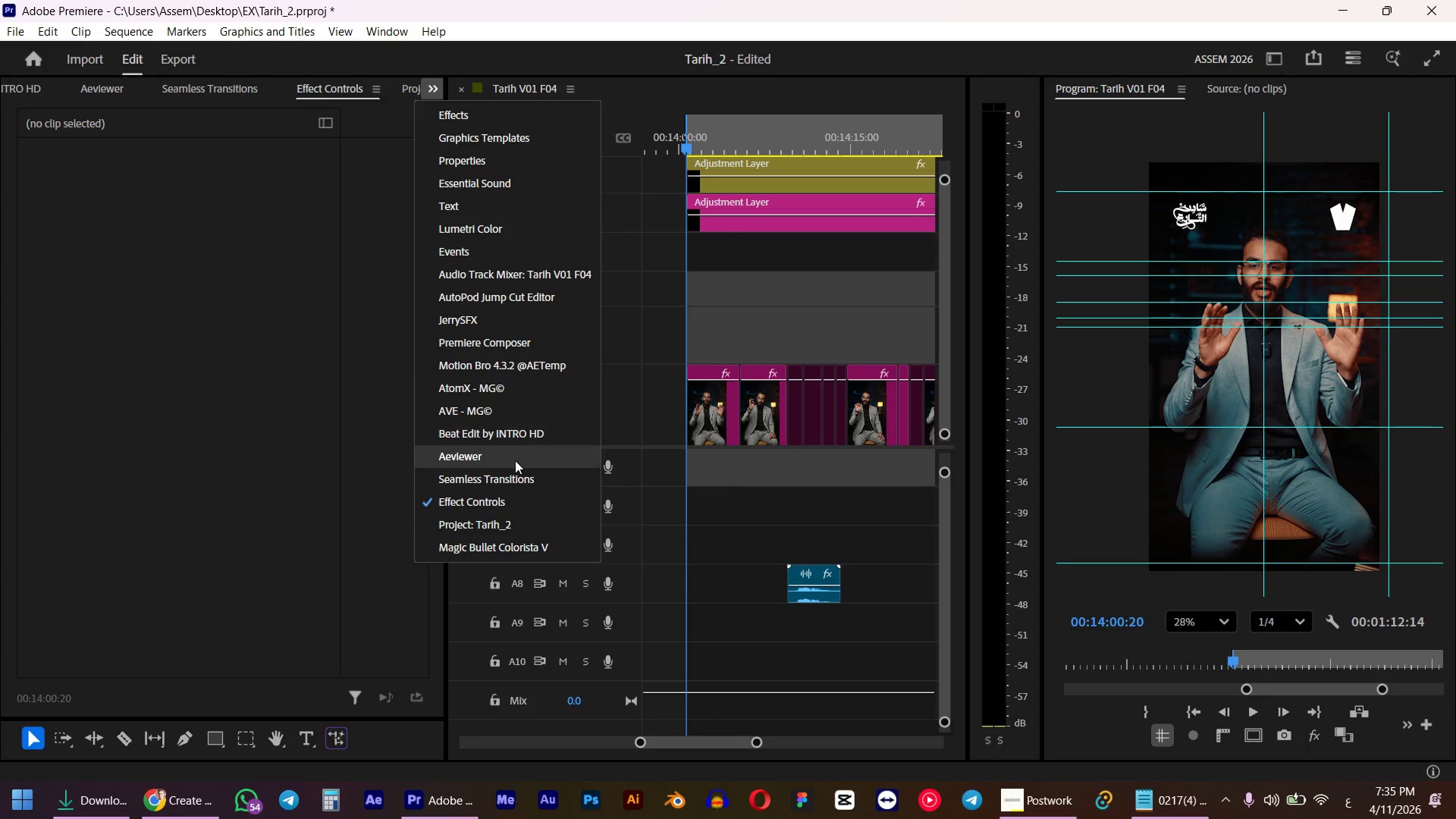 
left_click([506, 481])
 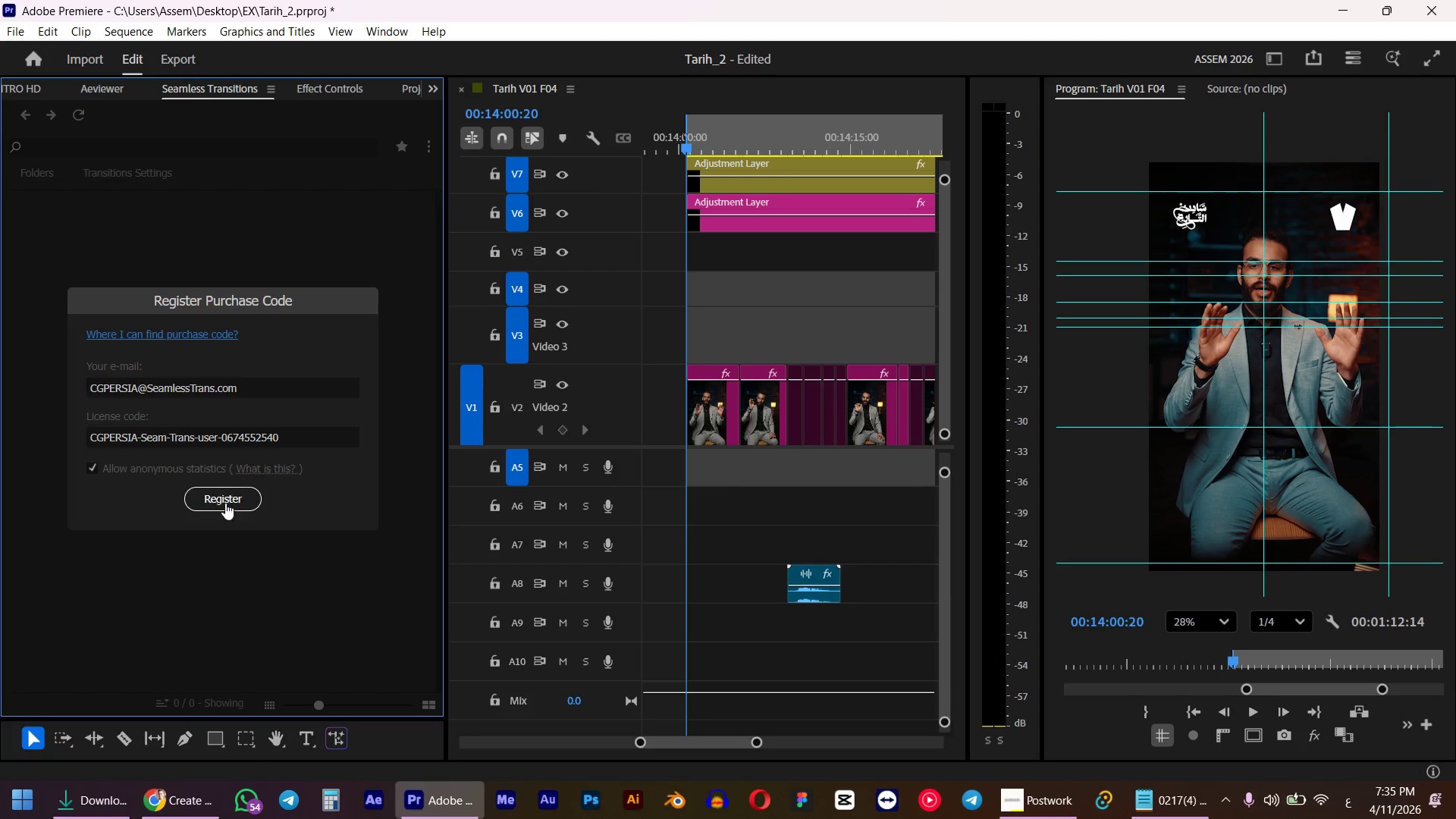 
left_click([243, 489])
 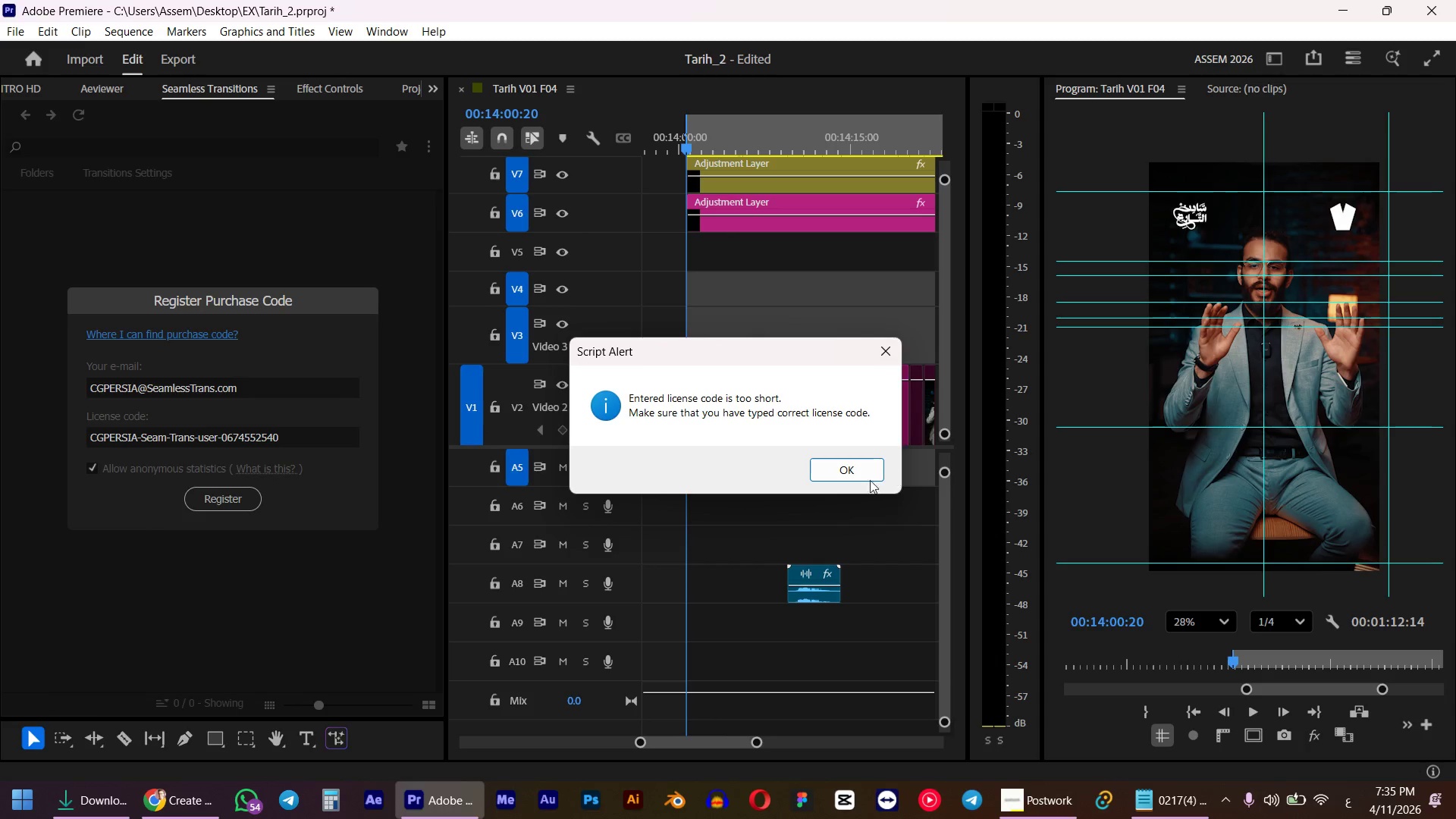 
left_click([814, 479])
 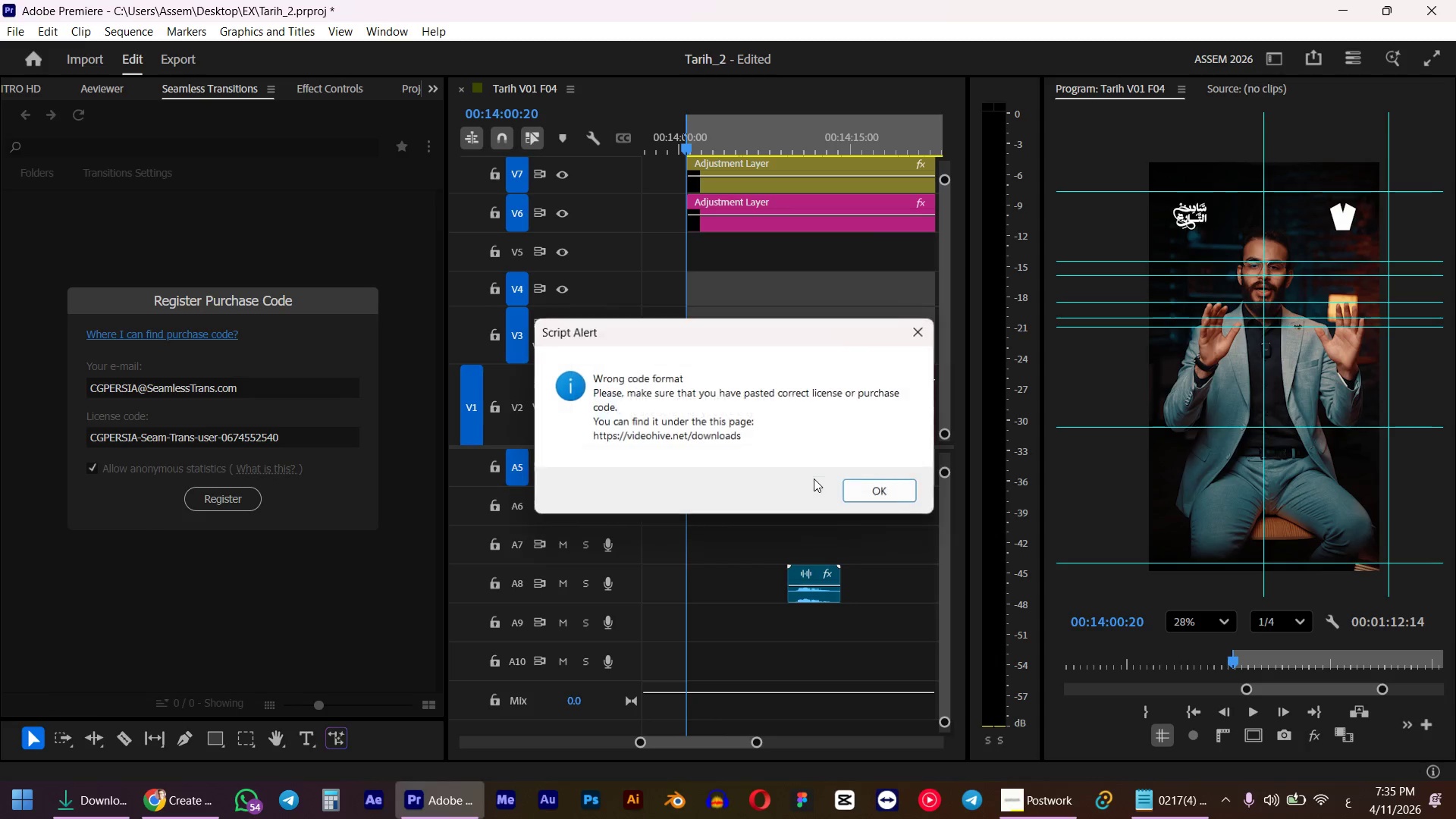 
left_click_drag(start_coordinate=[815, 477], to_coordinate=[843, 479])
 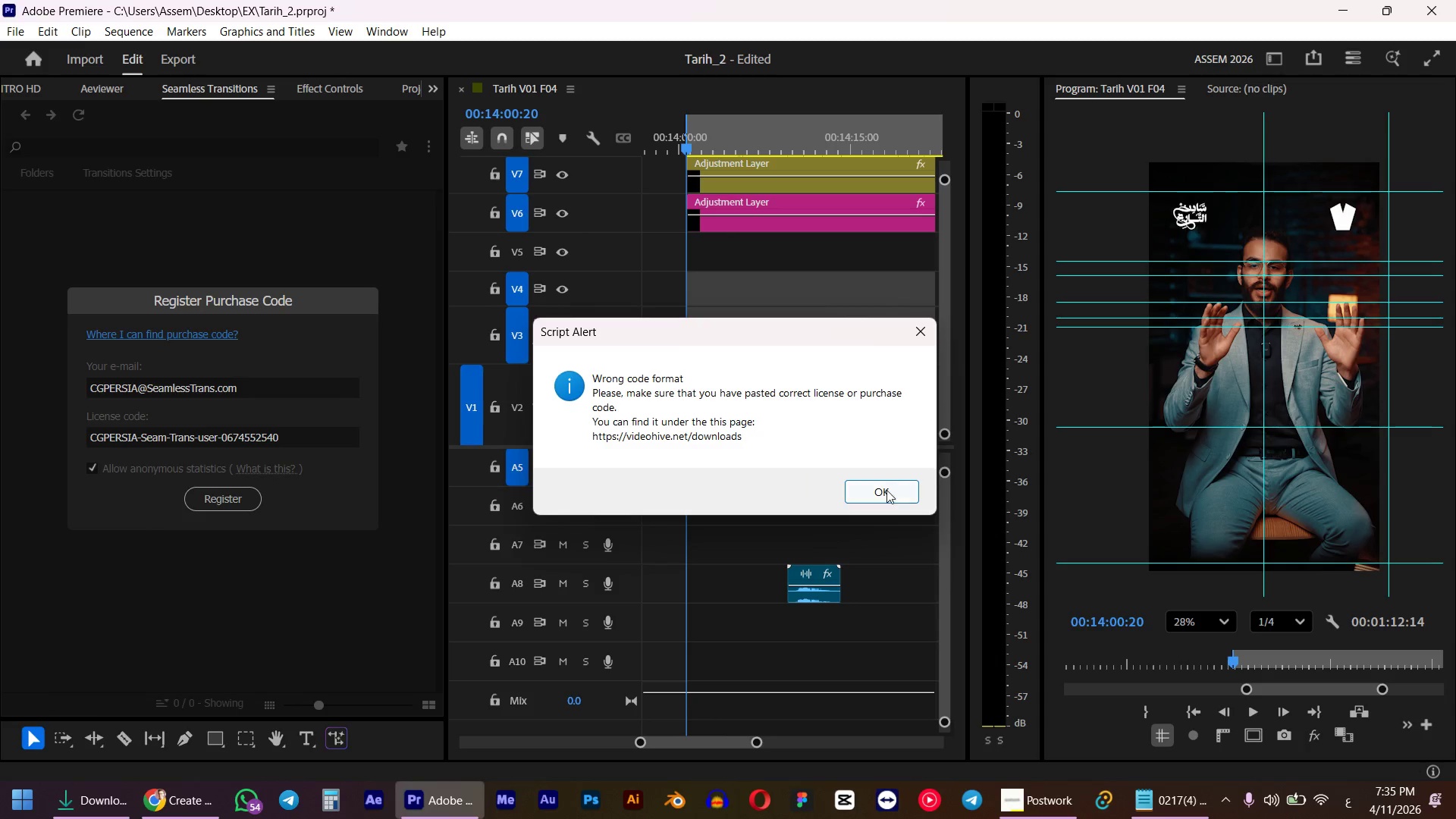 
triple_click([886, 491])
 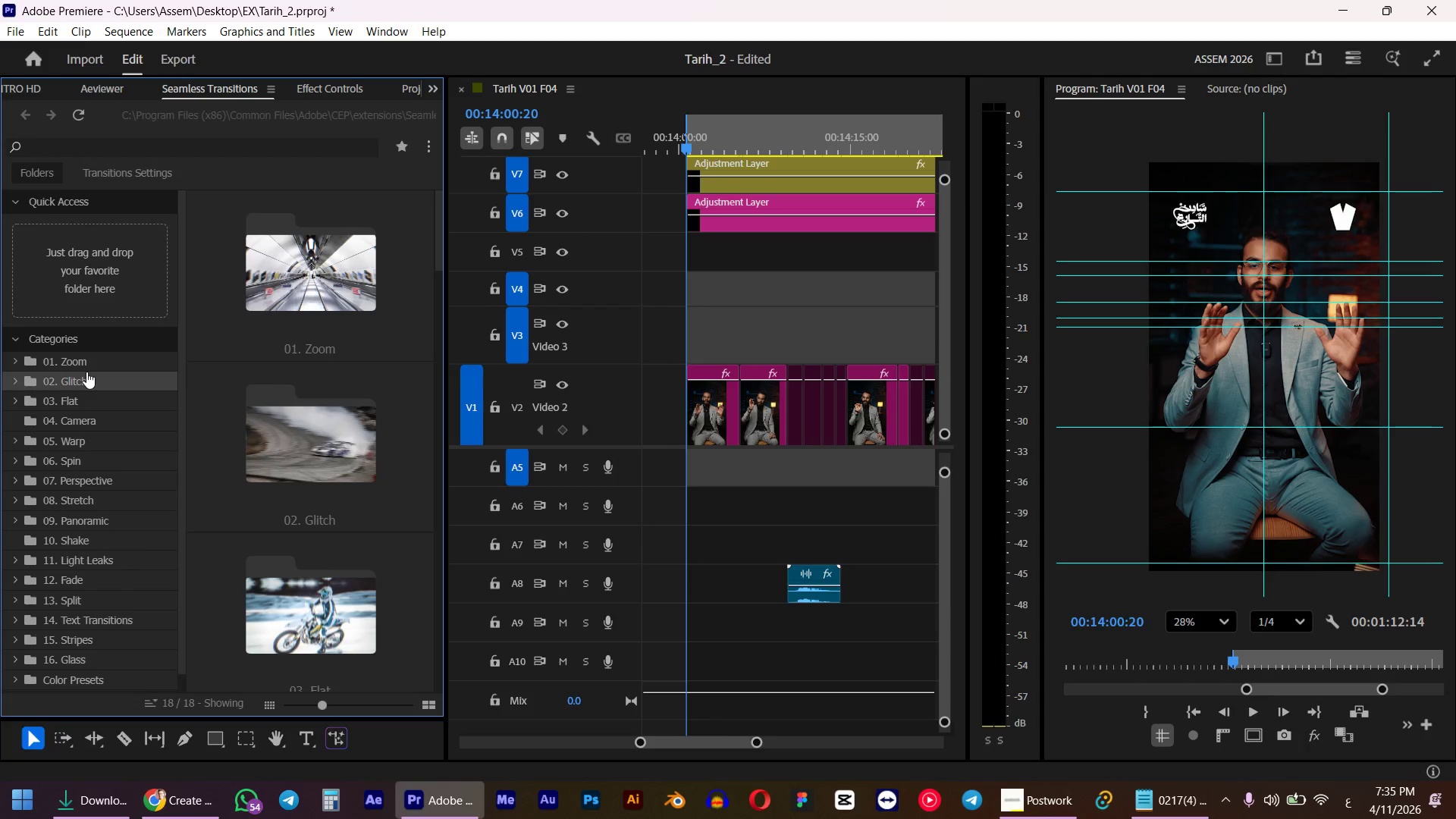 
left_click([86, 372])
 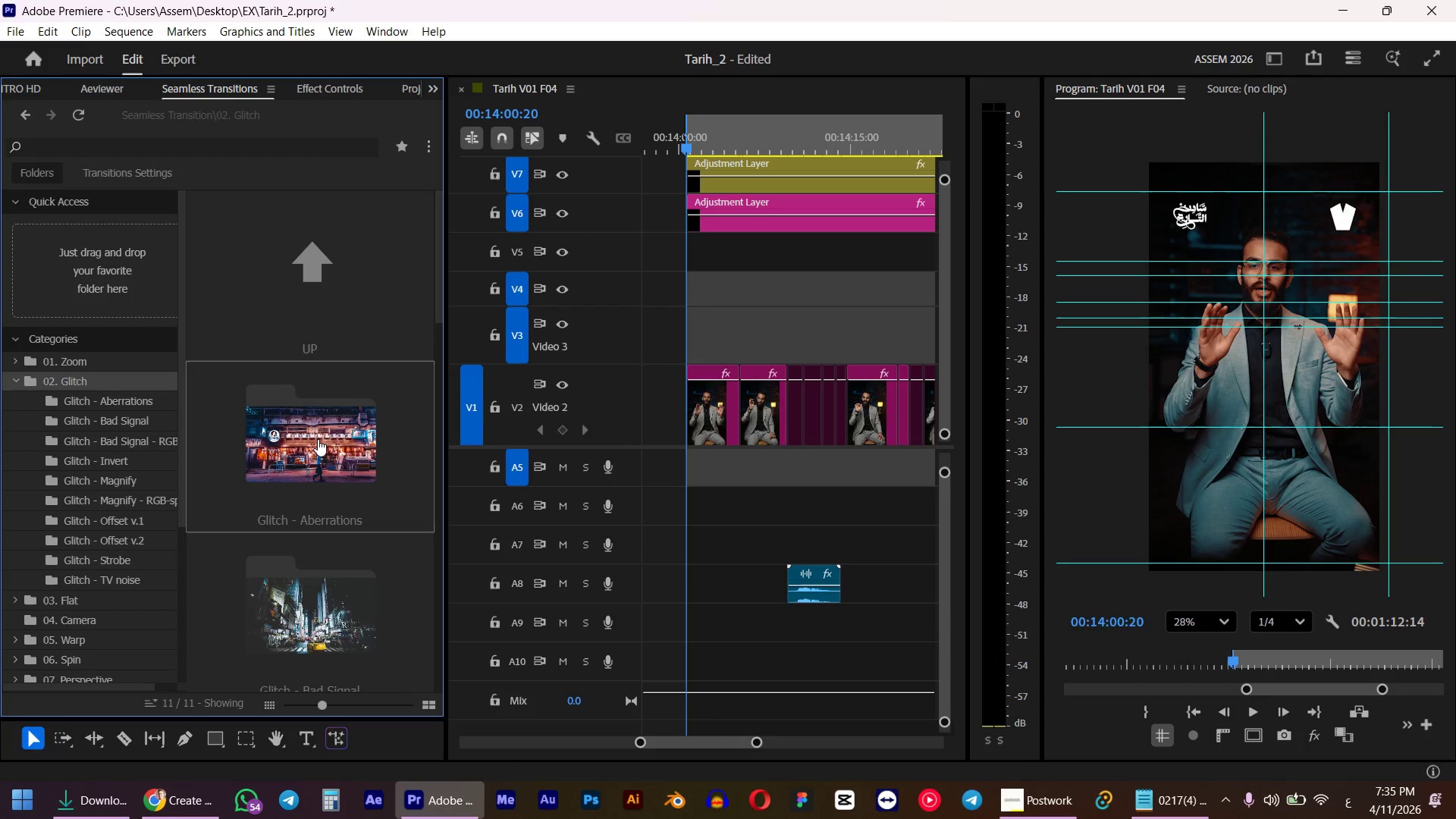 
wait(6.34)
 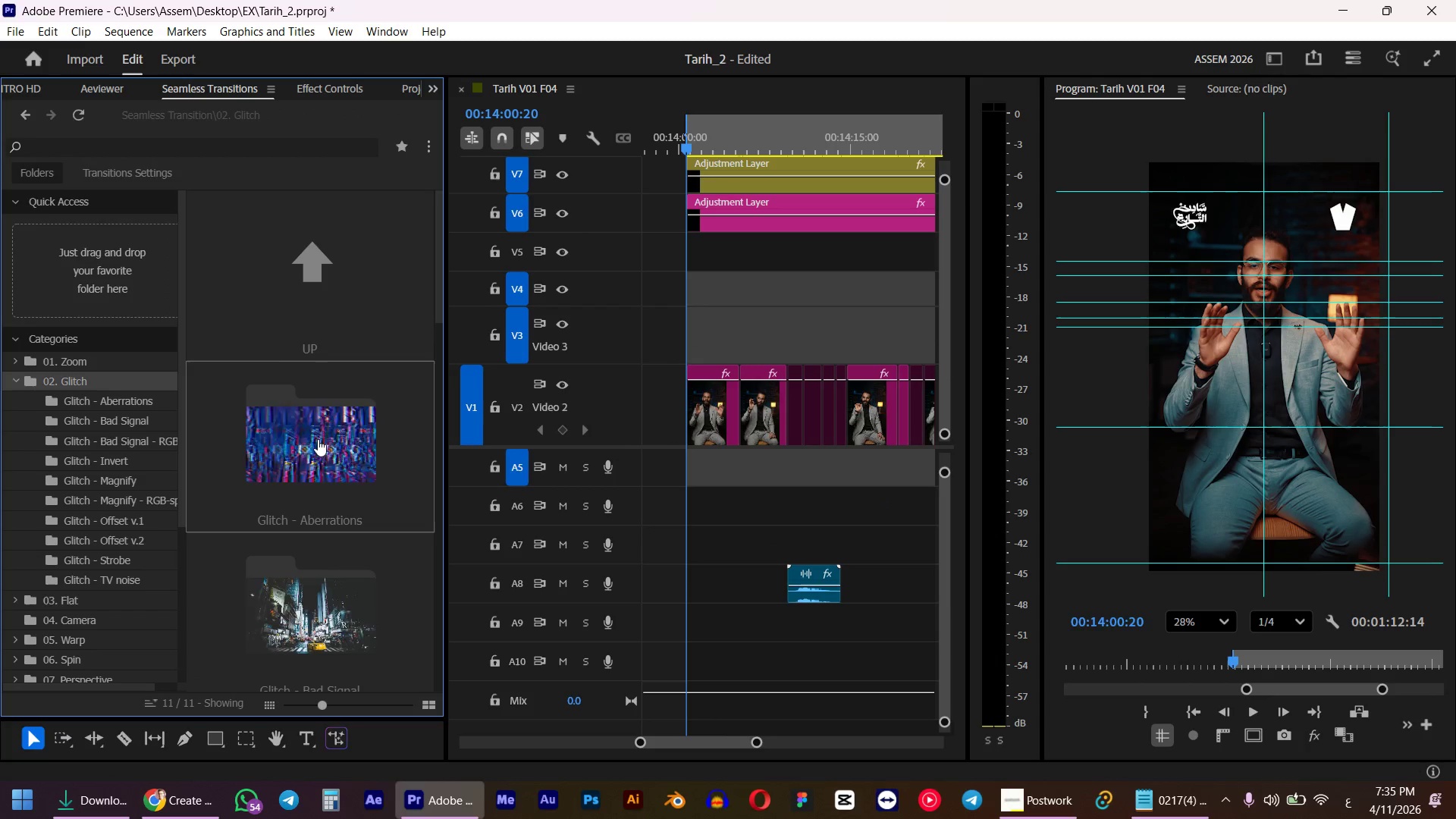 
double_click([318, 439])
 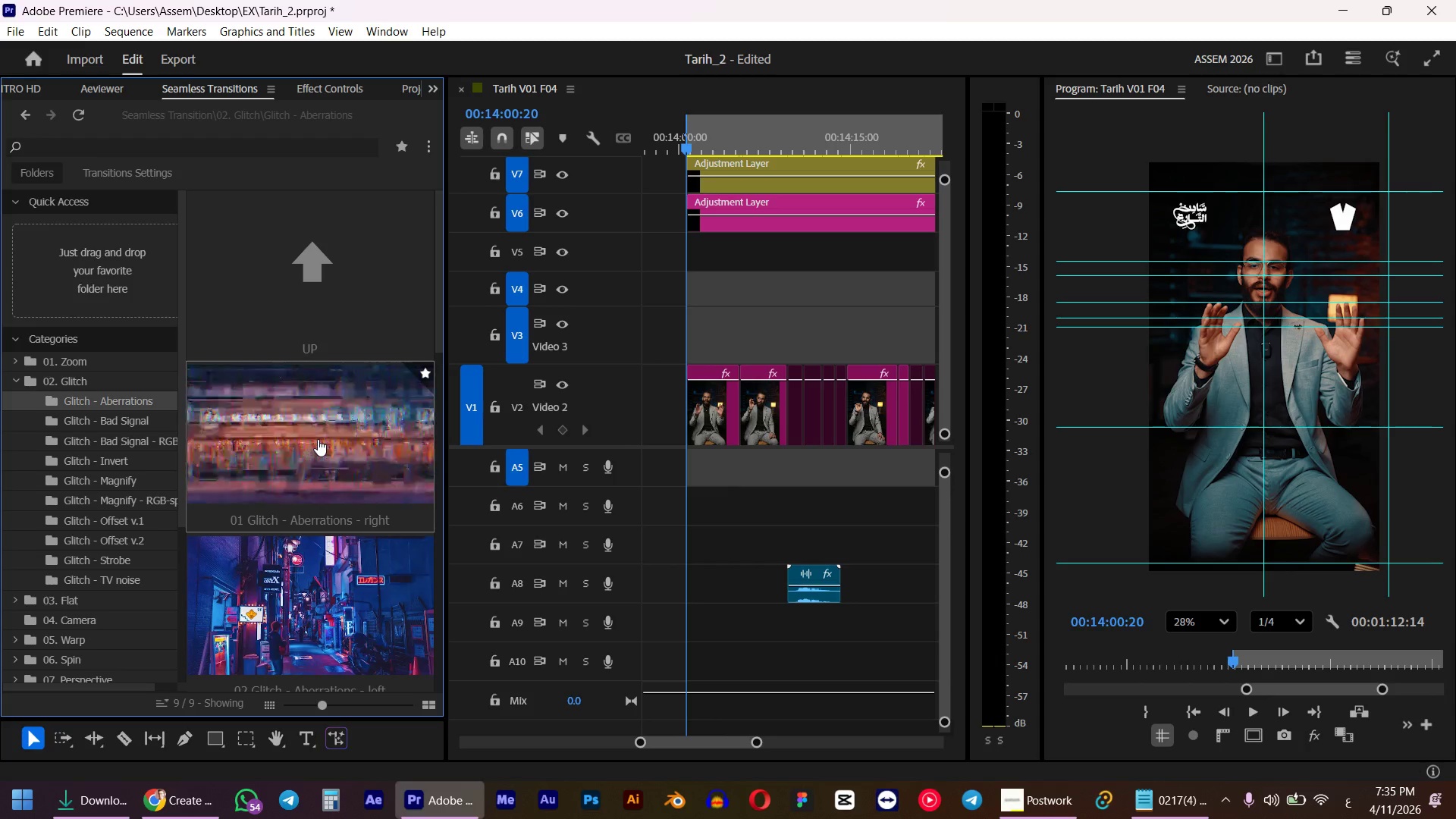 
scroll: coordinate [318, 439], scroll_direction: down, amount: 1.0
 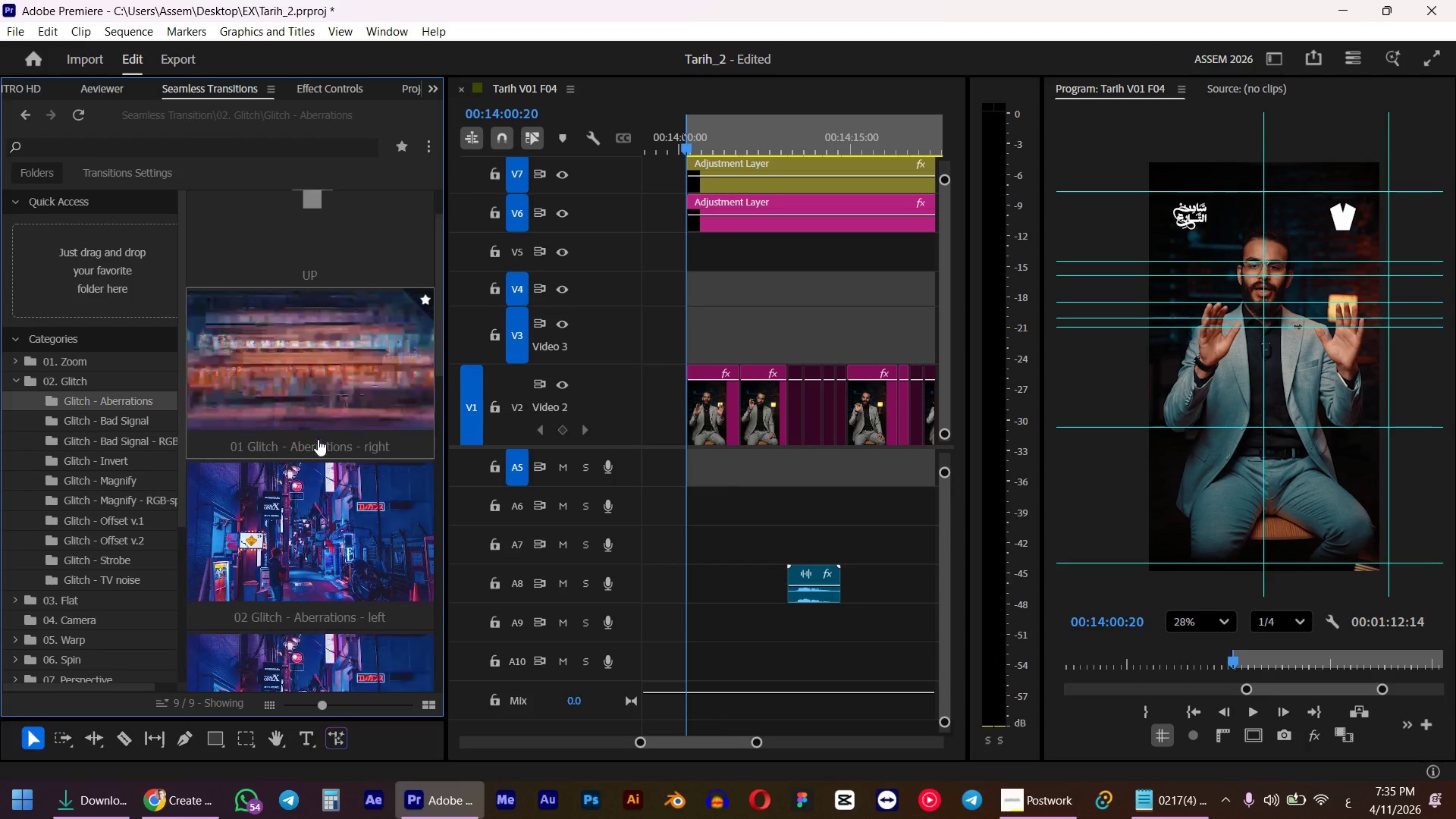 
mouse_move([313, 467])
 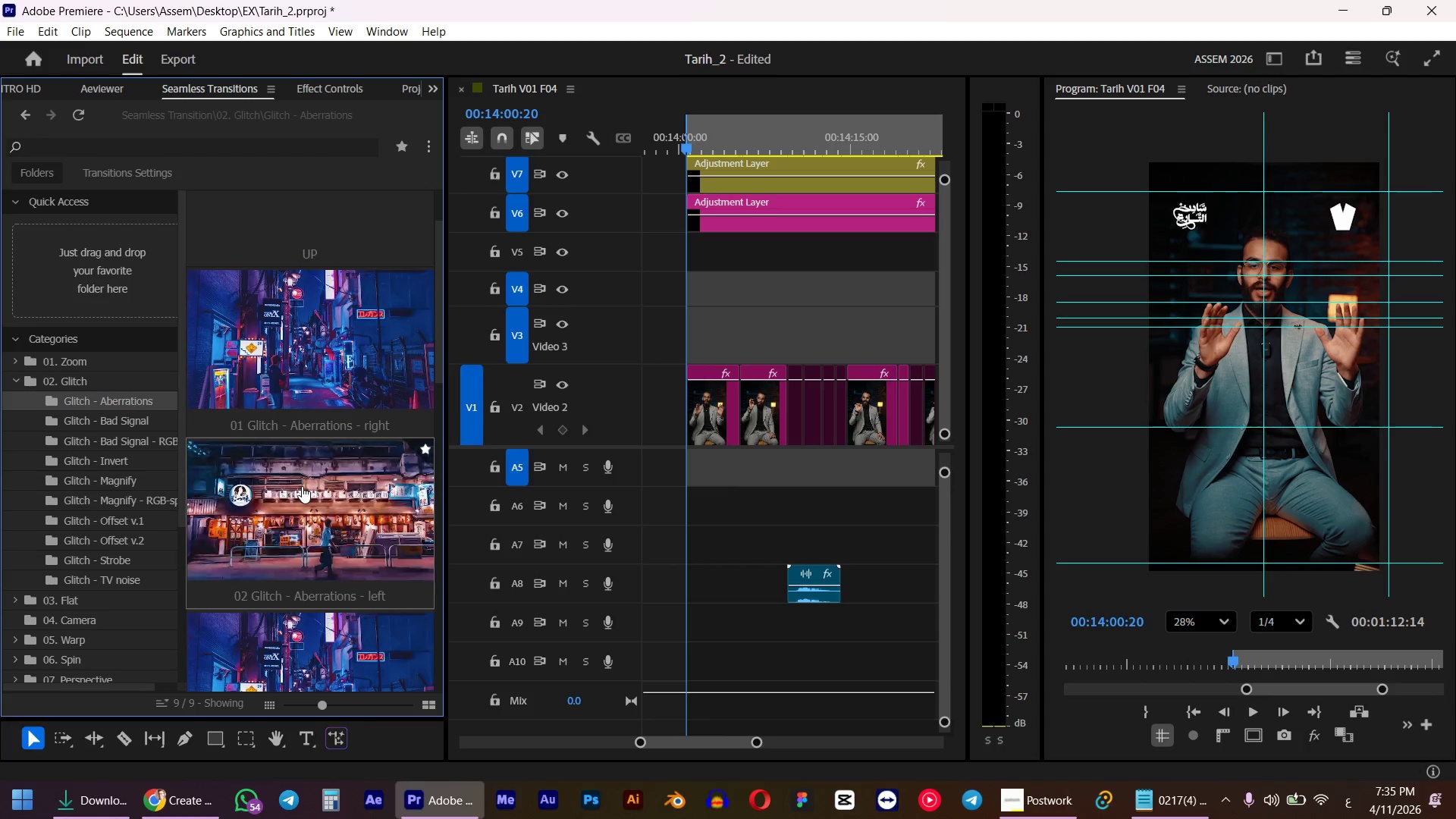 
double_click([302, 486])
 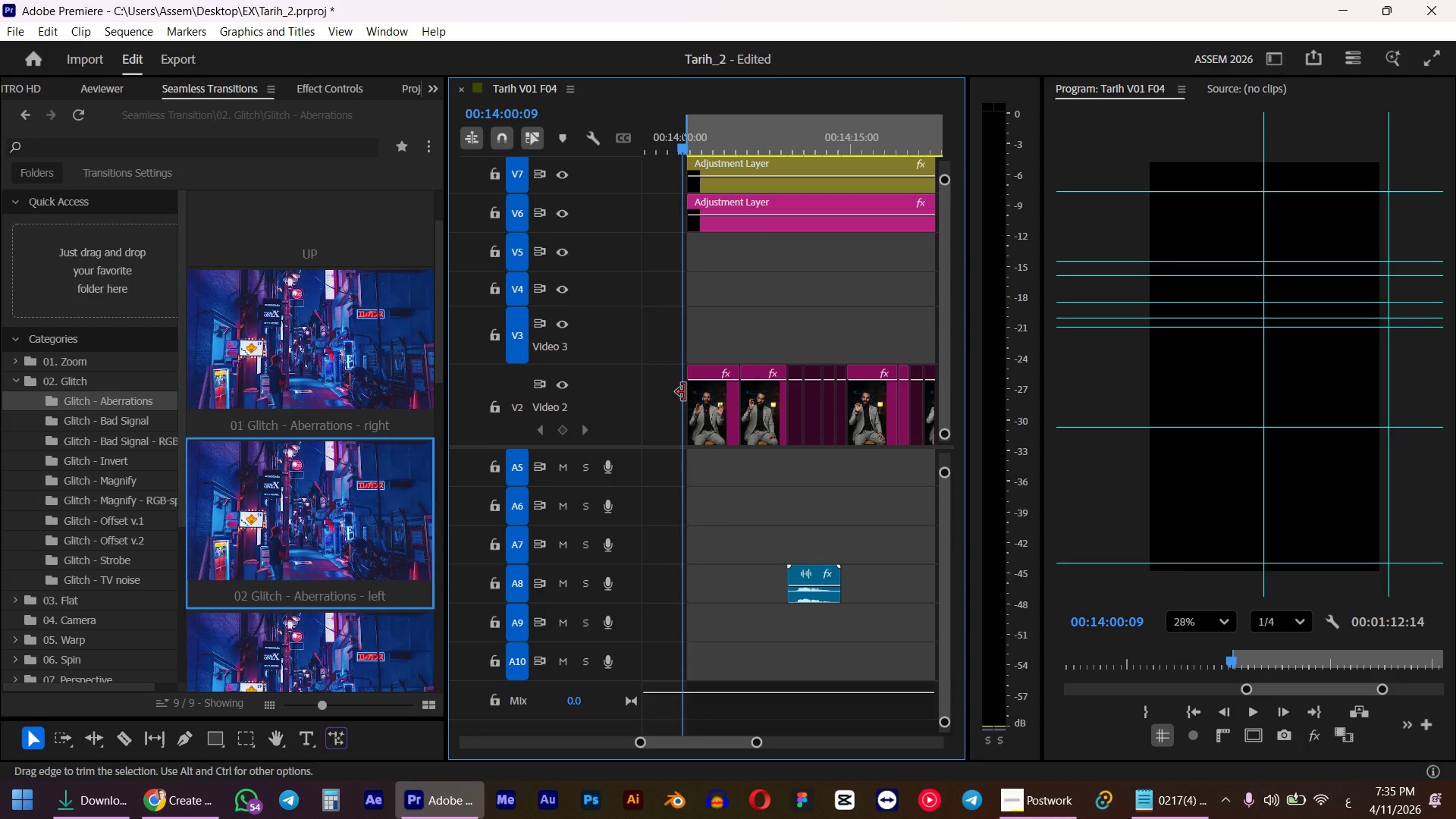 
key(Control+ControlLeft)
 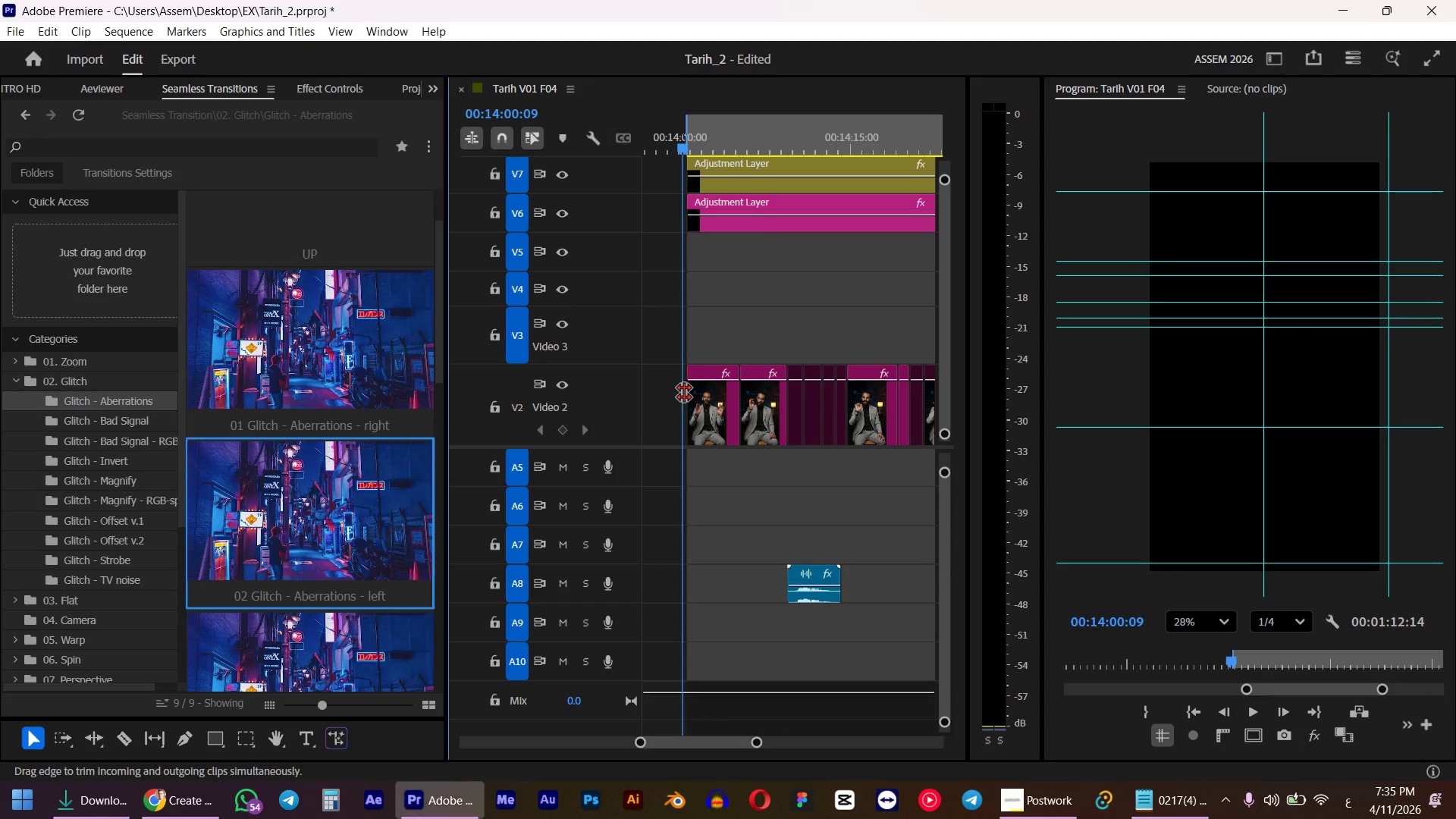 
key(Shift+ShiftLeft)
 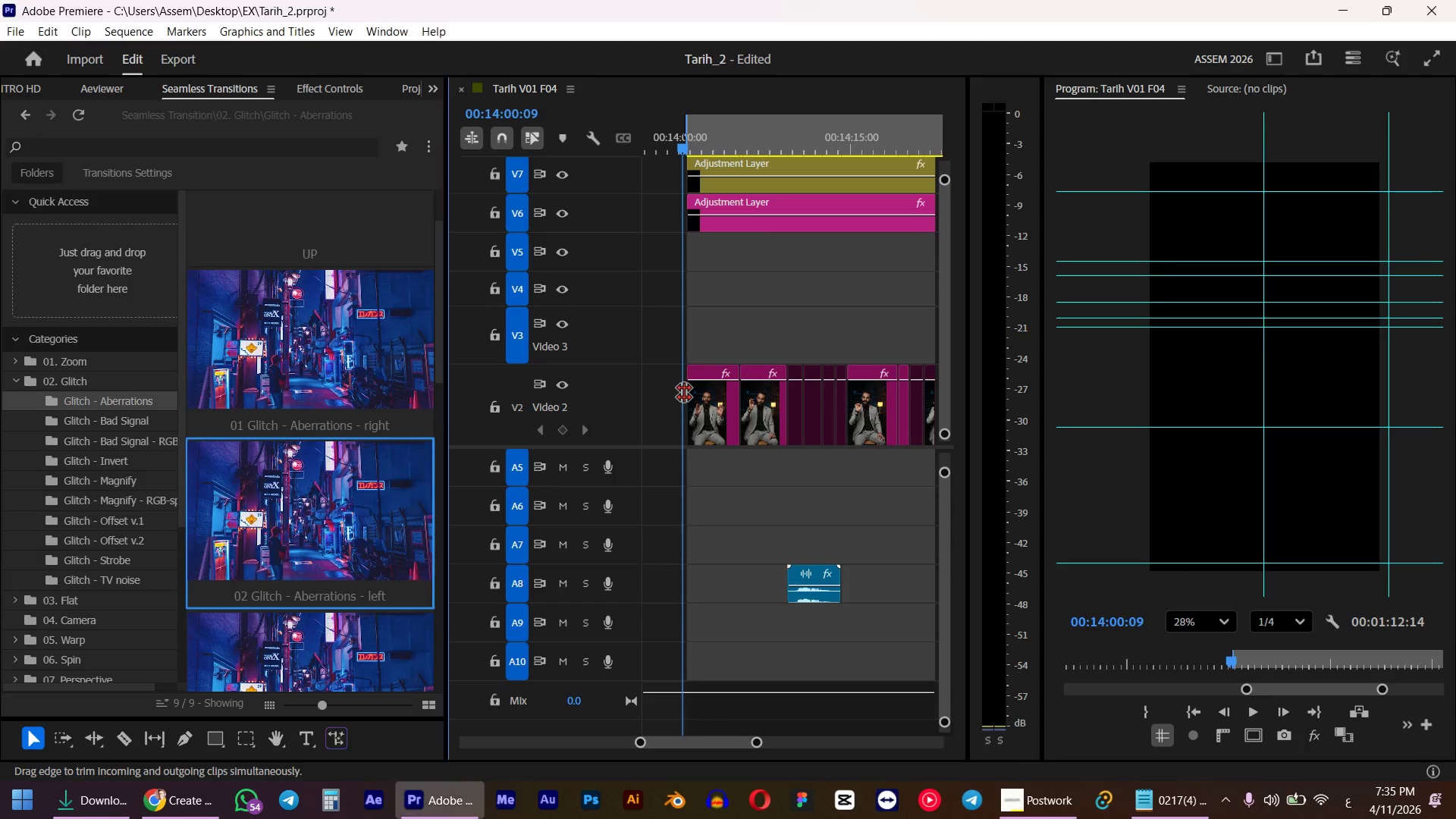 
key(Control+ControlLeft)
 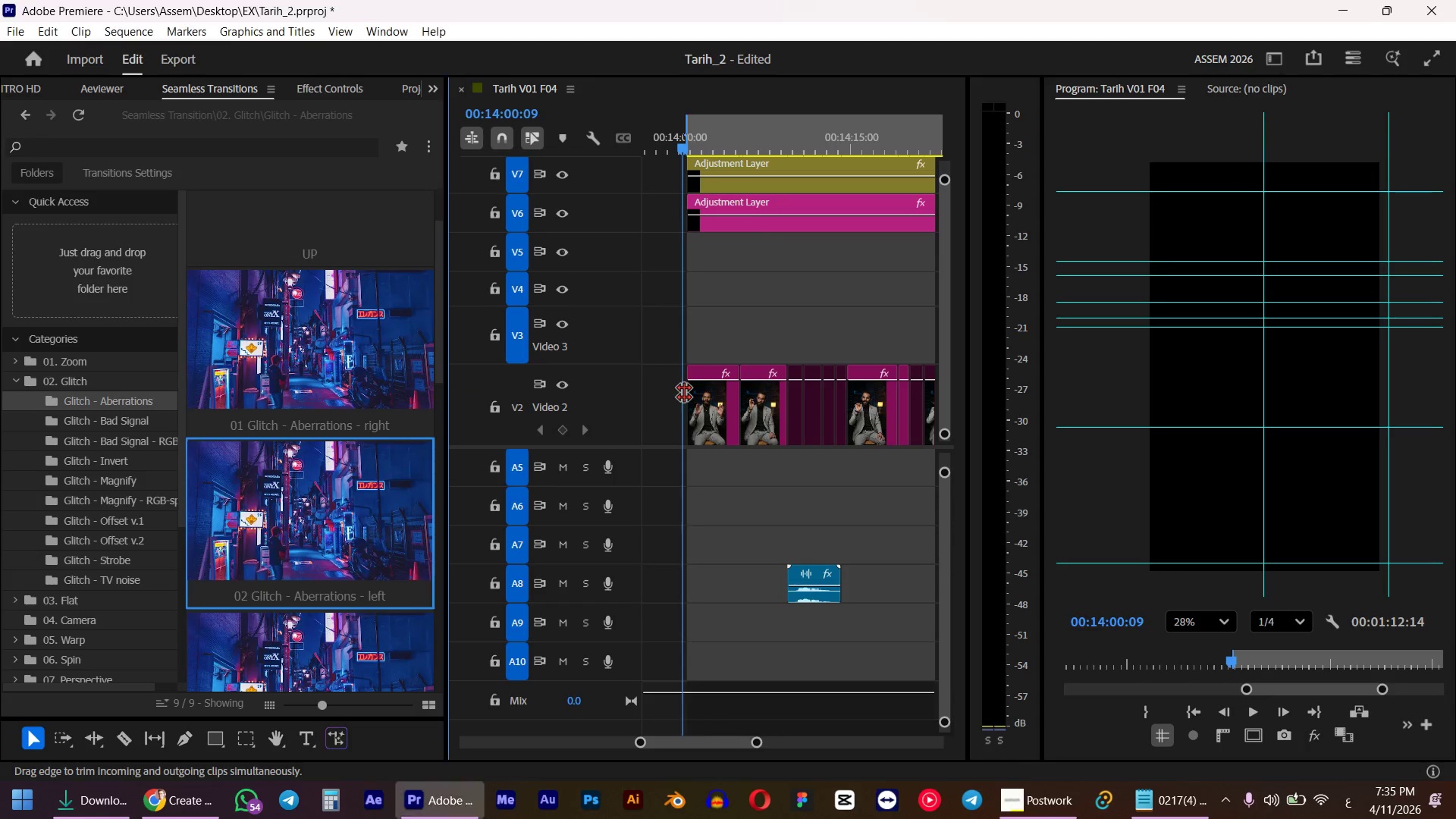 
key(Control+V)
 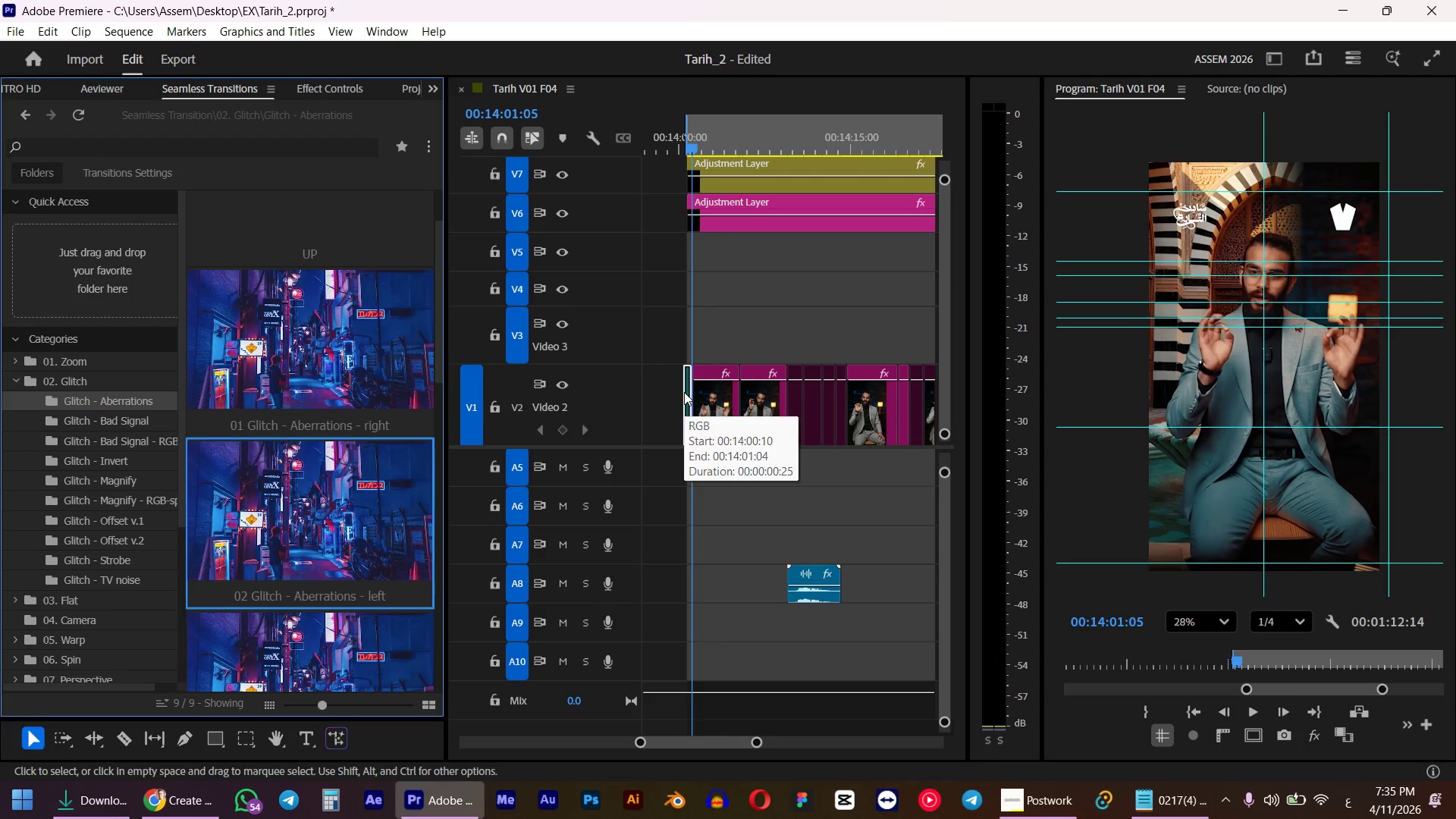 
key(Control+Z)
 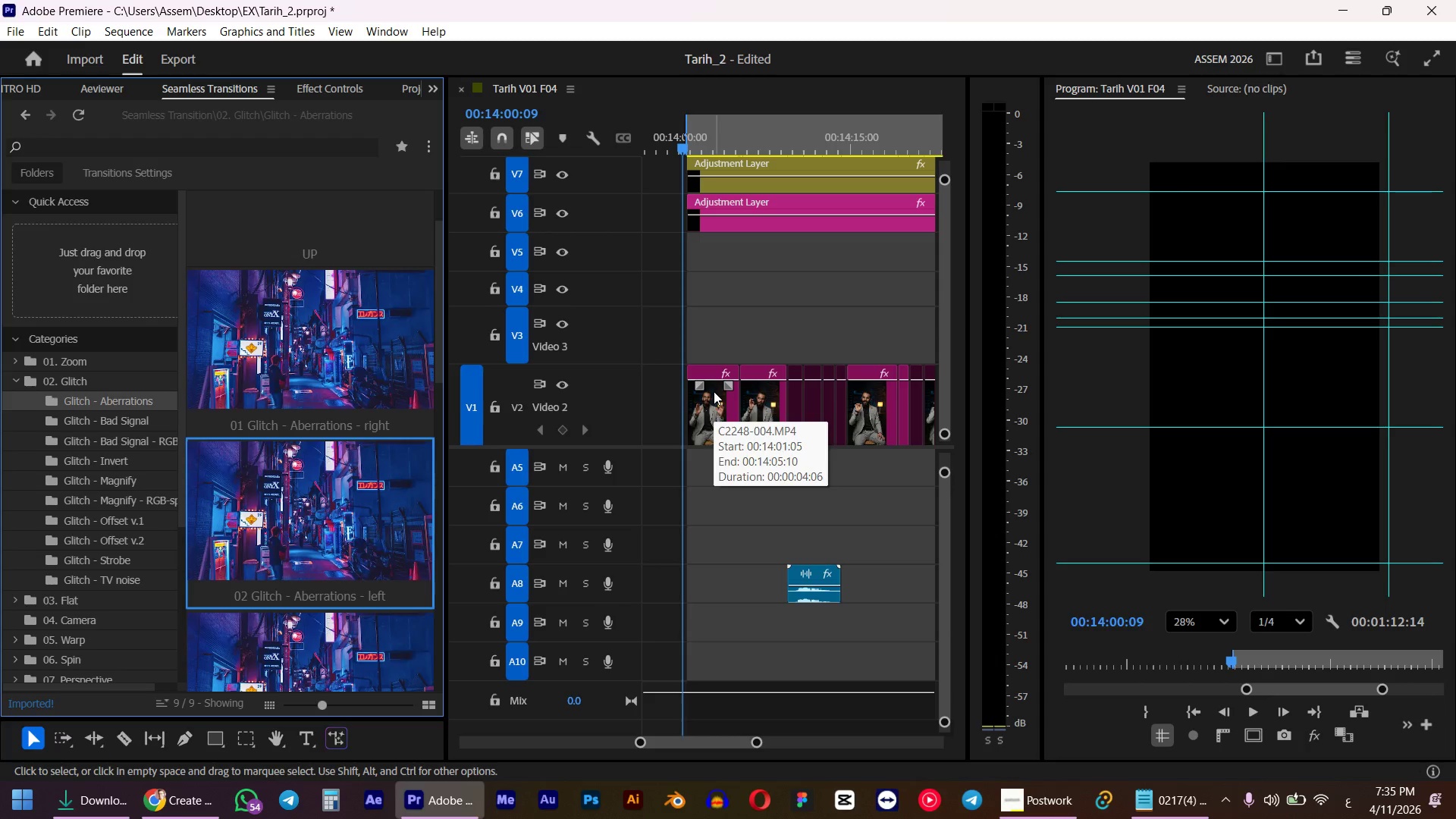 
scroll: coordinate [705, 378], scroll_direction: up, amount: 2.0
 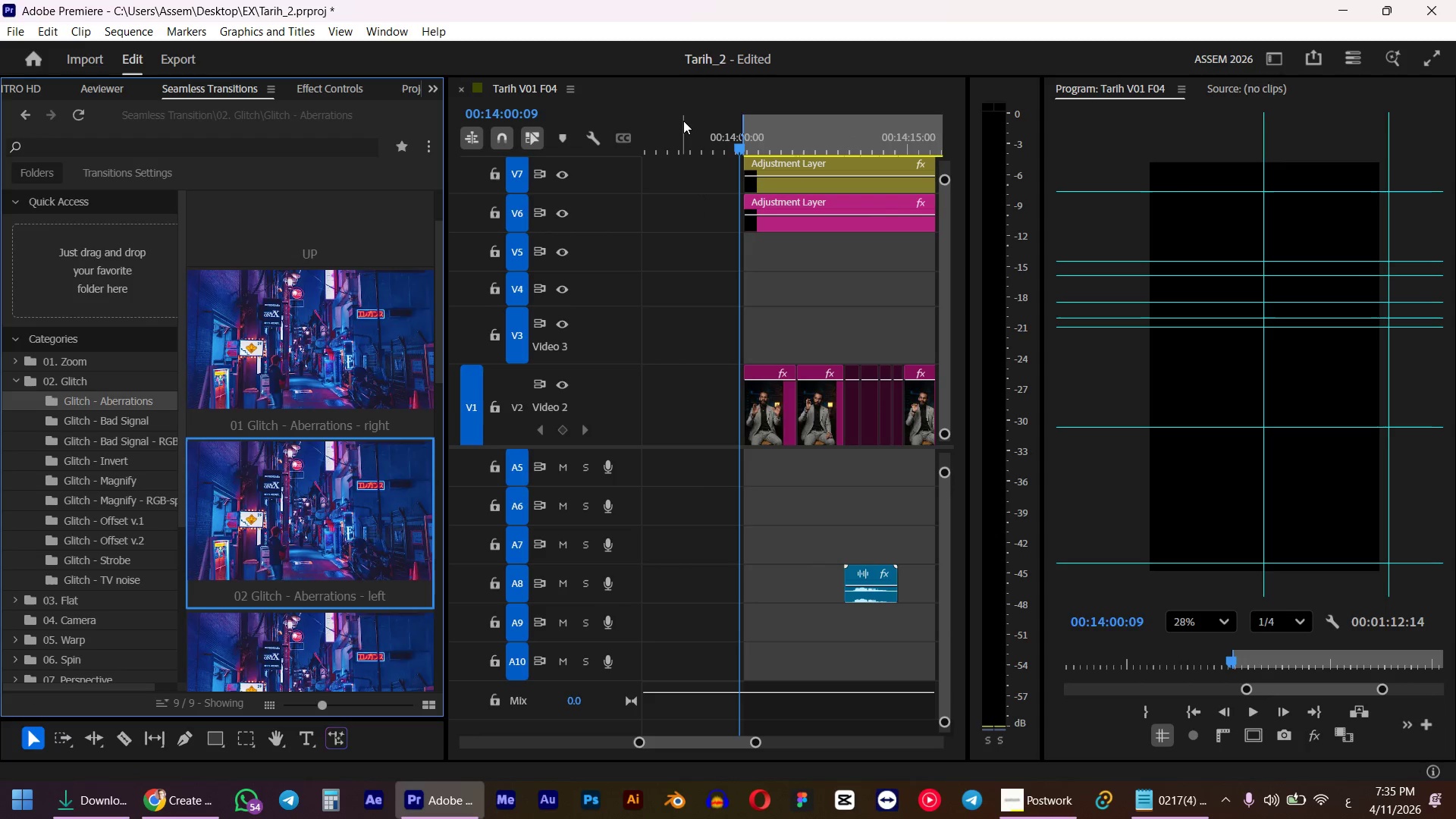 
left_click([692, 133])
 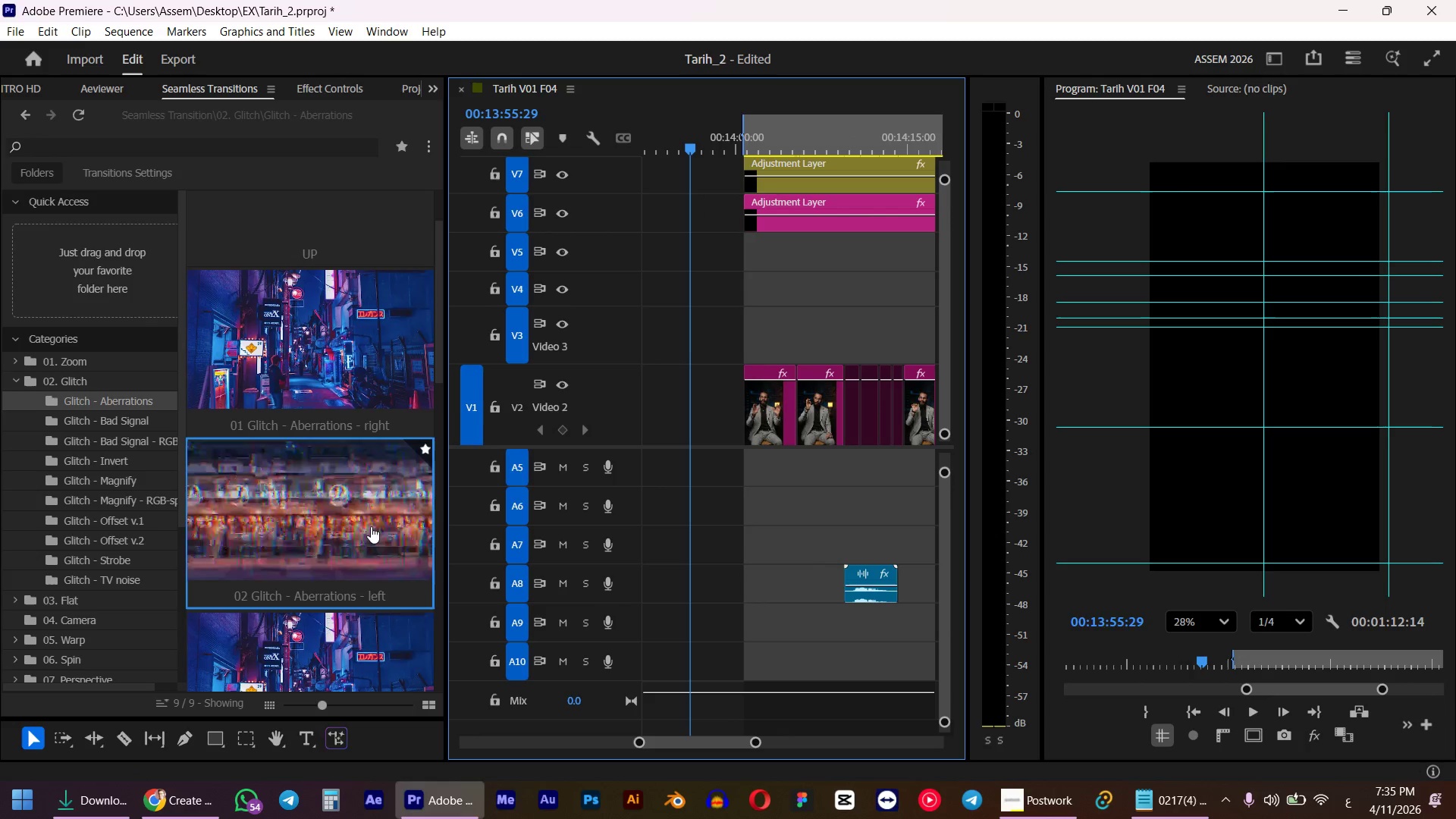 
double_click([371, 526])
 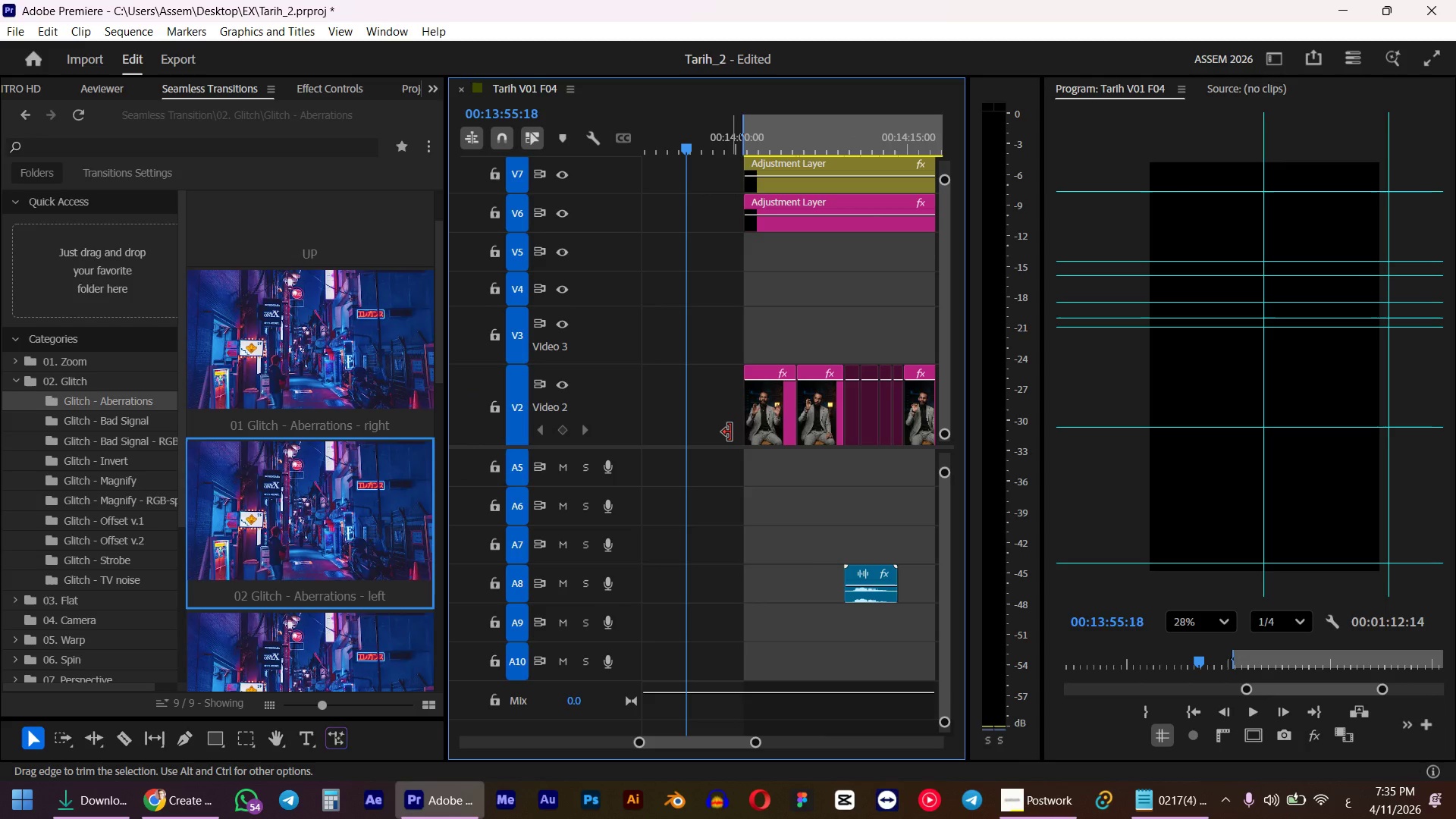 
key(Control+ControlLeft)
 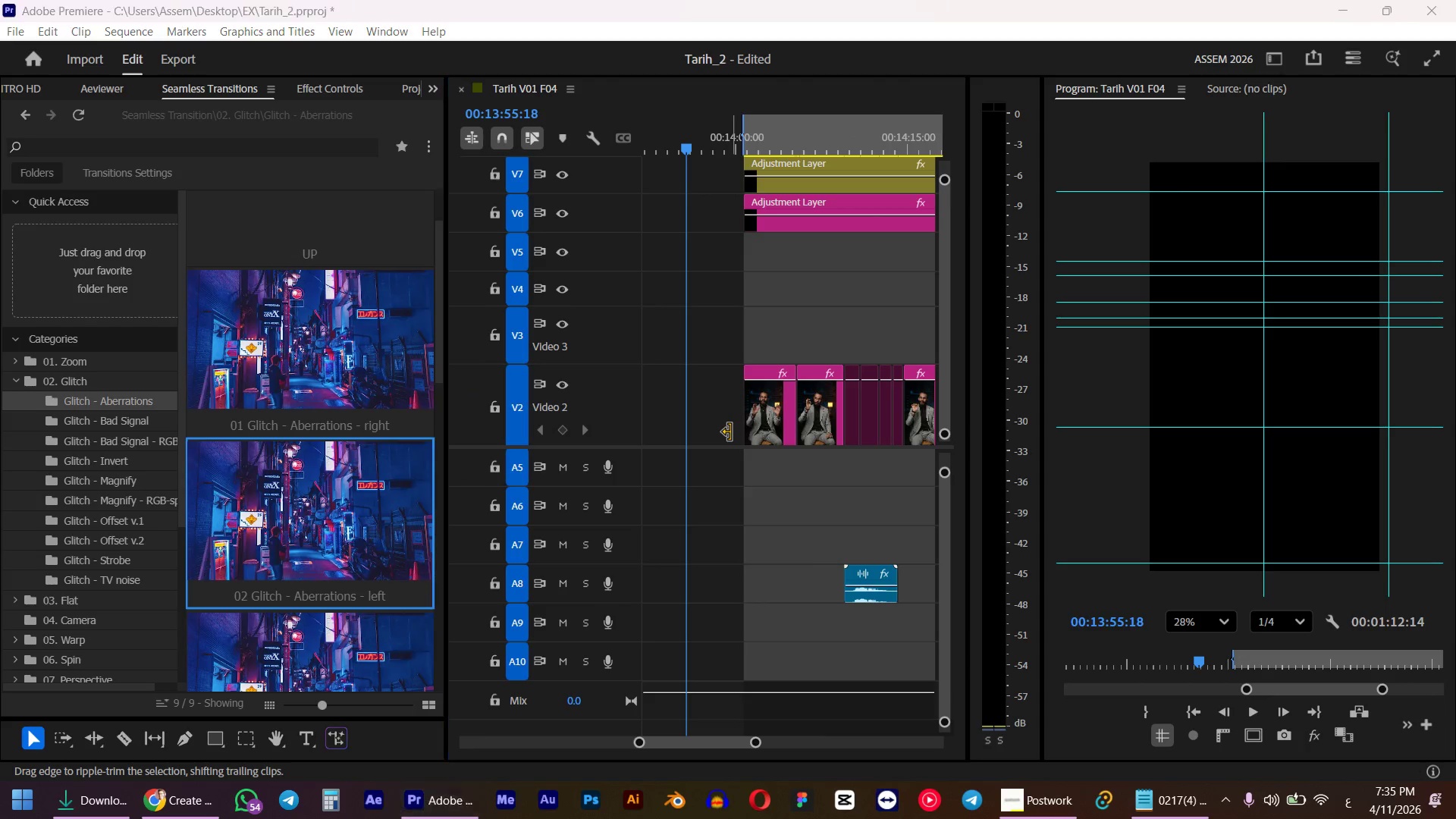 
key(Shift+ShiftLeft)
 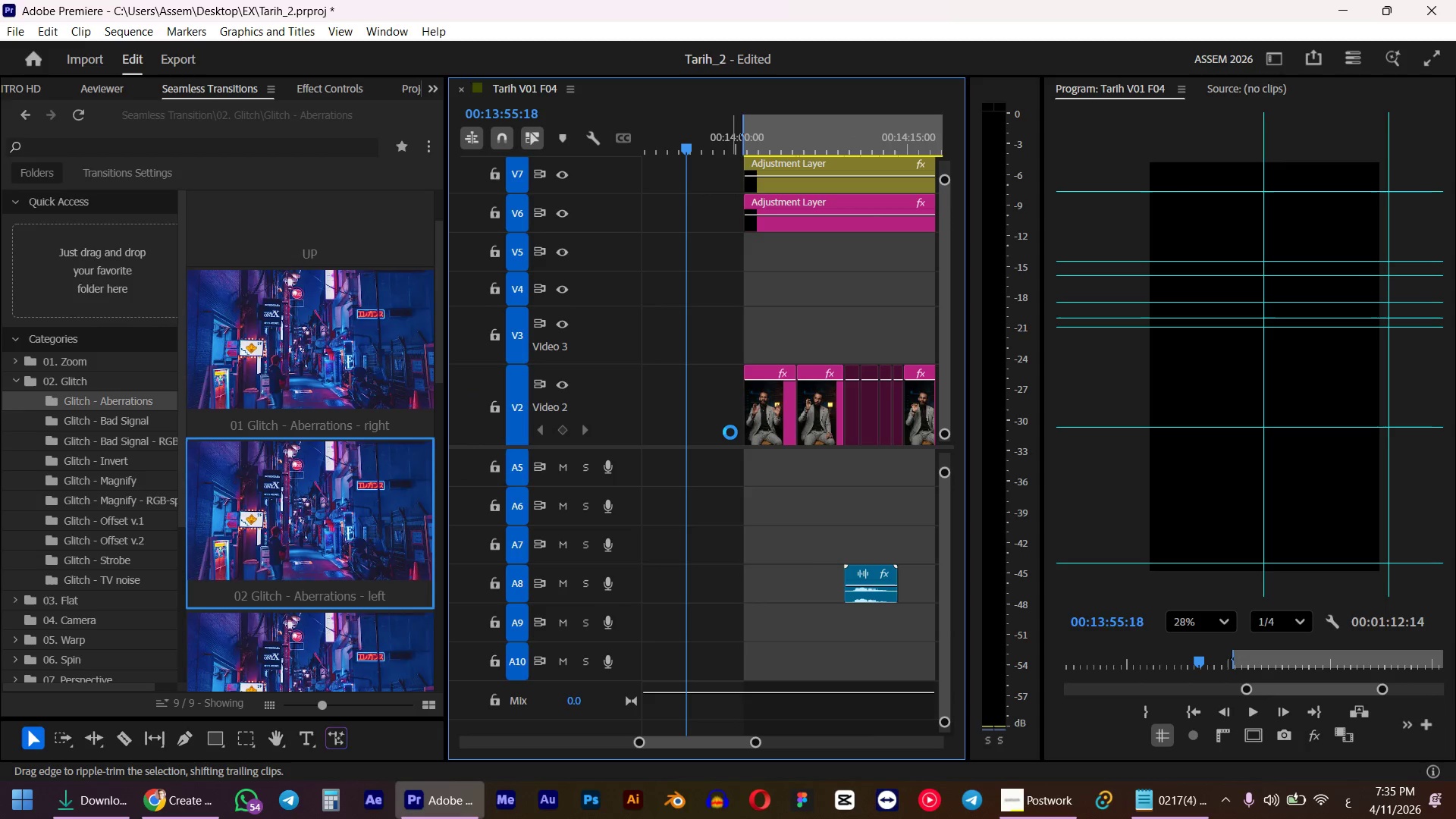 
key(Control+ControlLeft)
 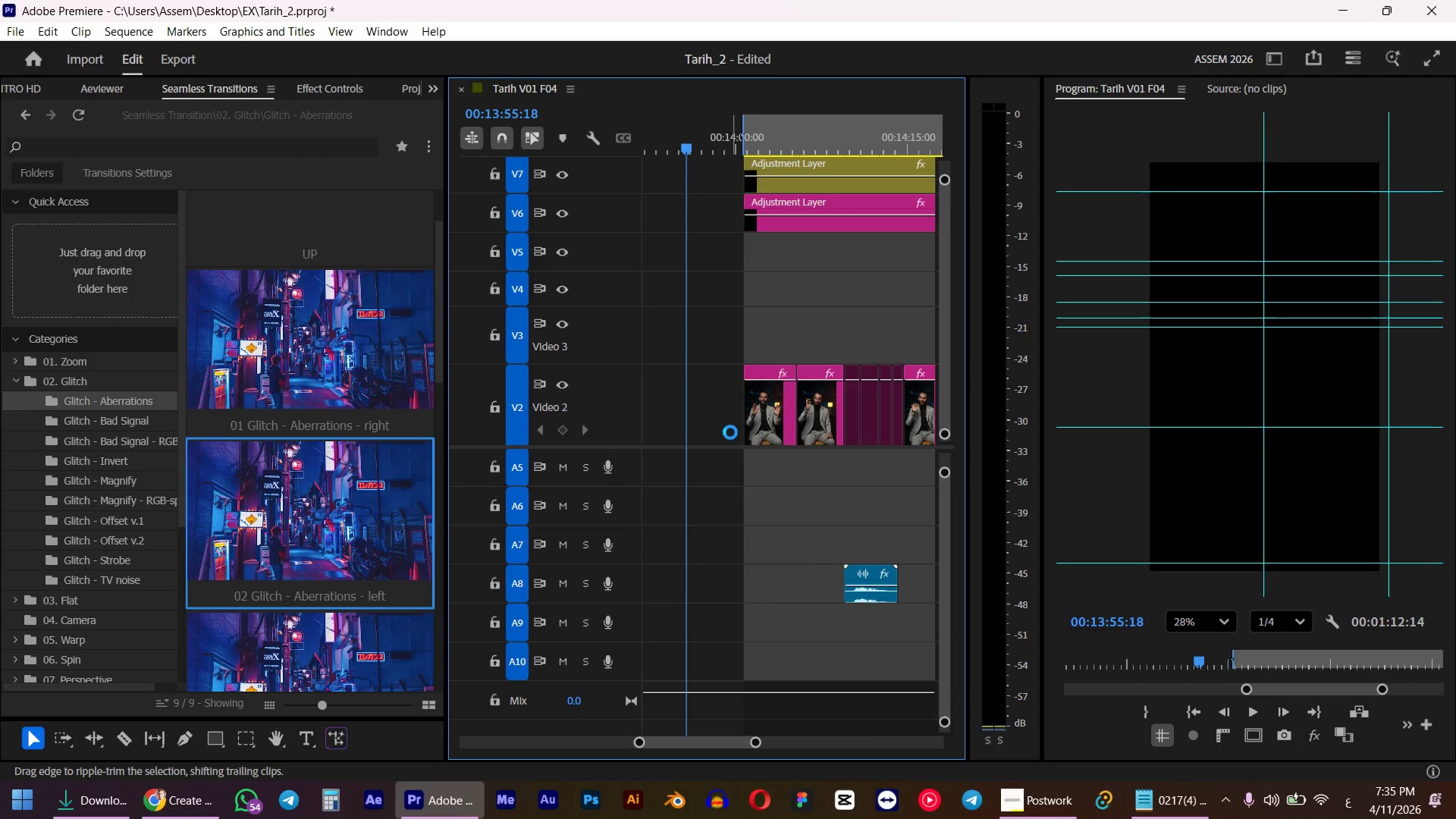 
key(Control+V)
 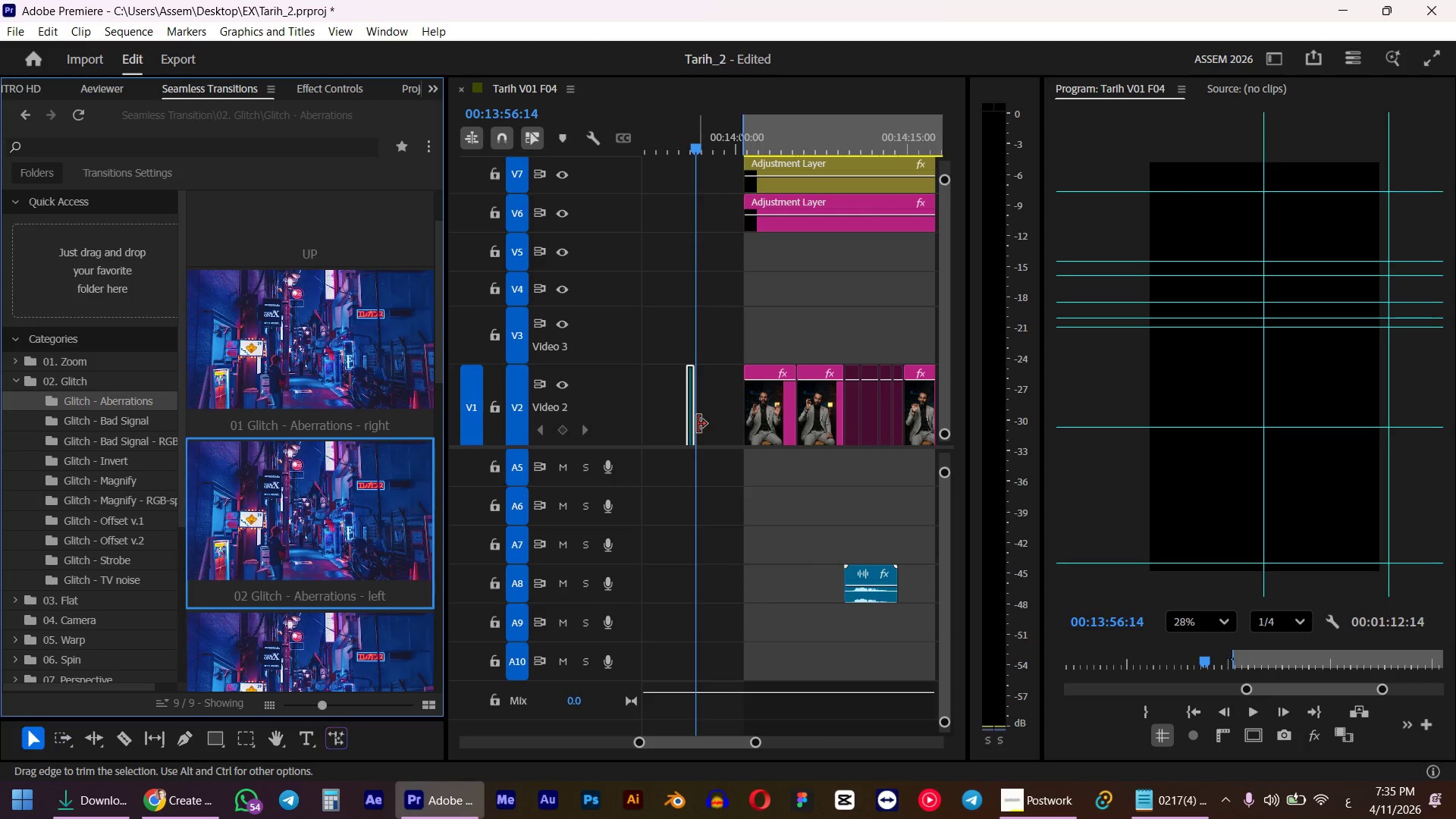 
hold_key(key=ControlLeft, duration=4.42)
scroll: coordinate [701, 363], scroll_direction: down, amount: 13.0
 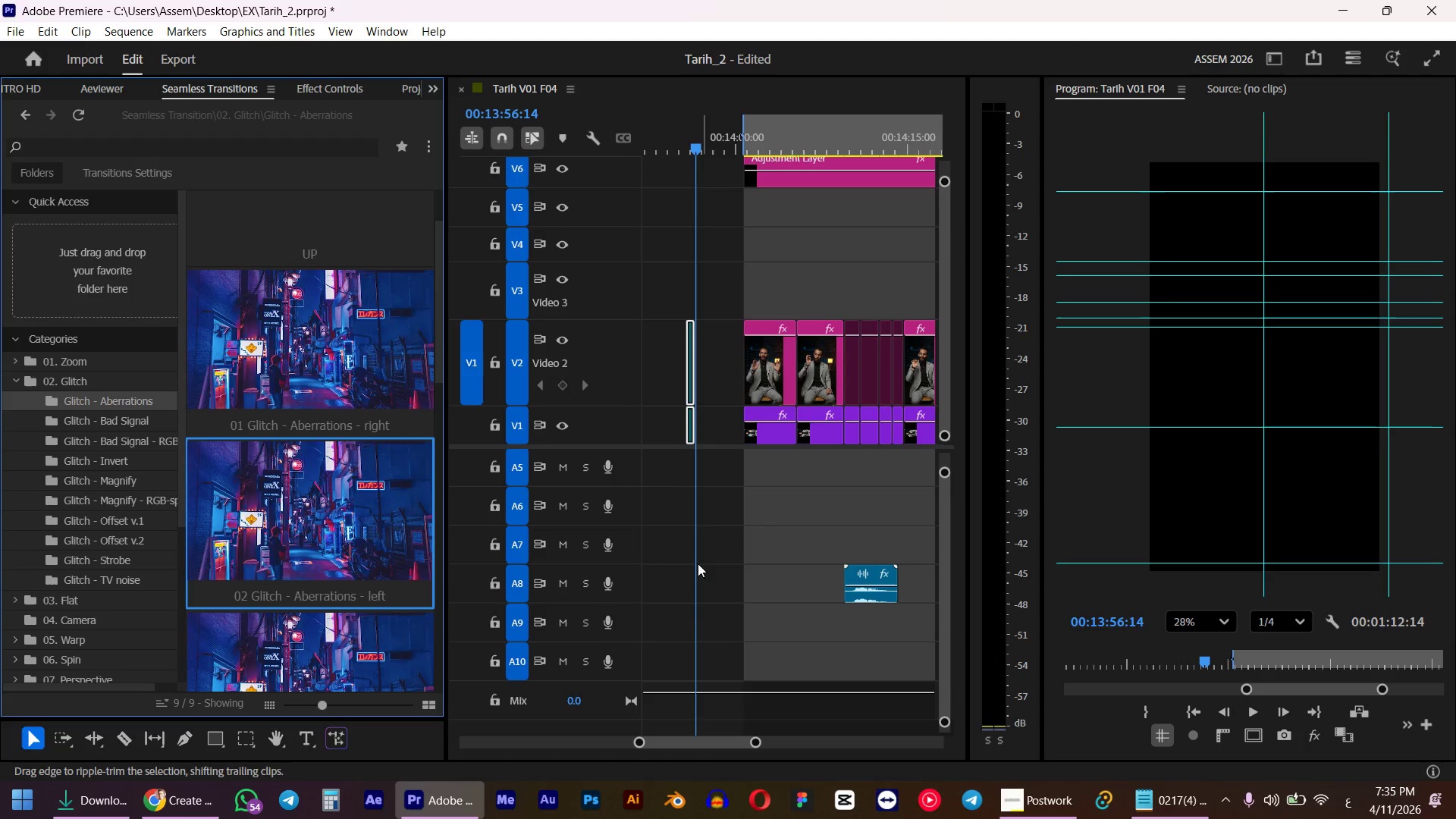 
scroll: coordinate [676, 664], scroll_direction: up, amount: 17.0
 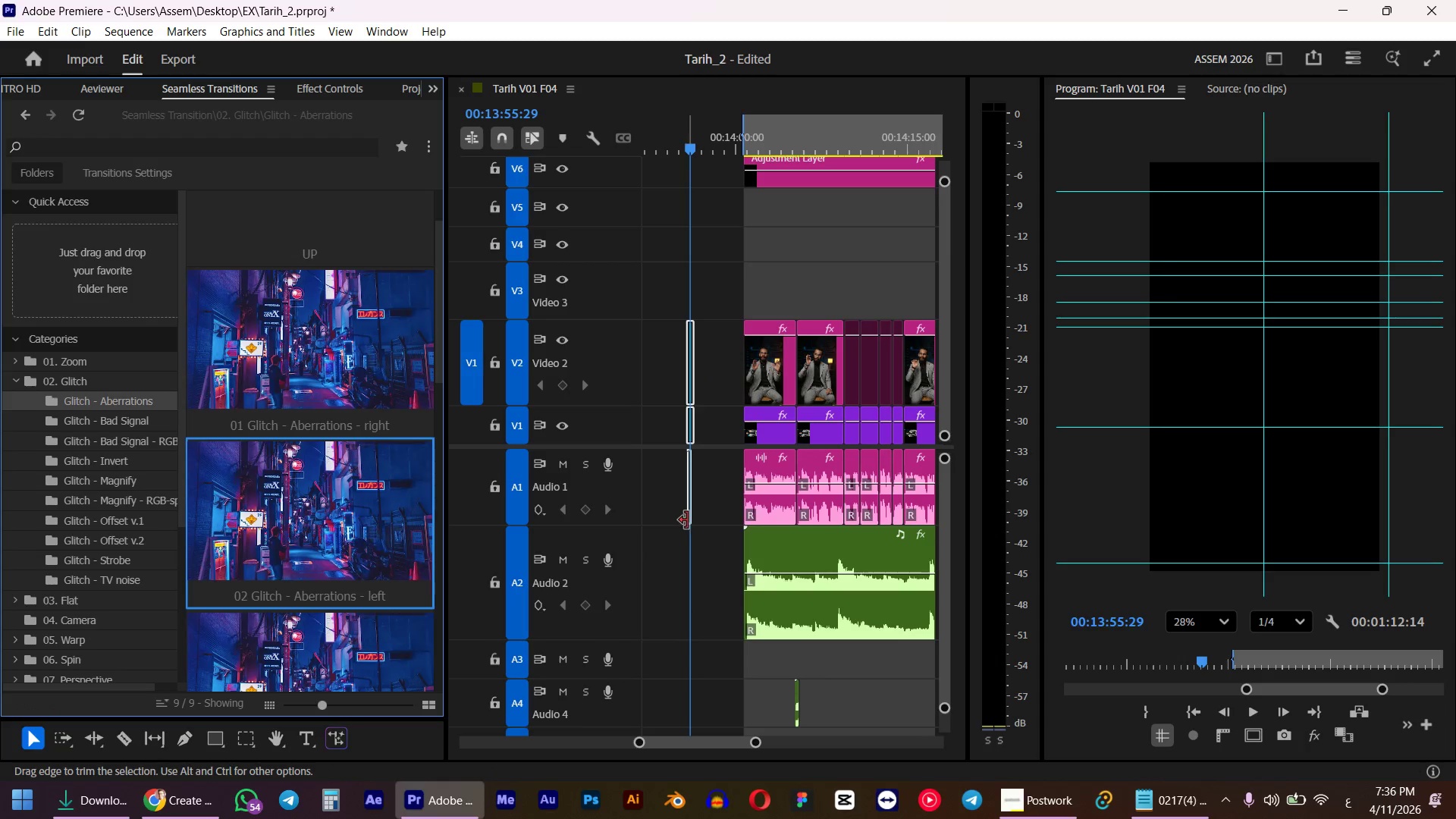 
left_click_drag(start_coordinate=[689, 520], to_coordinate=[685, 714])
 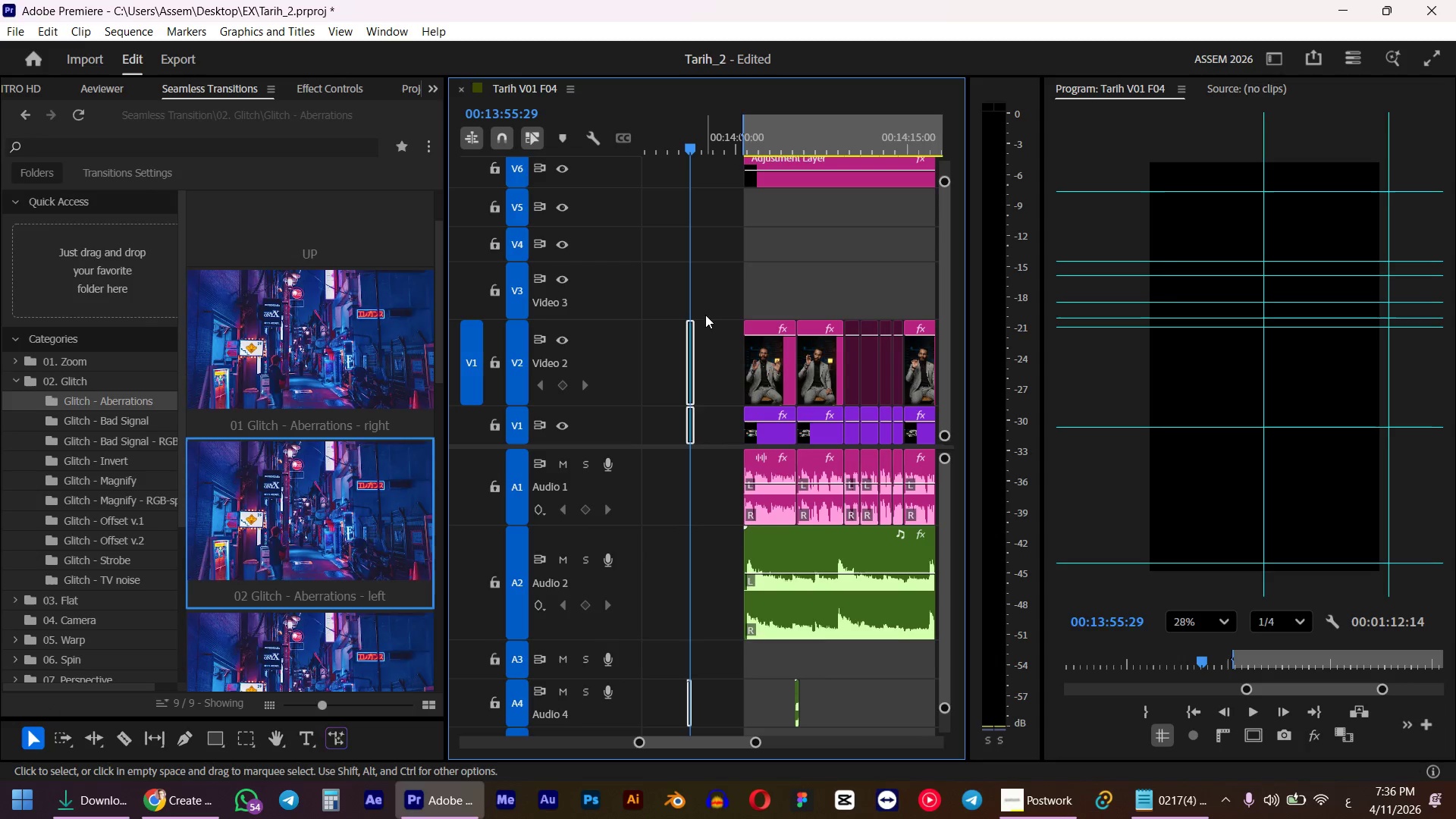 
hold_key(key=ShiftLeft, duration=1.09)
 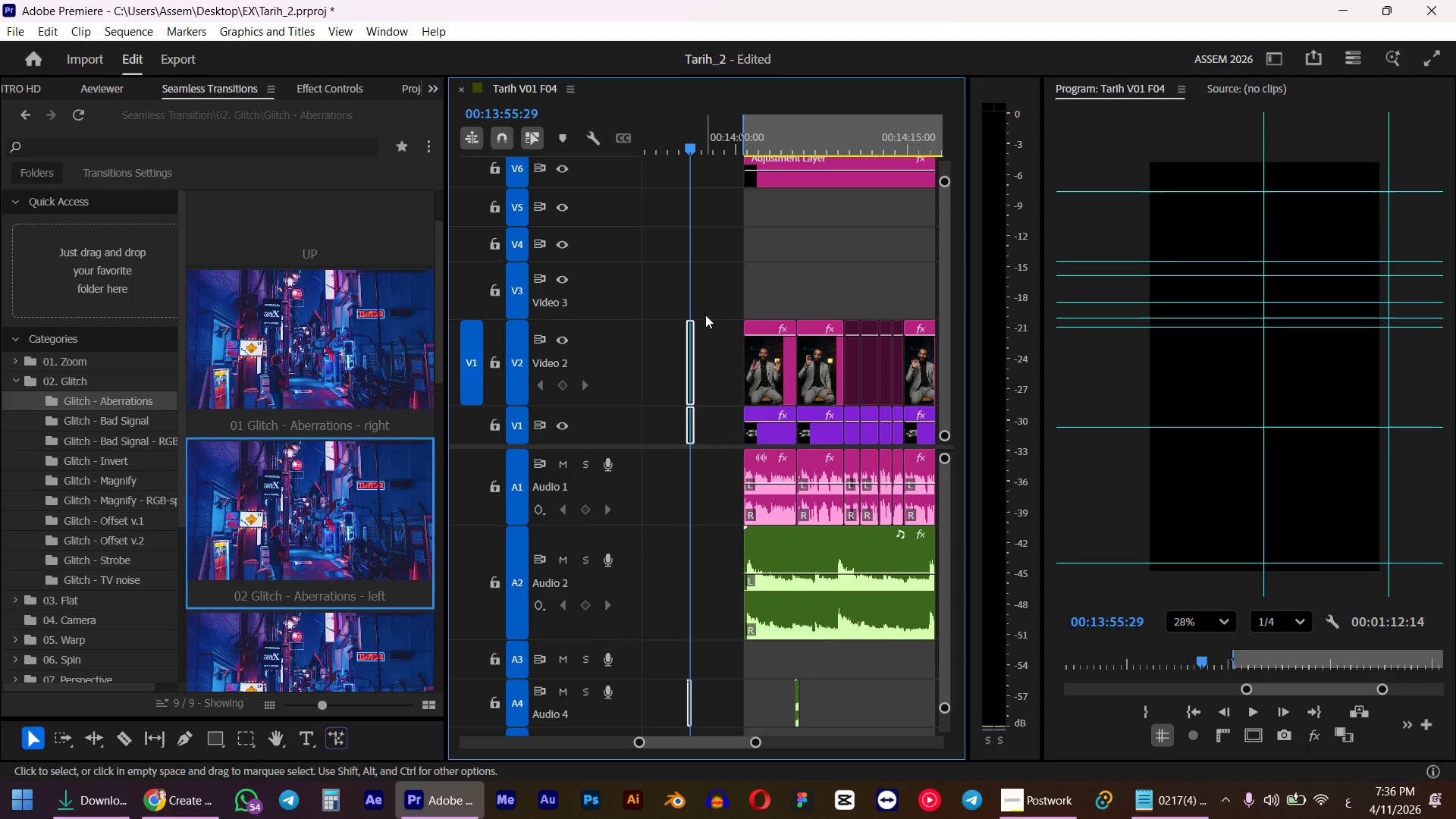 
left_click_drag(start_coordinate=[703, 309], to_coordinate=[670, 455])
 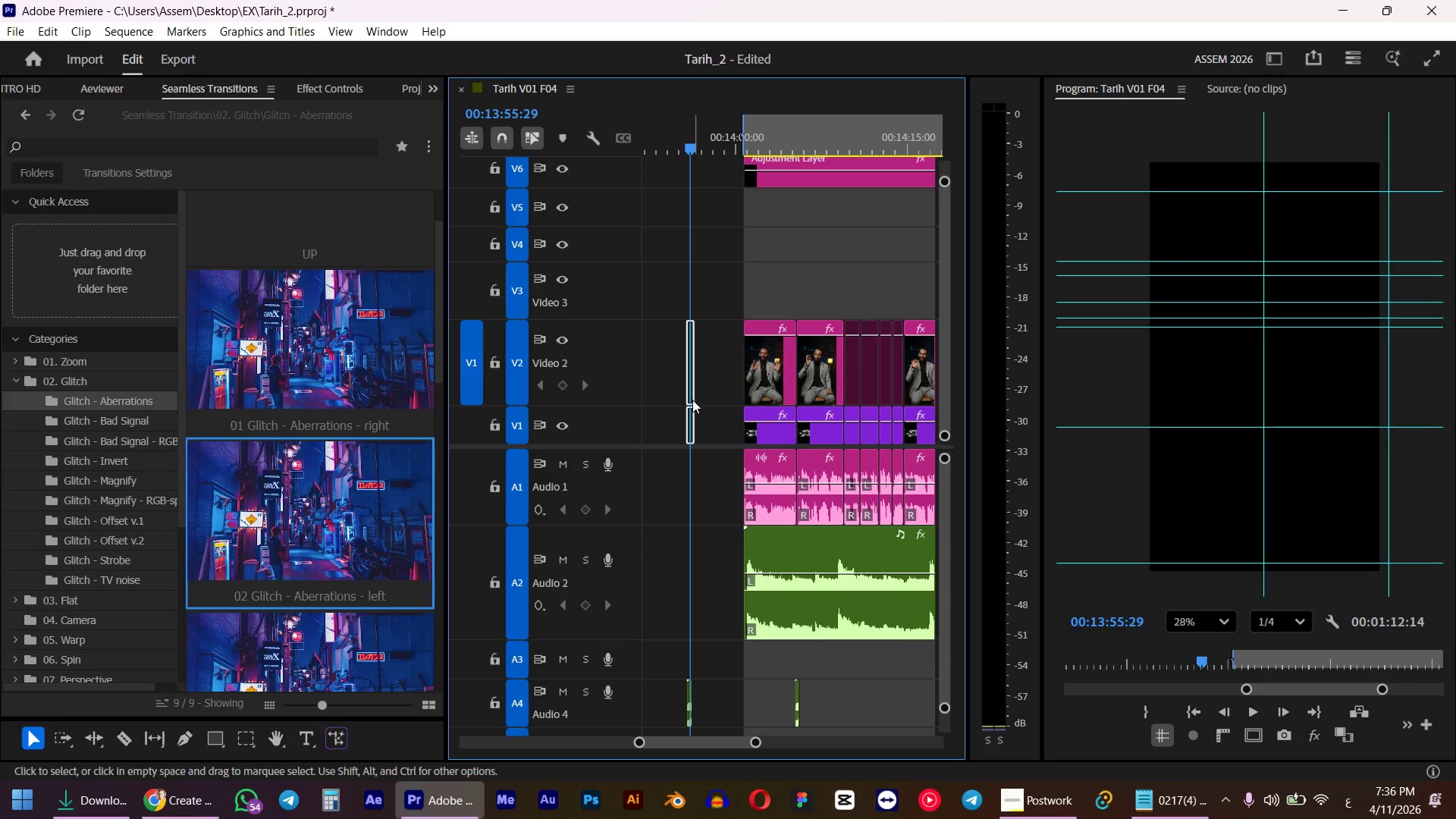 
left_click_drag(start_coordinate=[692, 400], to_coordinate=[696, 268])
 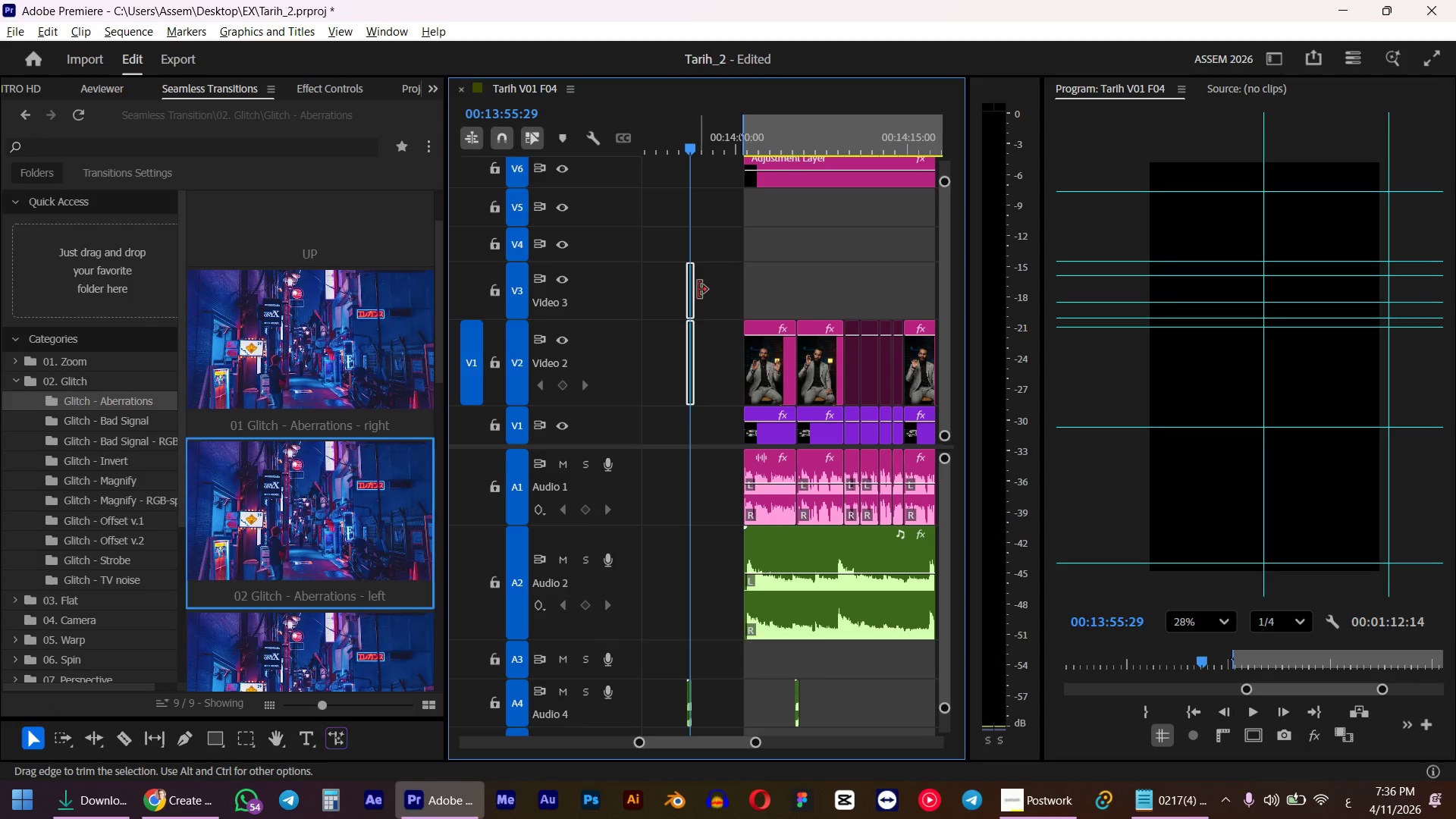 
hold_key(key=ShiftLeft, duration=1.0)
 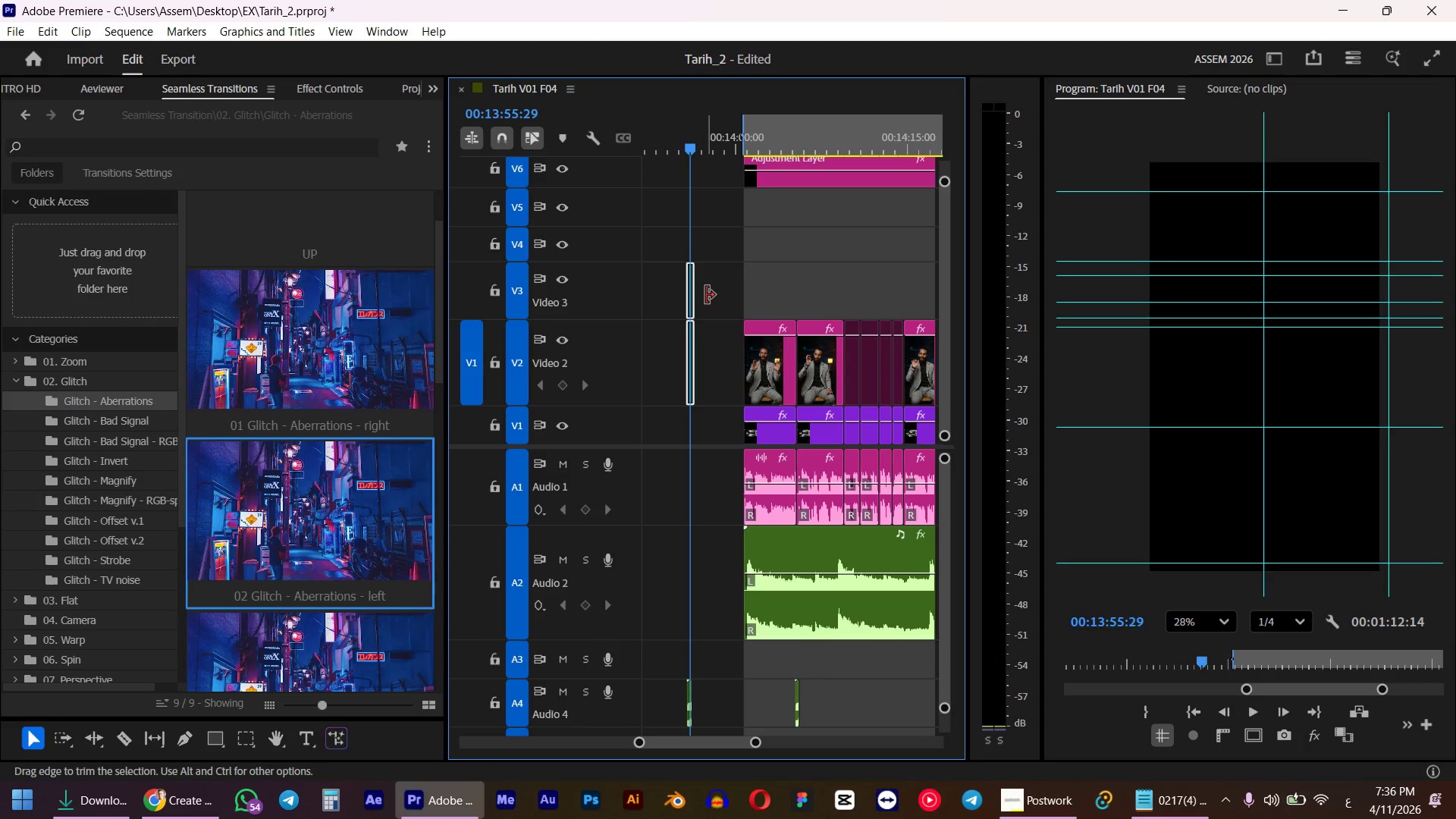 
hold_key(key=AltLeft, duration=0.84)
scroll: coordinate [685, 289], scroll_direction: up, amount: 9.0
 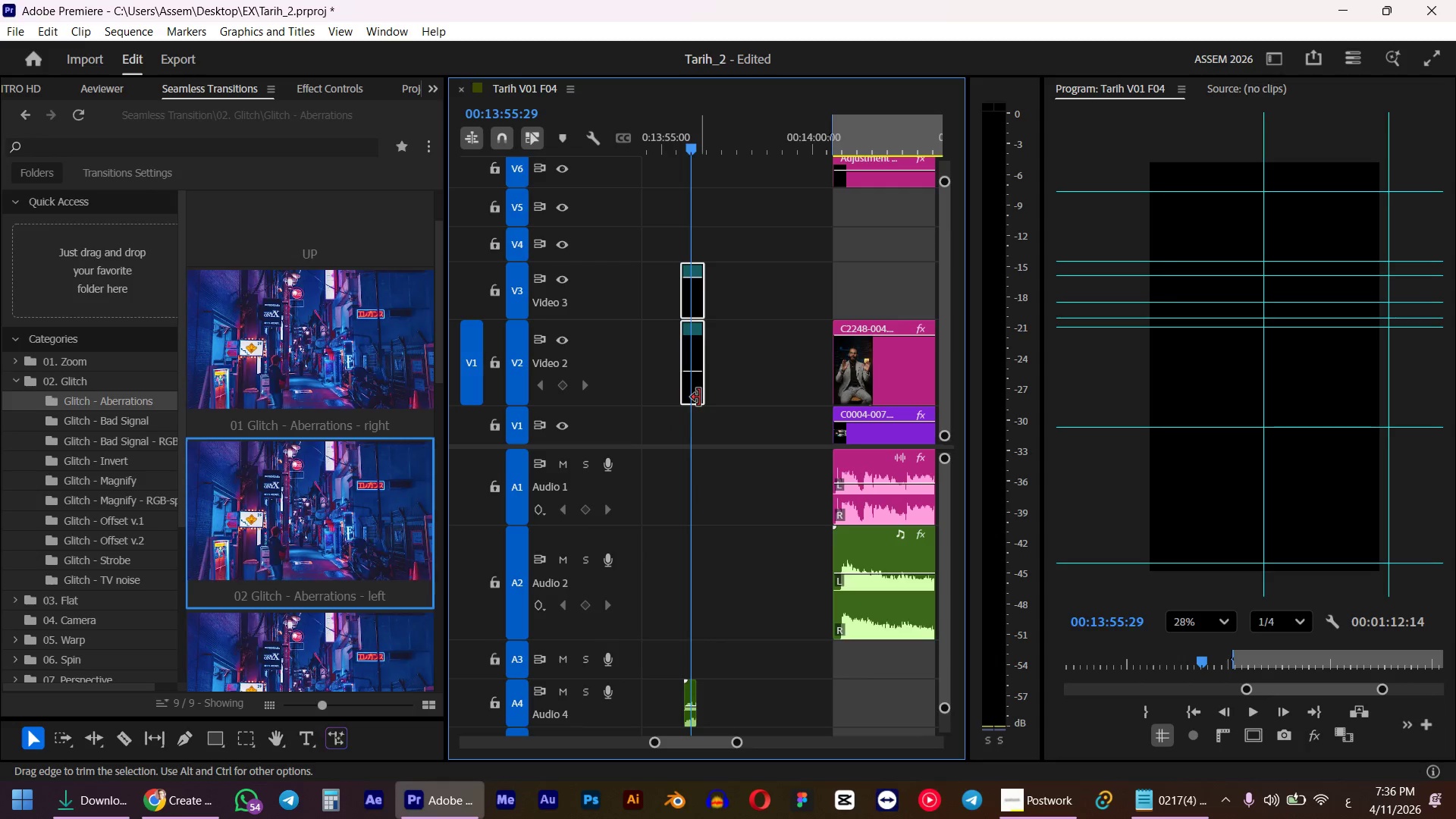 
left_click_drag(start_coordinate=[692, 400], to_coordinate=[695, 284])
 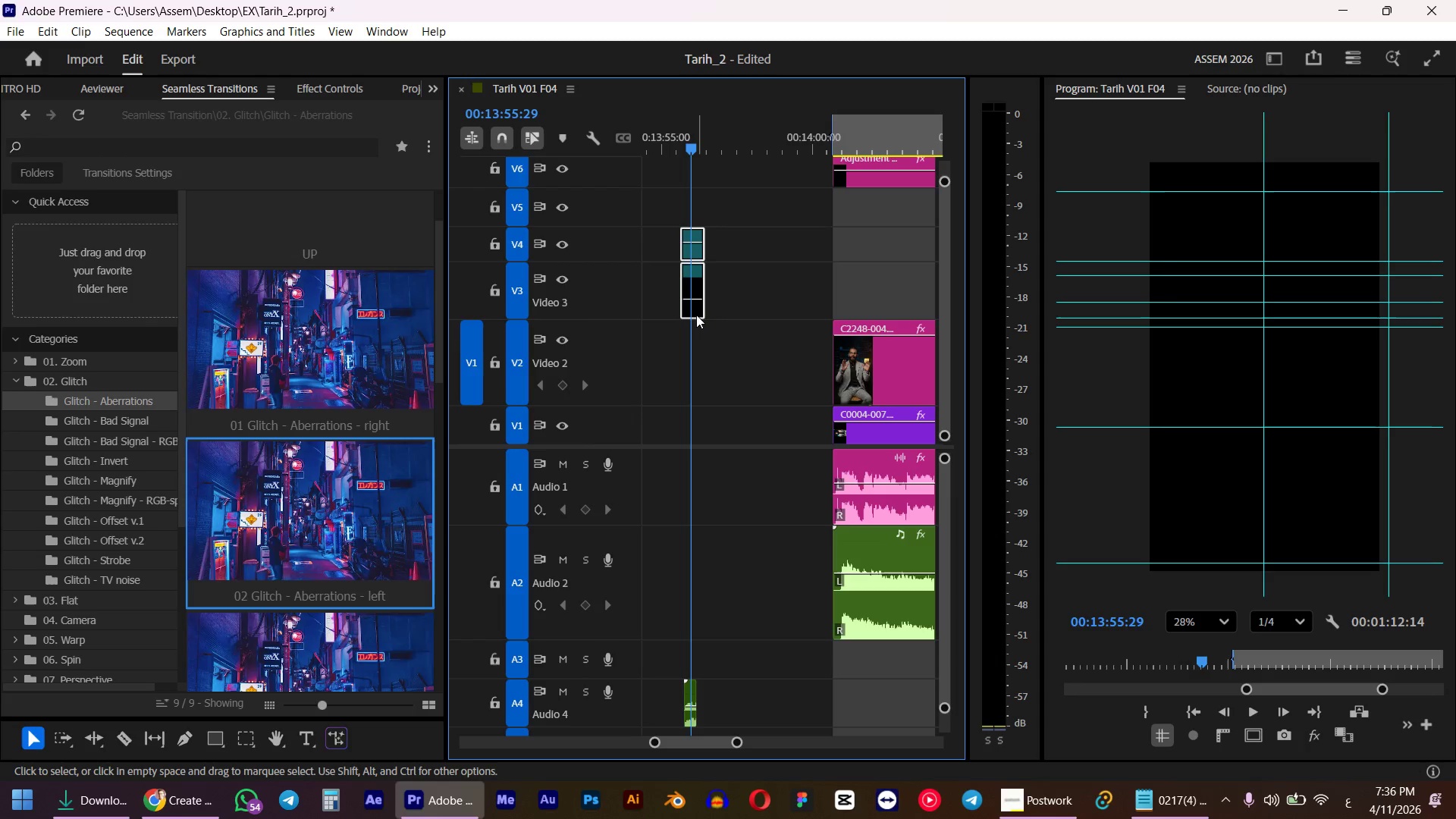 
hold_key(key=ShiftLeft, duration=0.73)
 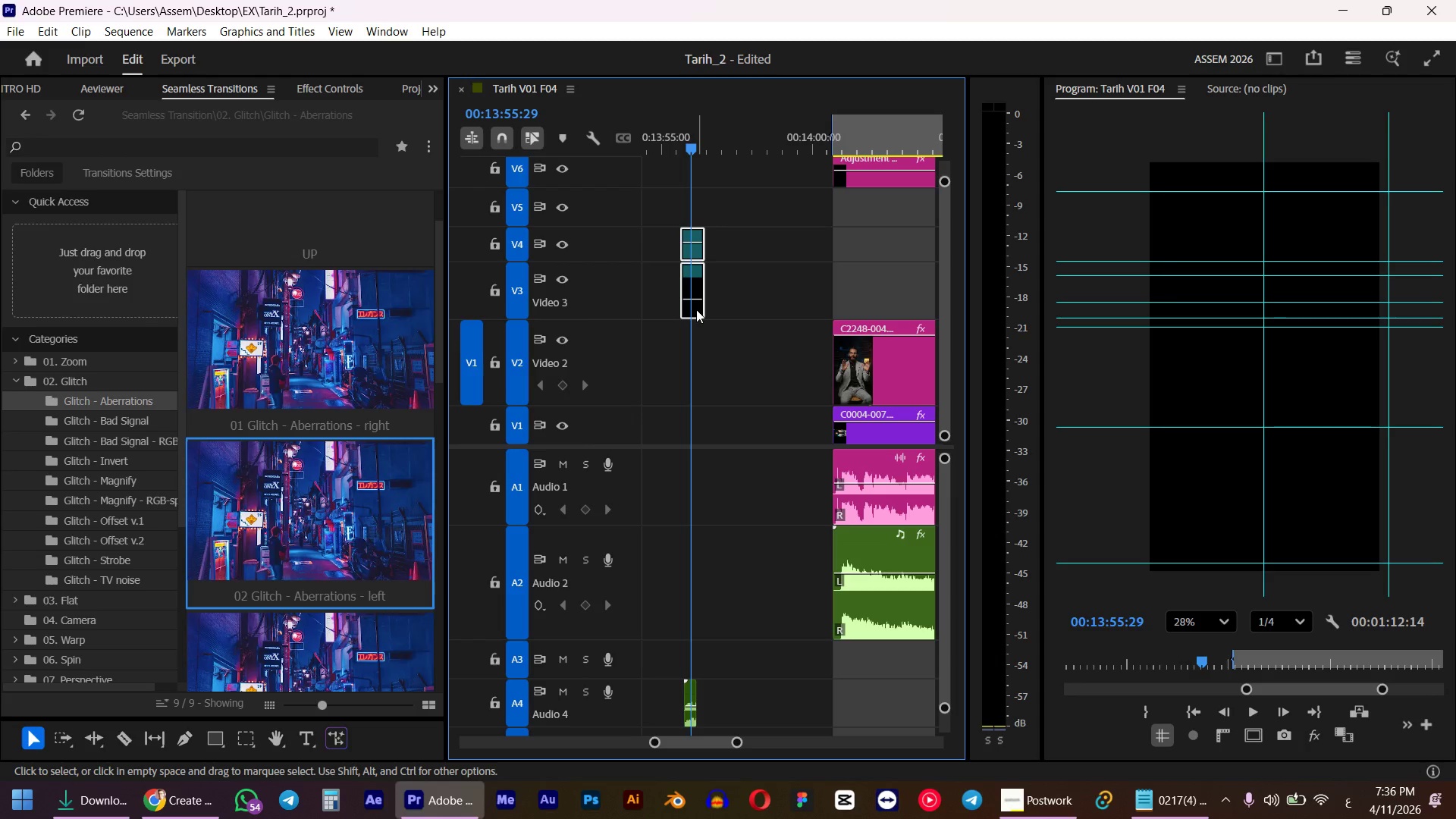 
left_click([729, 359])
 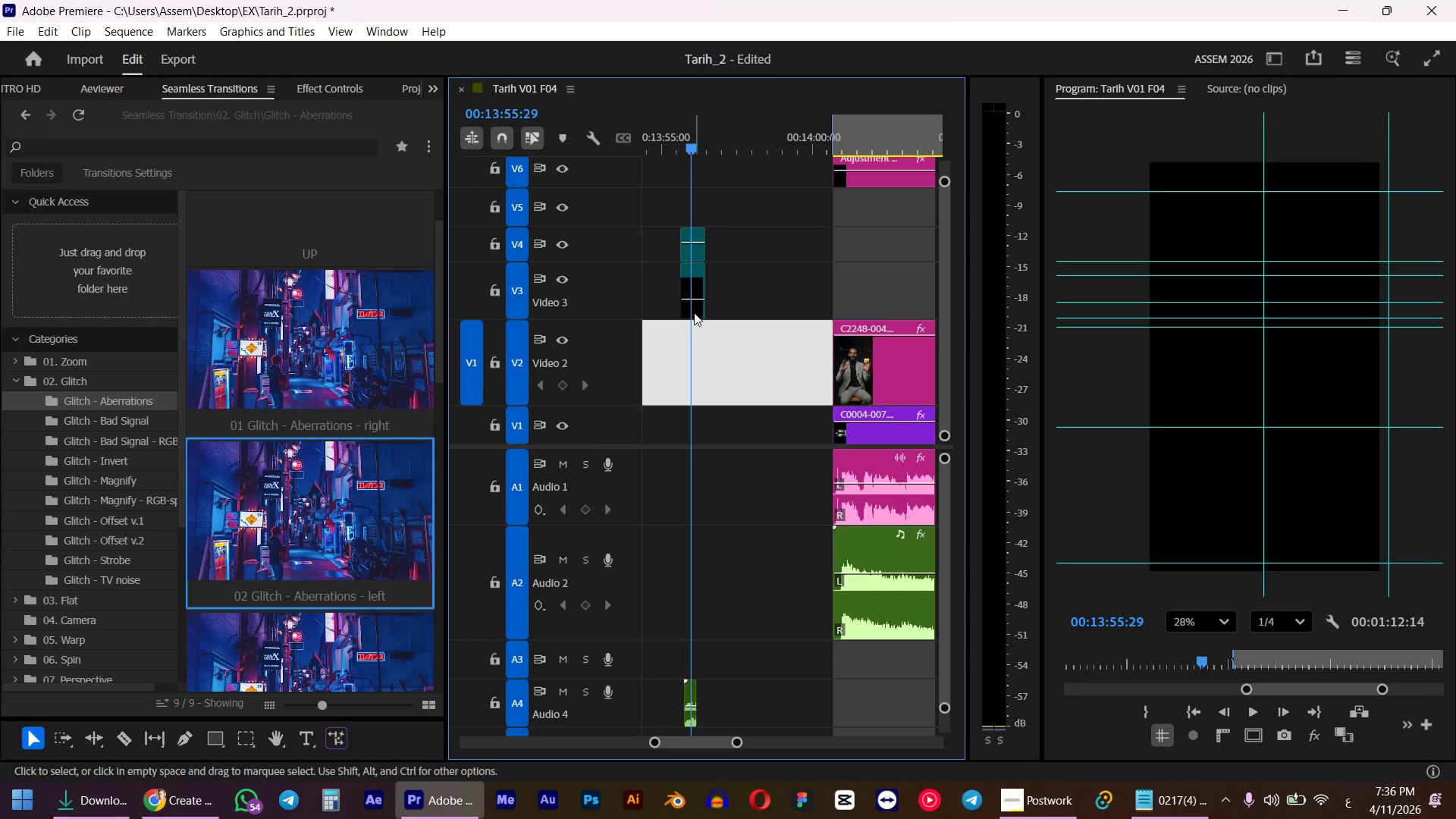 
left_click([690, 306])
 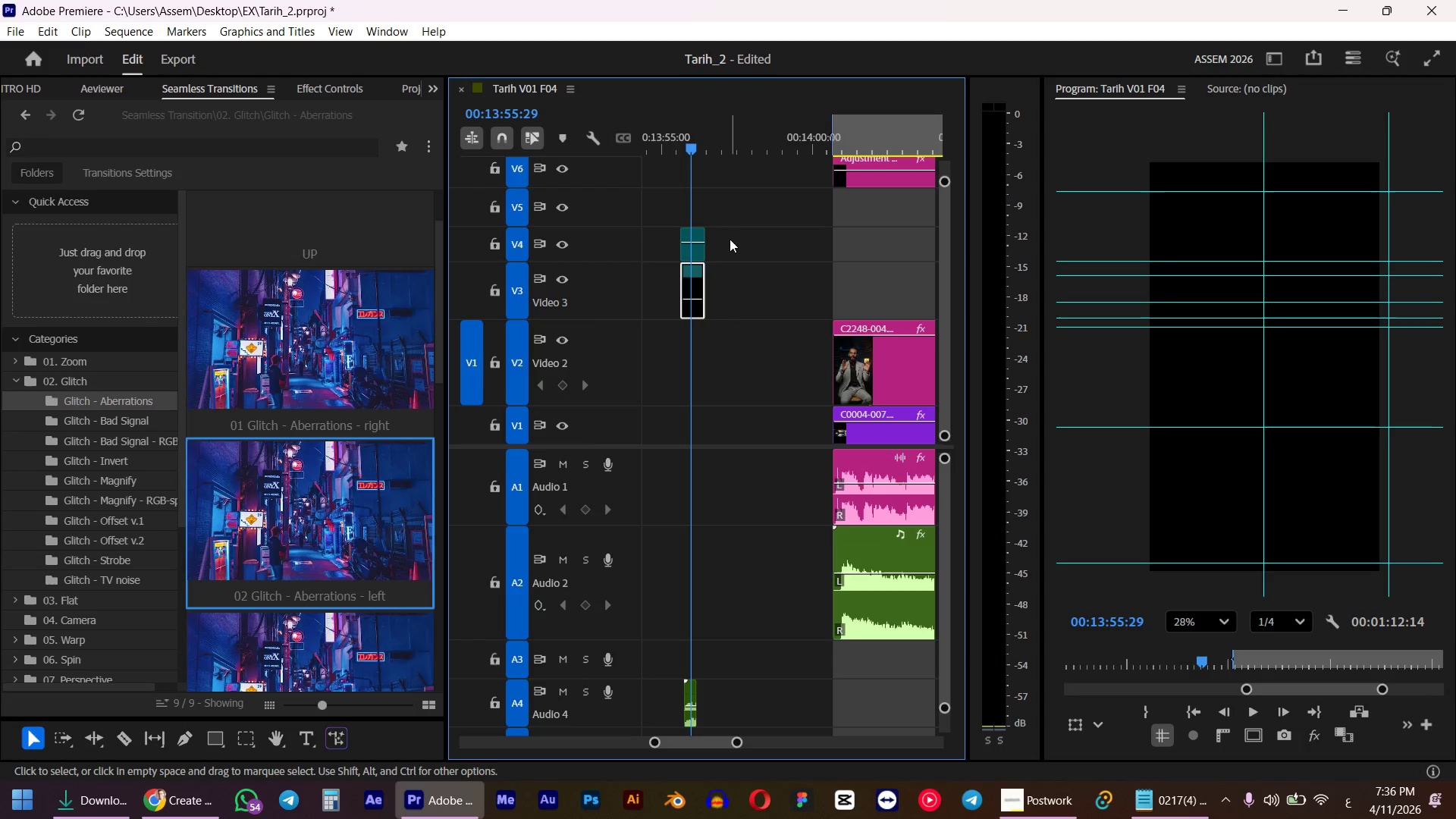 
left_click_drag(start_coordinate=[736, 202], to_coordinate=[664, 698])
 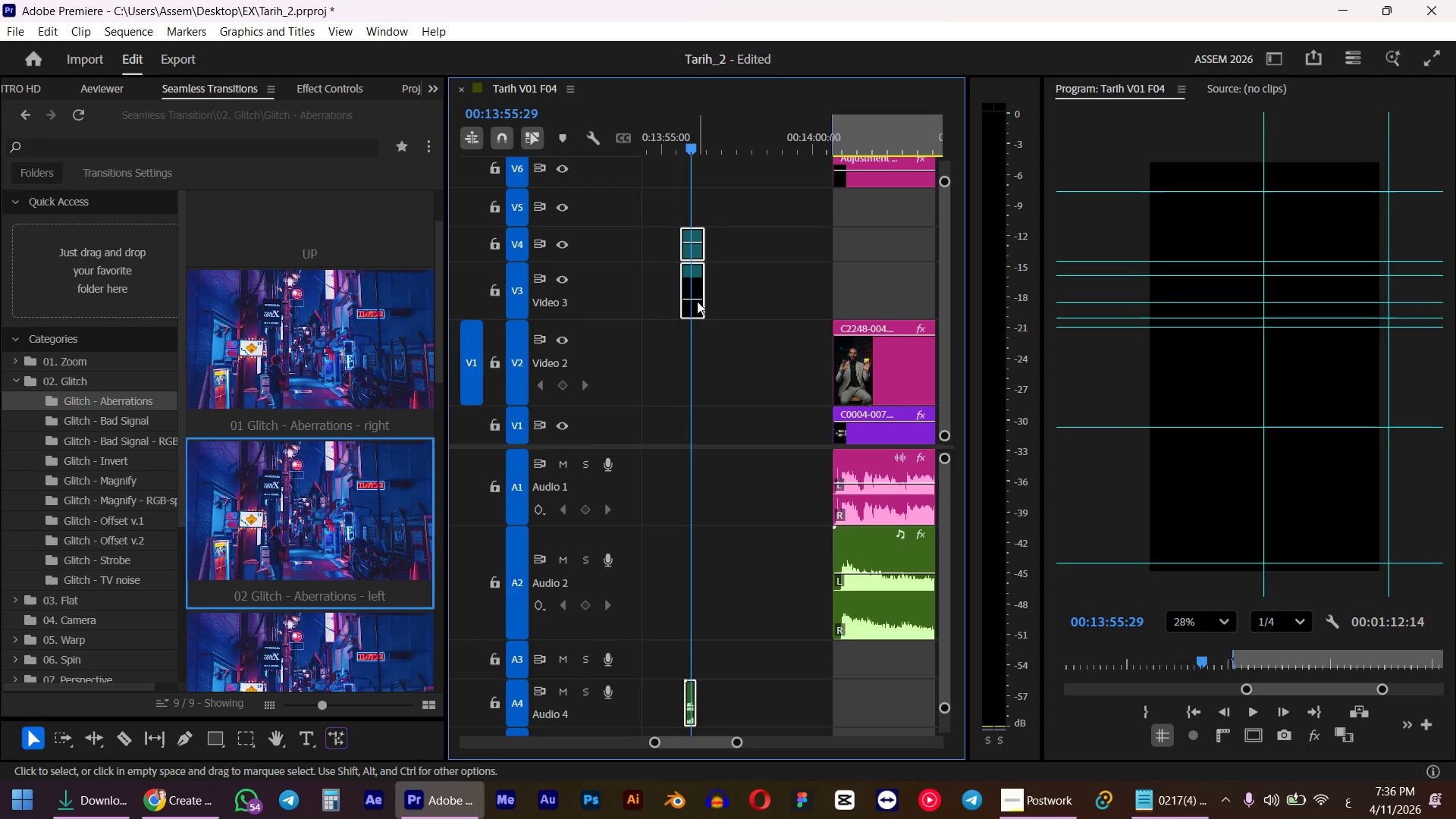 
left_click_drag(start_coordinate=[697, 301], to_coordinate=[839, 284])
 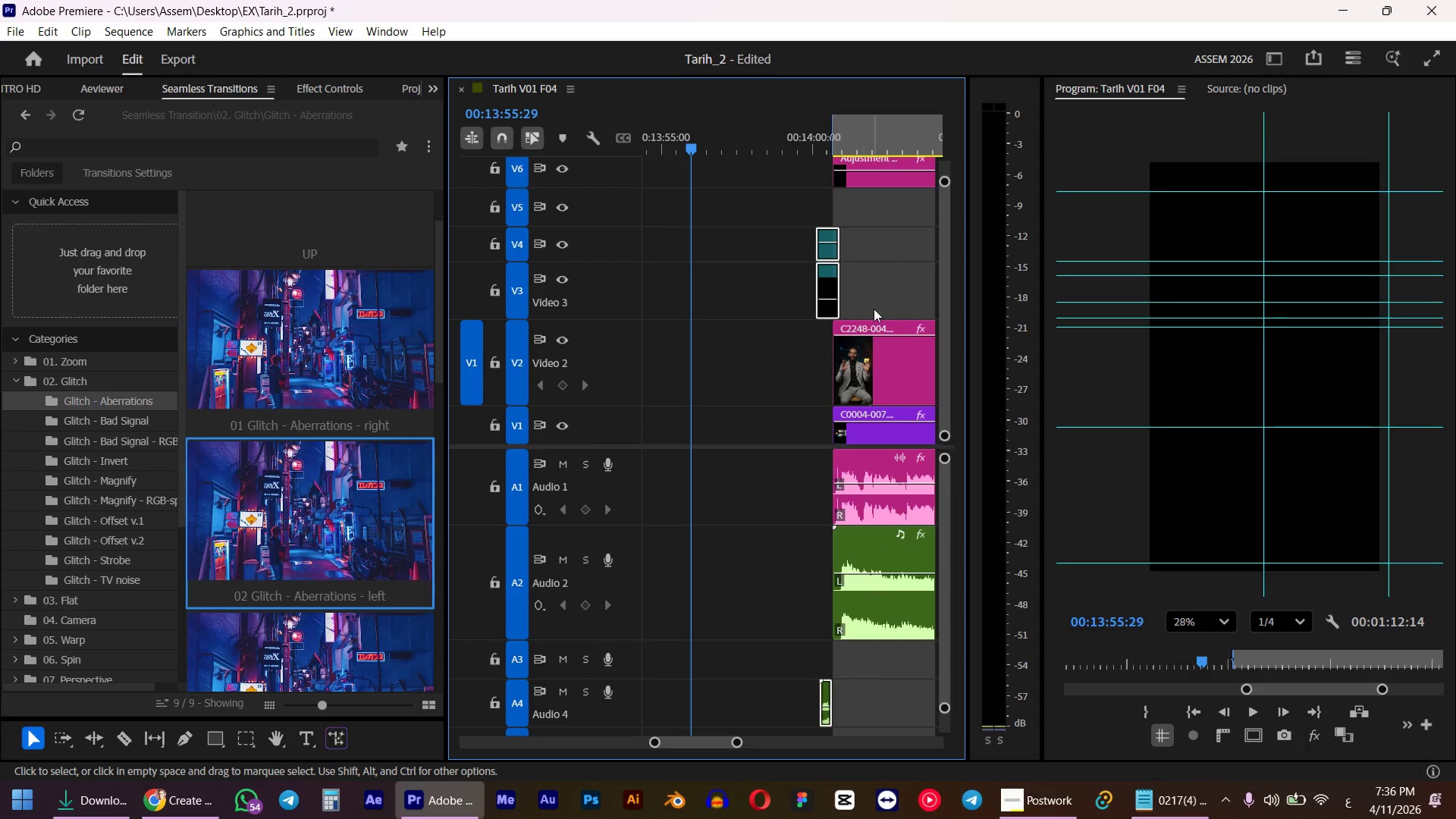 
hold_key(key=AltLeft, duration=0.72)
scroll: coordinate [836, 294], scroll_direction: up, amount: 10.0
 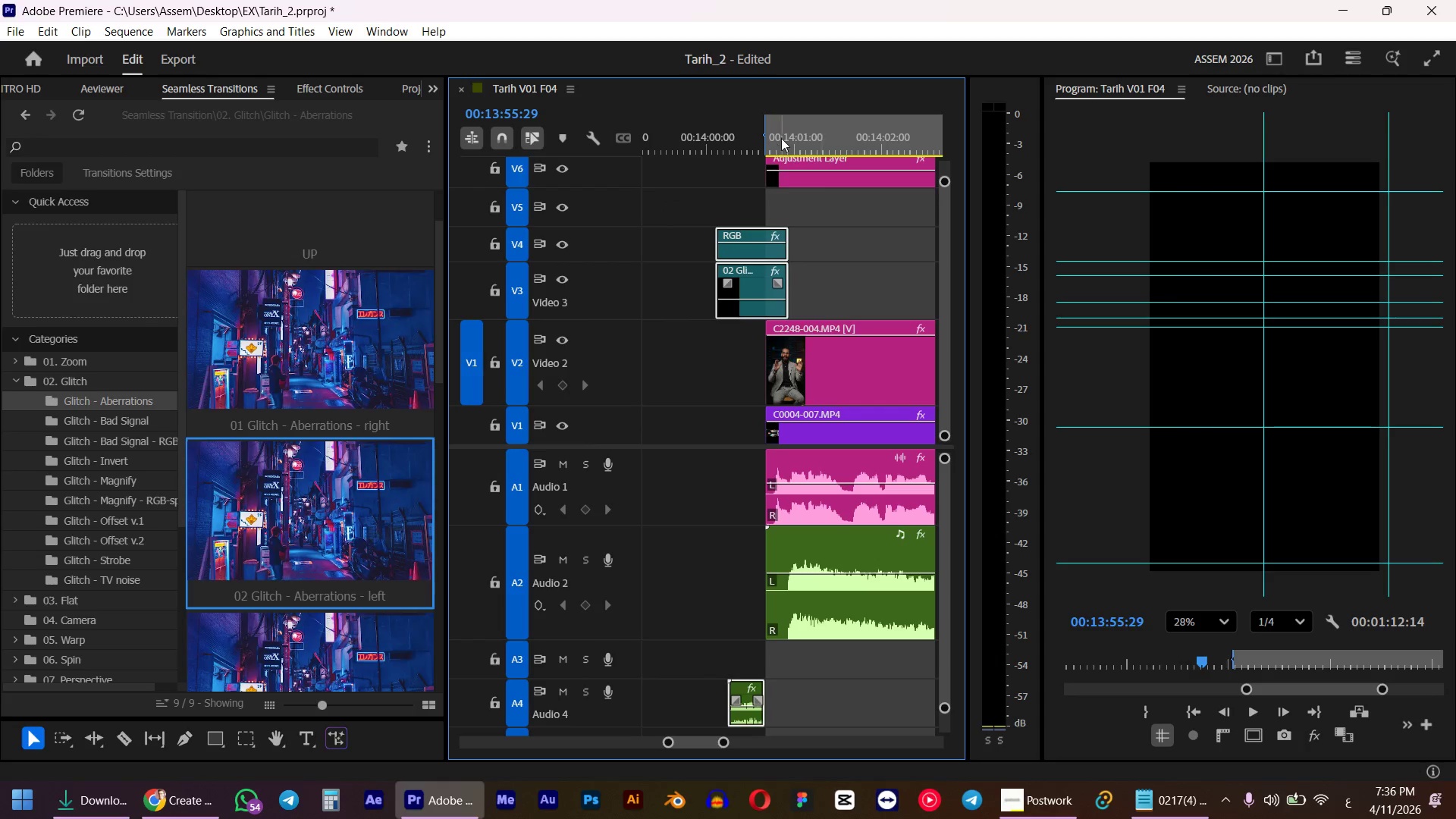 
left_click_drag(start_coordinate=[786, 124], to_coordinate=[767, 133])
 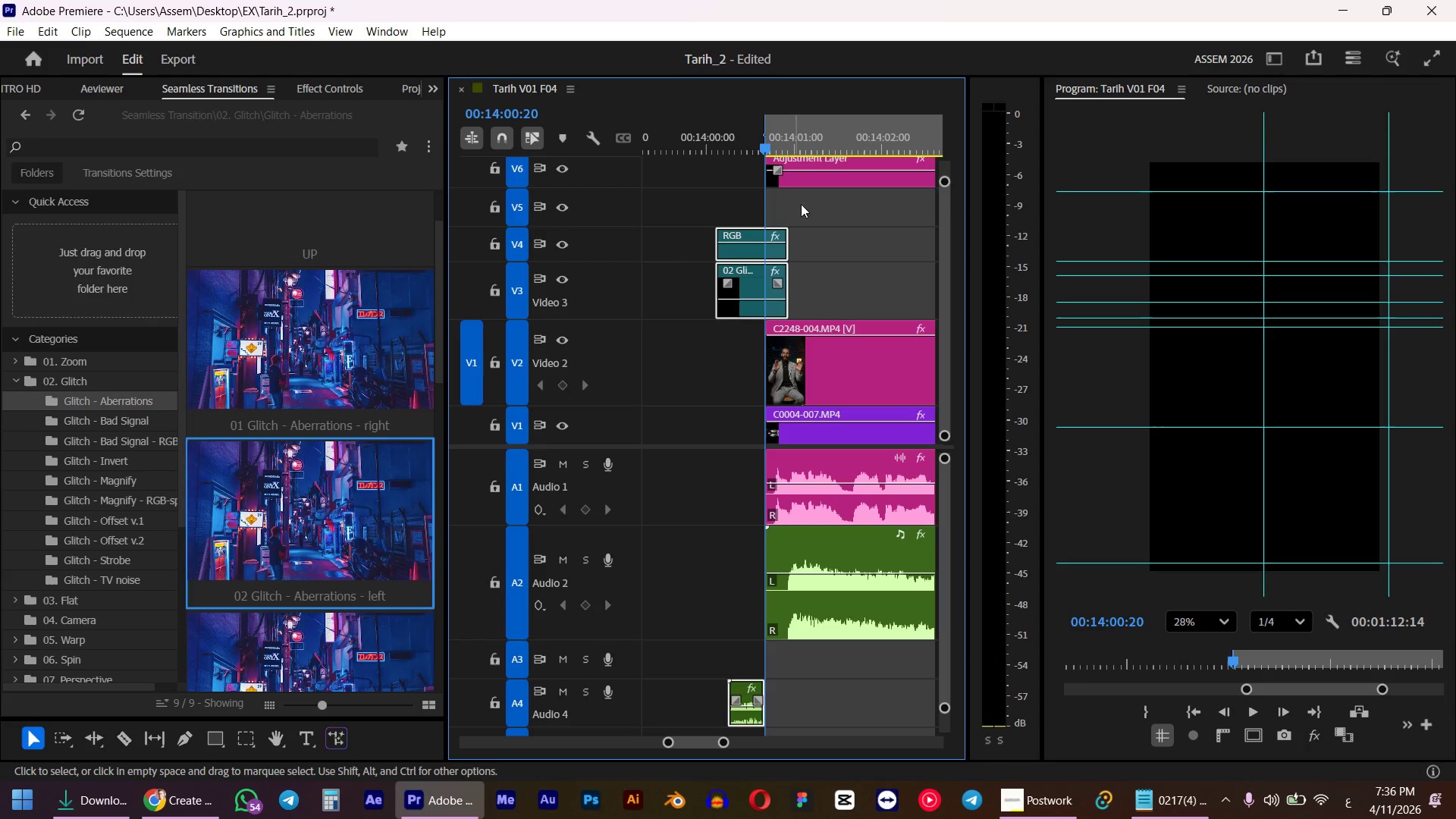 
hold_key(key=ShiftLeft, duration=0.61)
 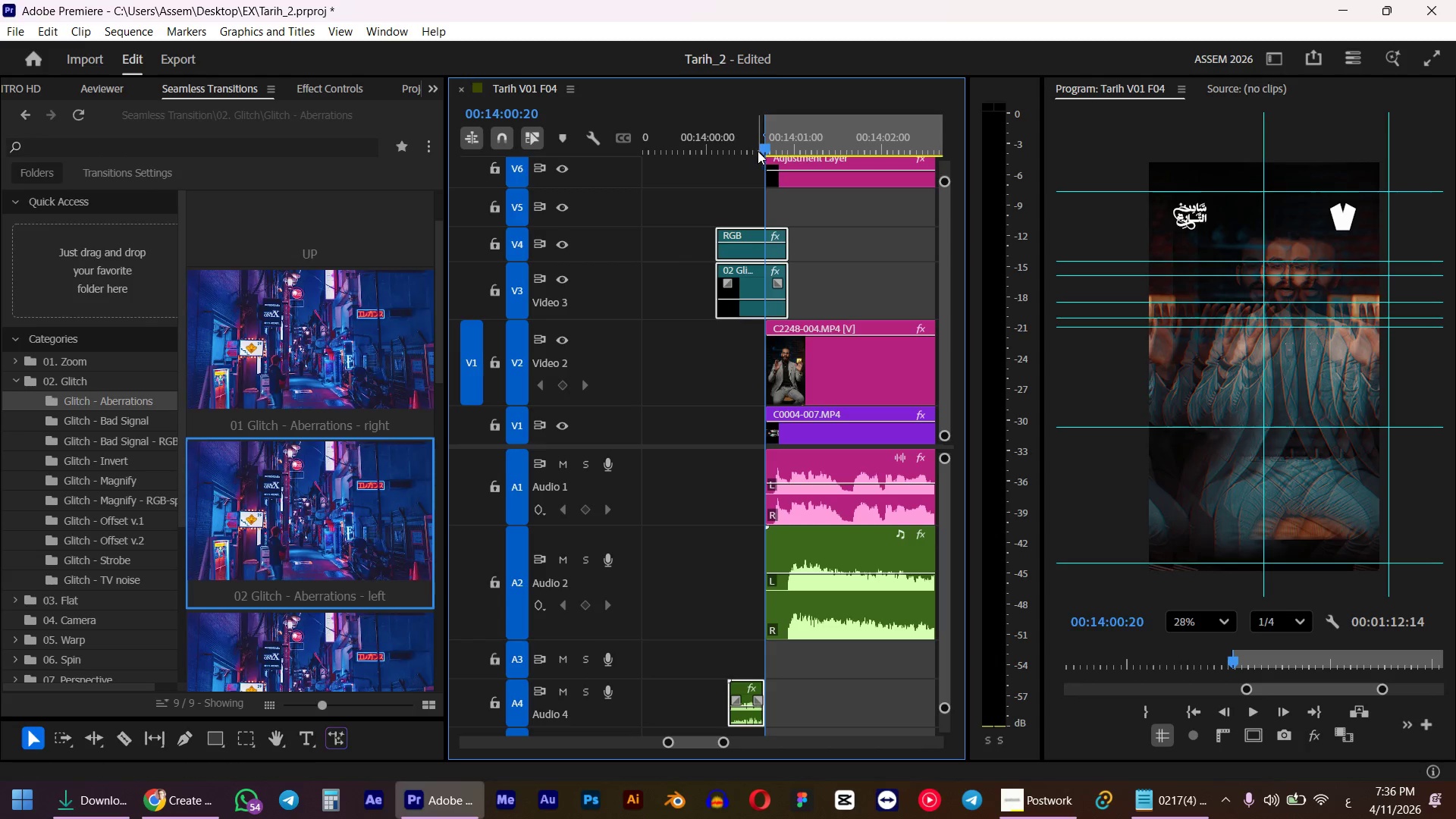 
wait(7.58)
 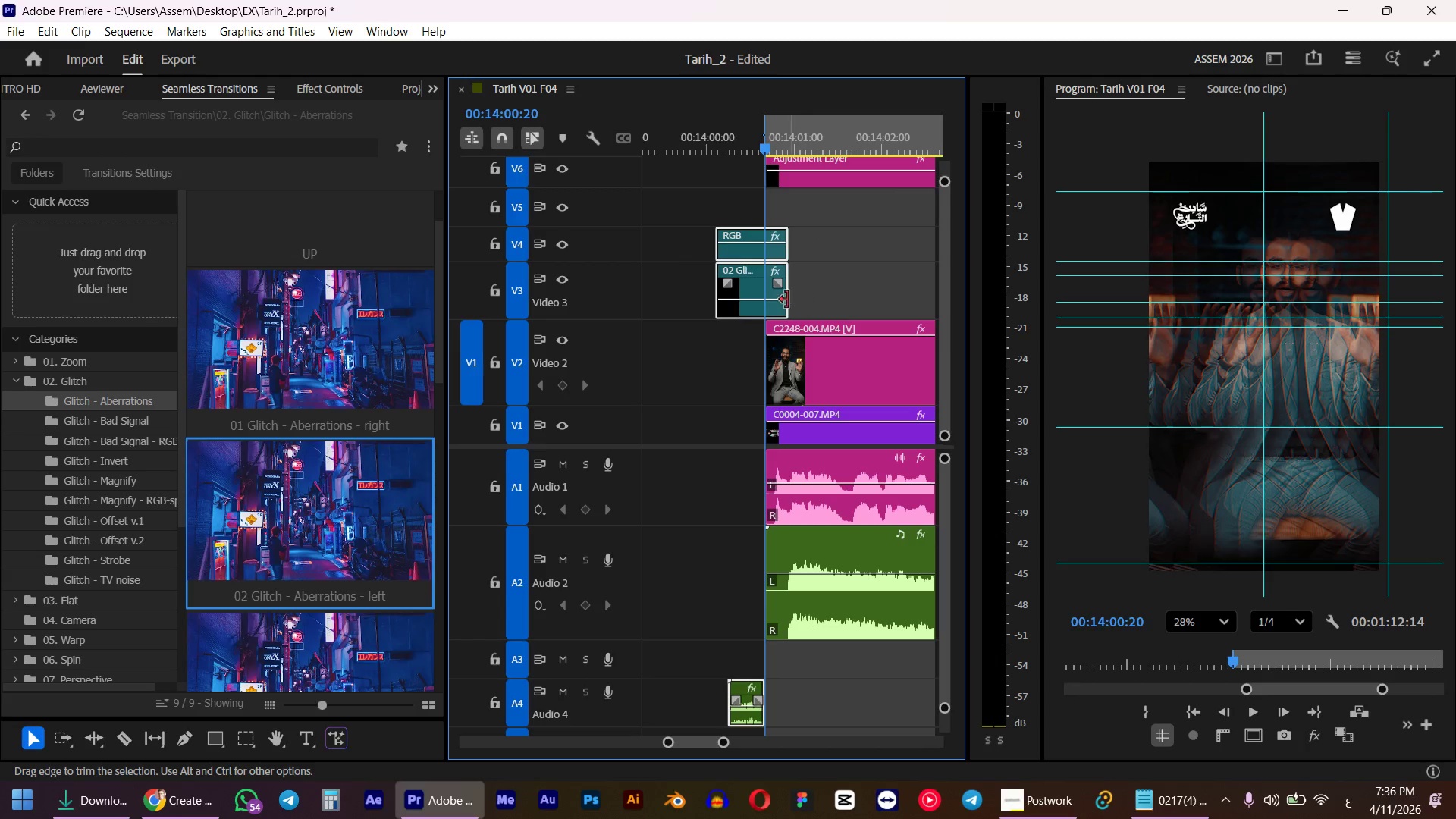 
left_click([681, 357])
 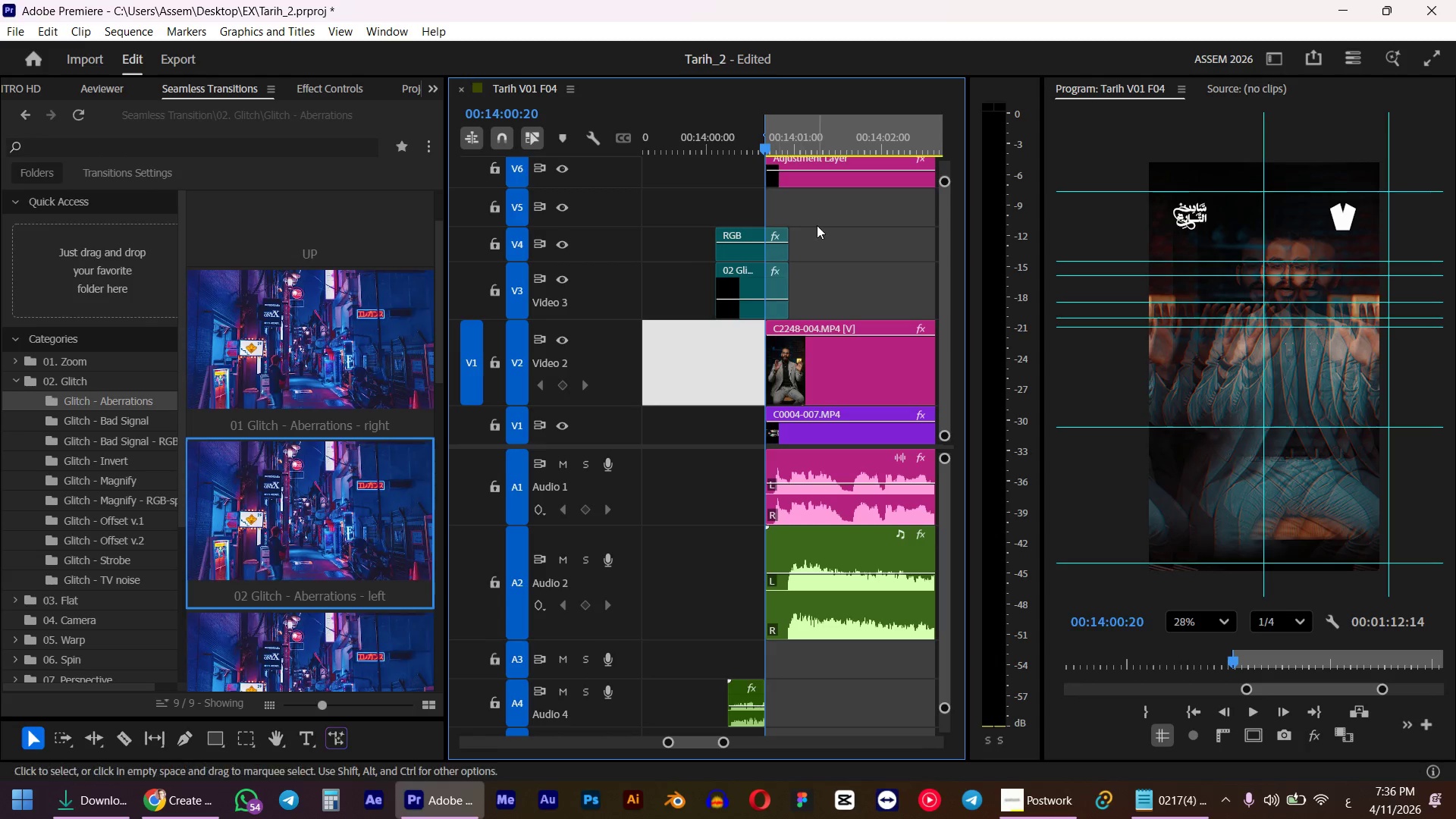 
left_click_drag(start_coordinate=[819, 237], to_coordinate=[777, 306])
 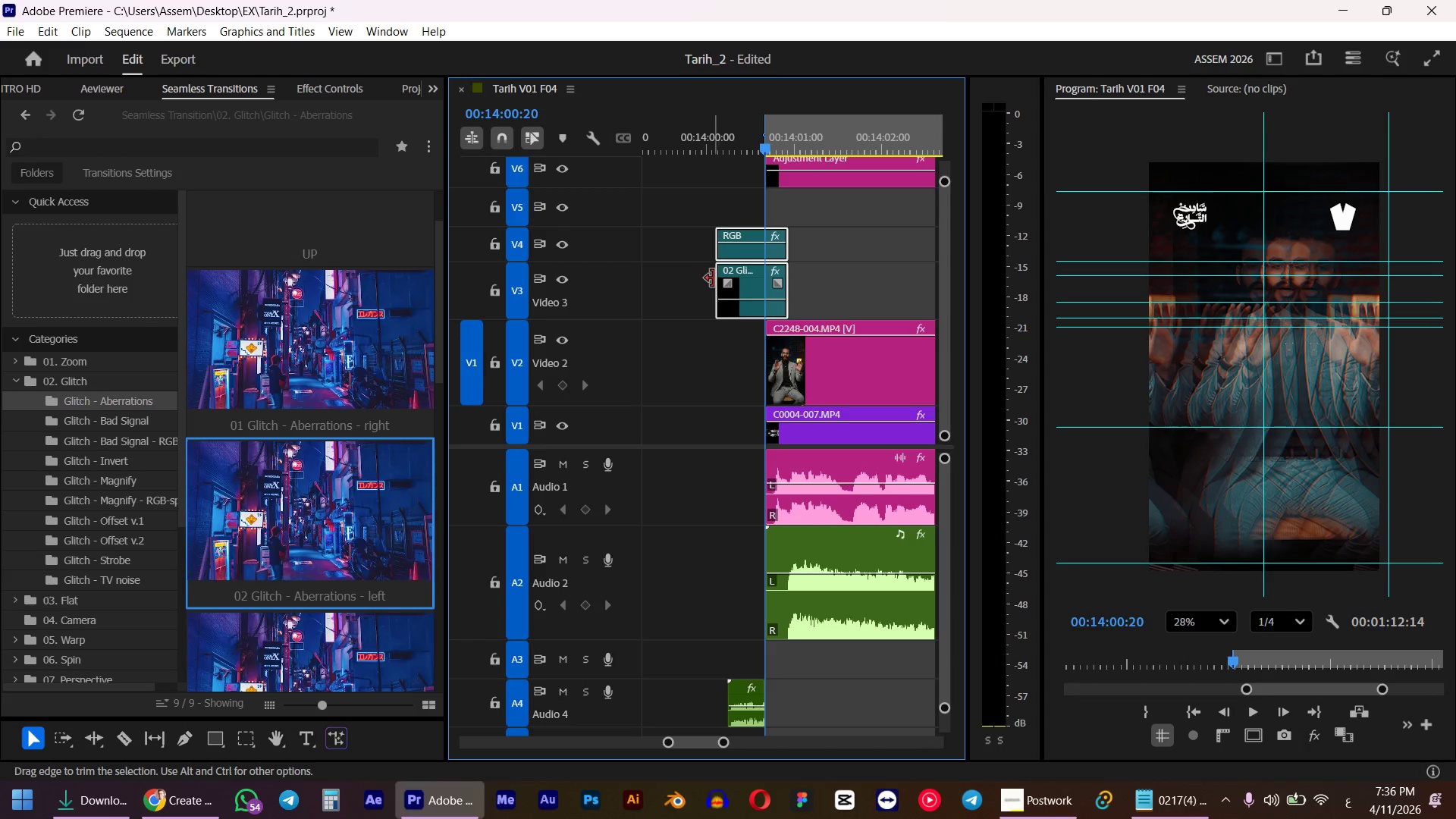 
left_click_drag(start_coordinate=[713, 278], to_coordinate=[767, 274])
 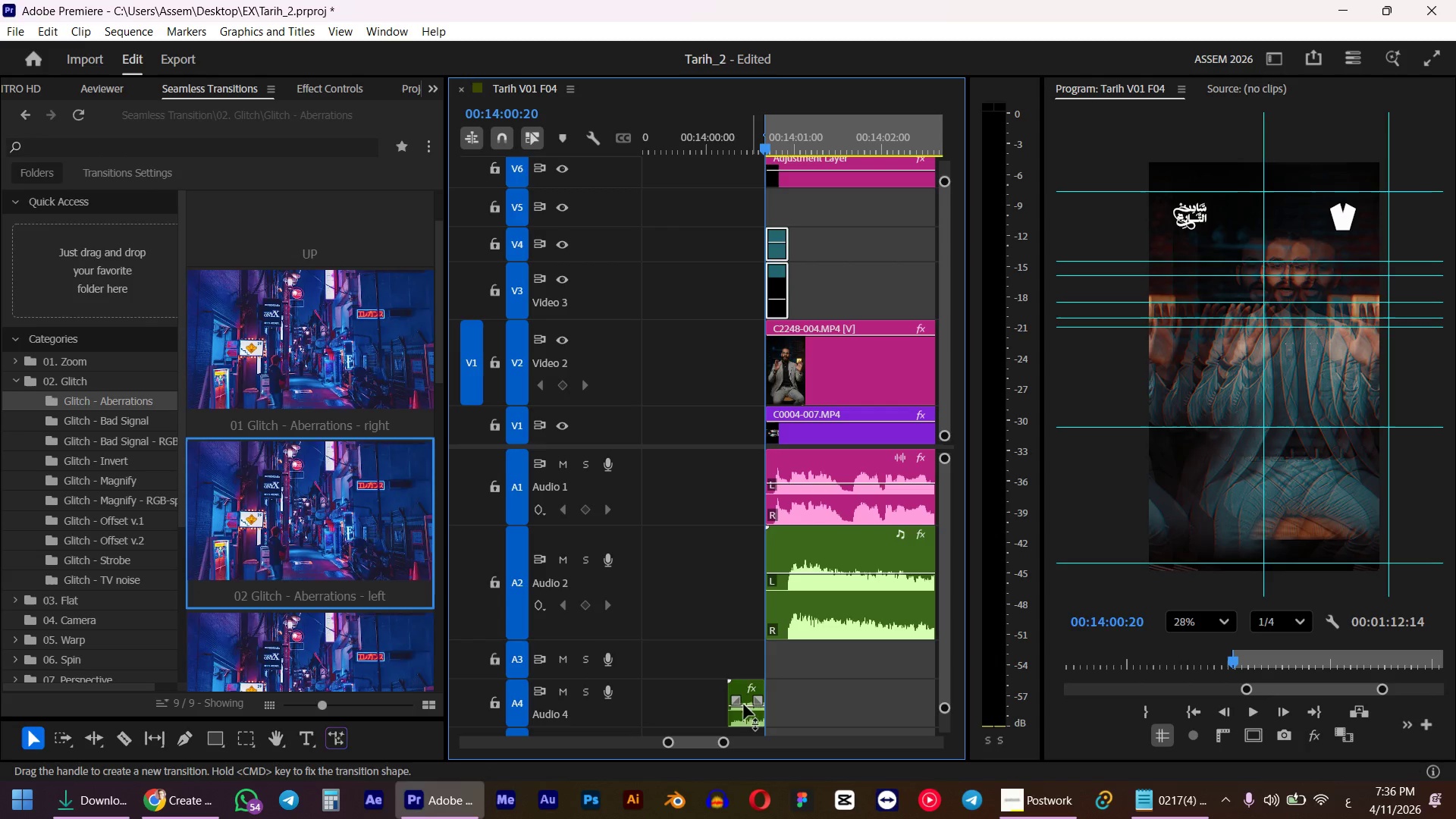 
left_click_drag(start_coordinate=[745, 717], to_coordinate=[775, 717])
 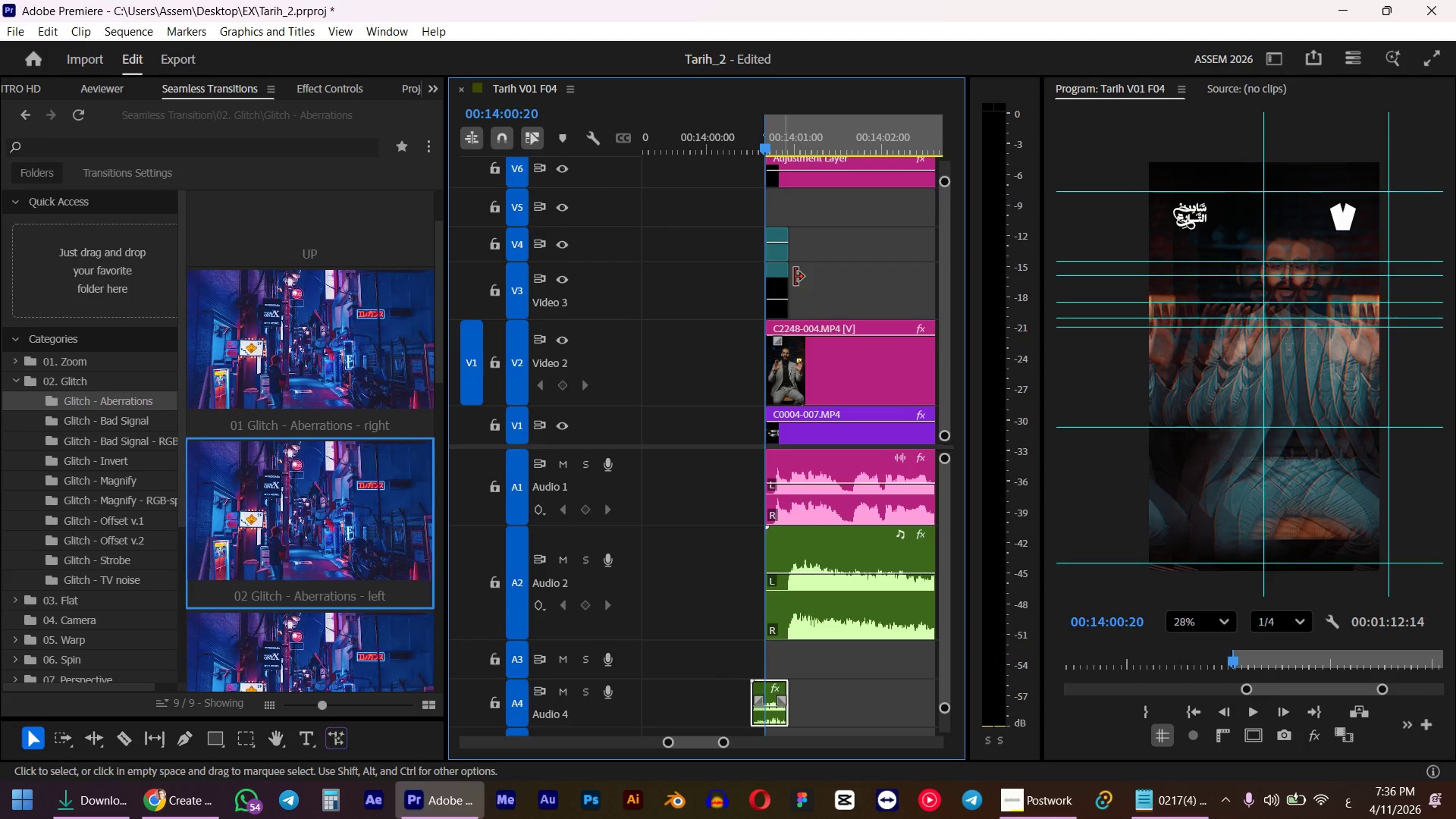 
left_click_drag(start_coordinate=[813, 231], to_coordinate=[779, 283])
 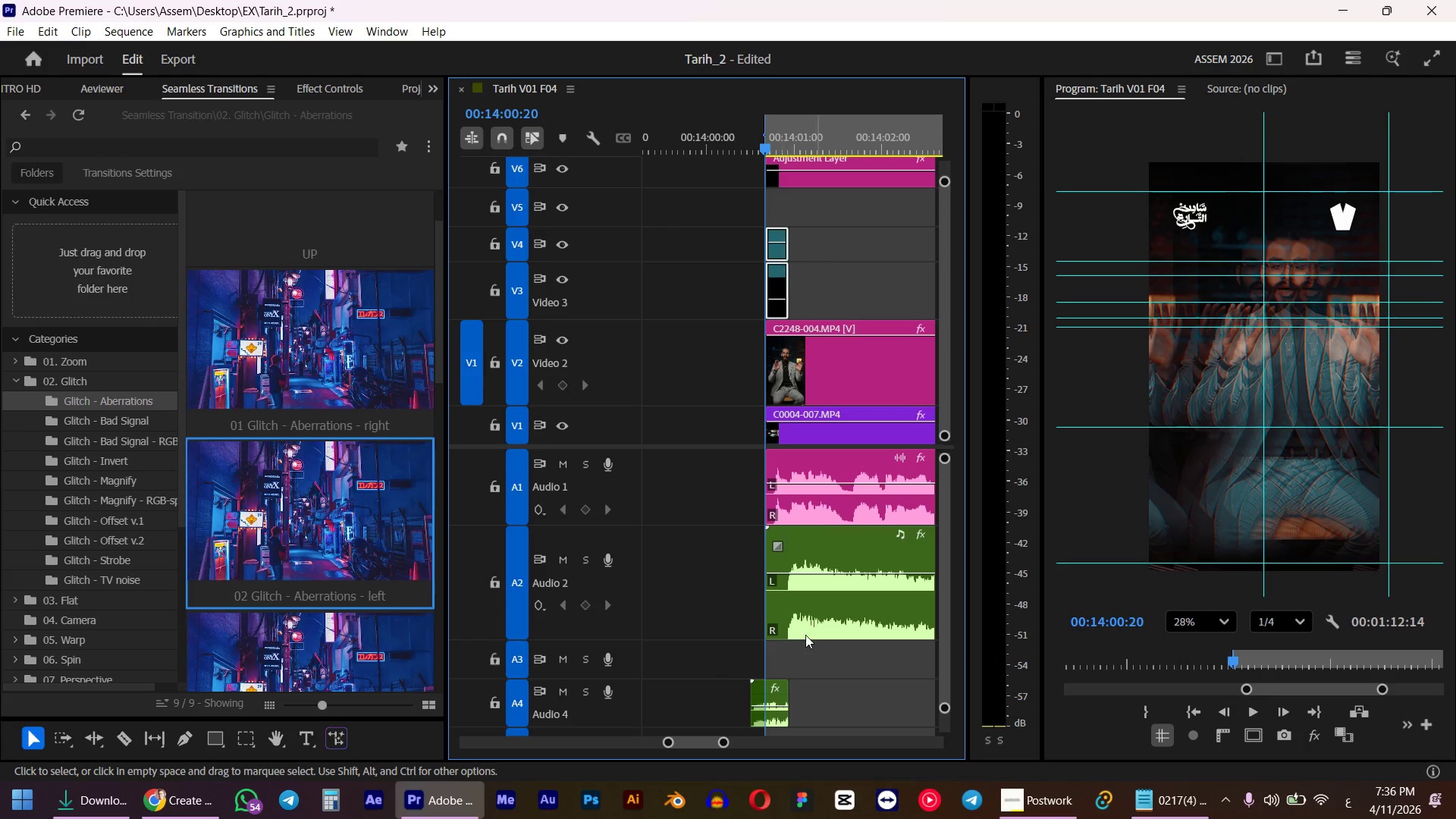 
hold_key(key=ShiftLeft, duration=0.53)
left_click([775, 714])
 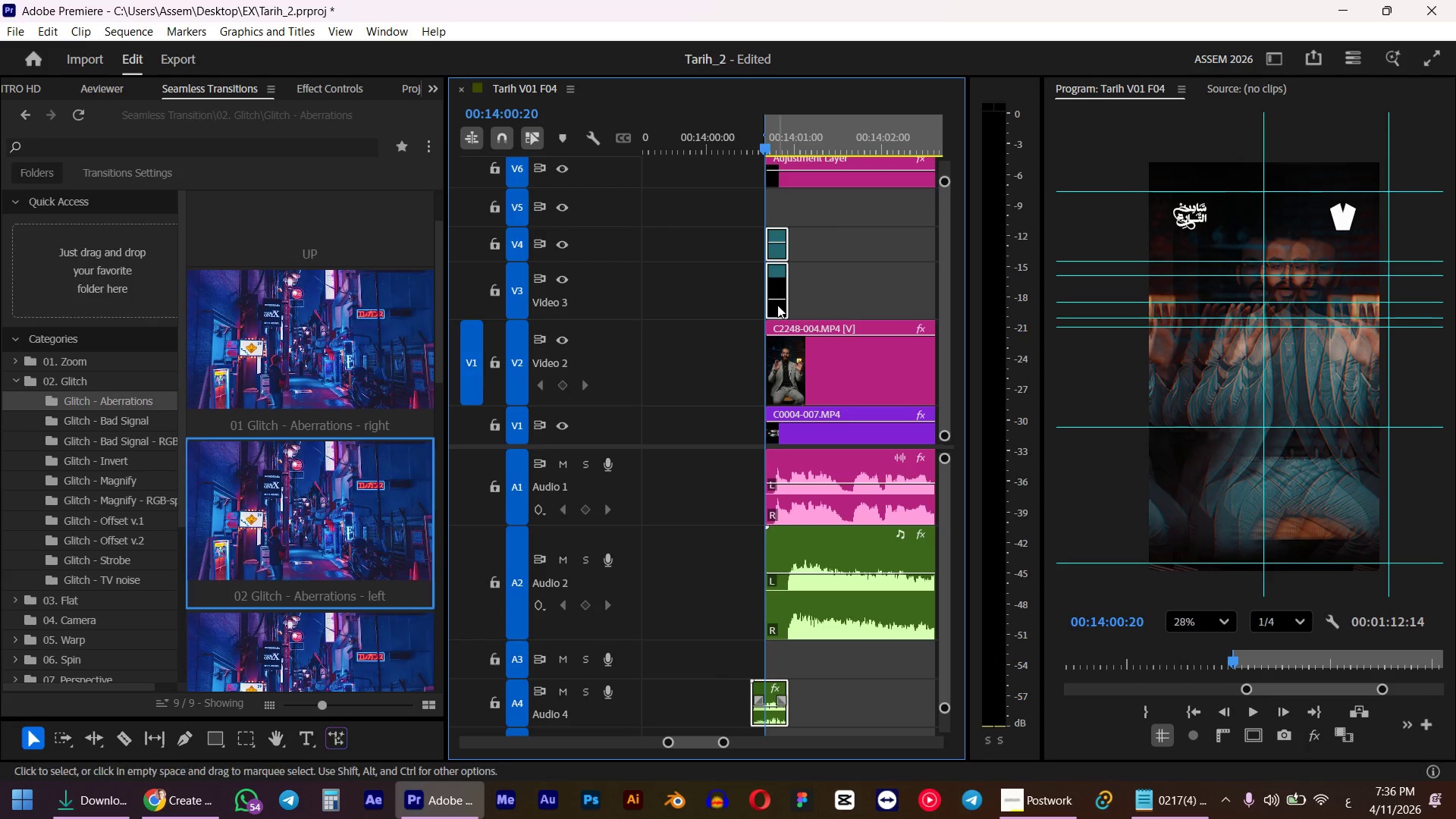 
left_click_drag(start_coordinate=[777, 305], to_coordinate=[843, 303])
 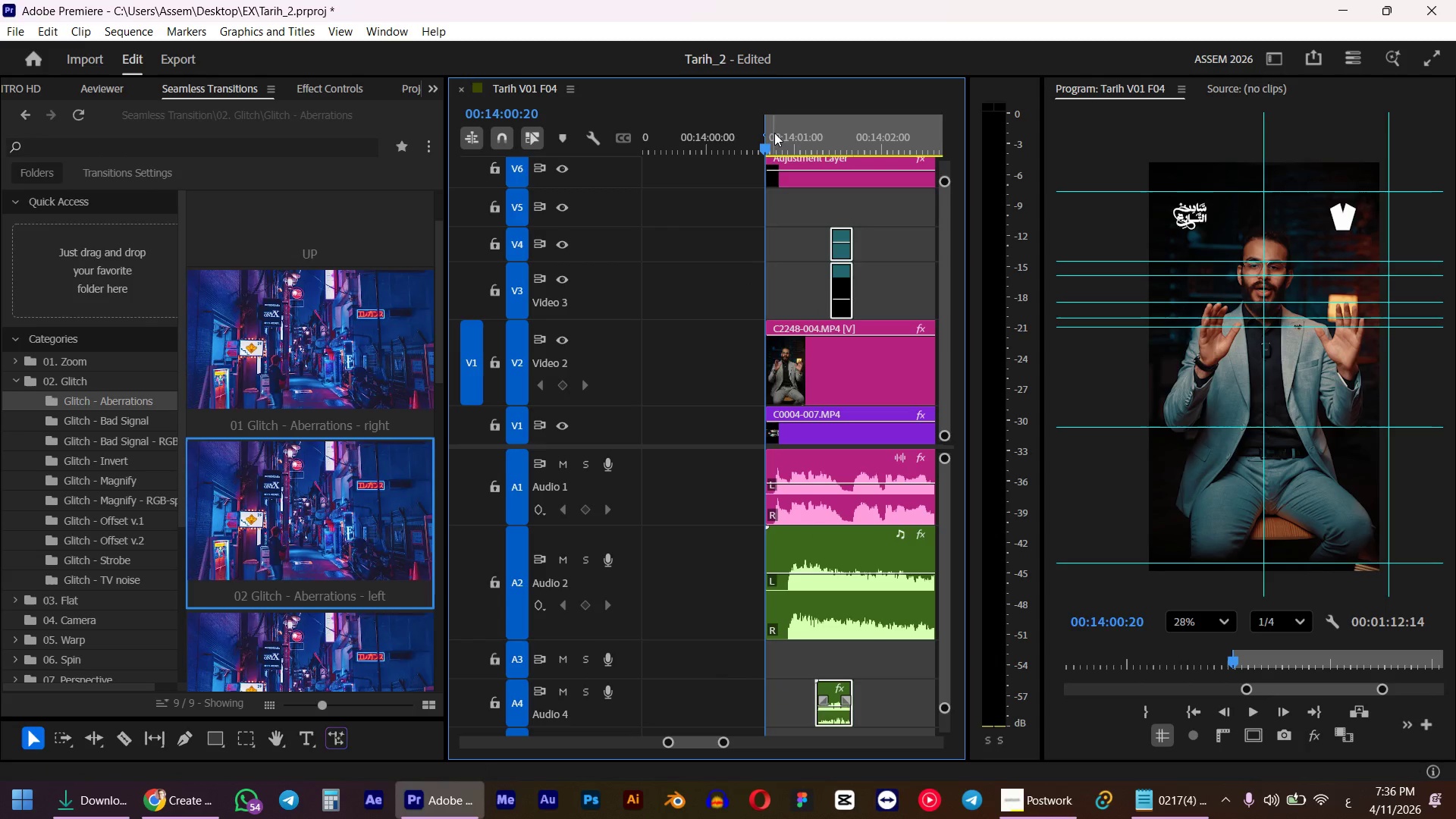 
left_click_drag(start_coordinate=[783, 135], to_coordinate=[777, 141])
 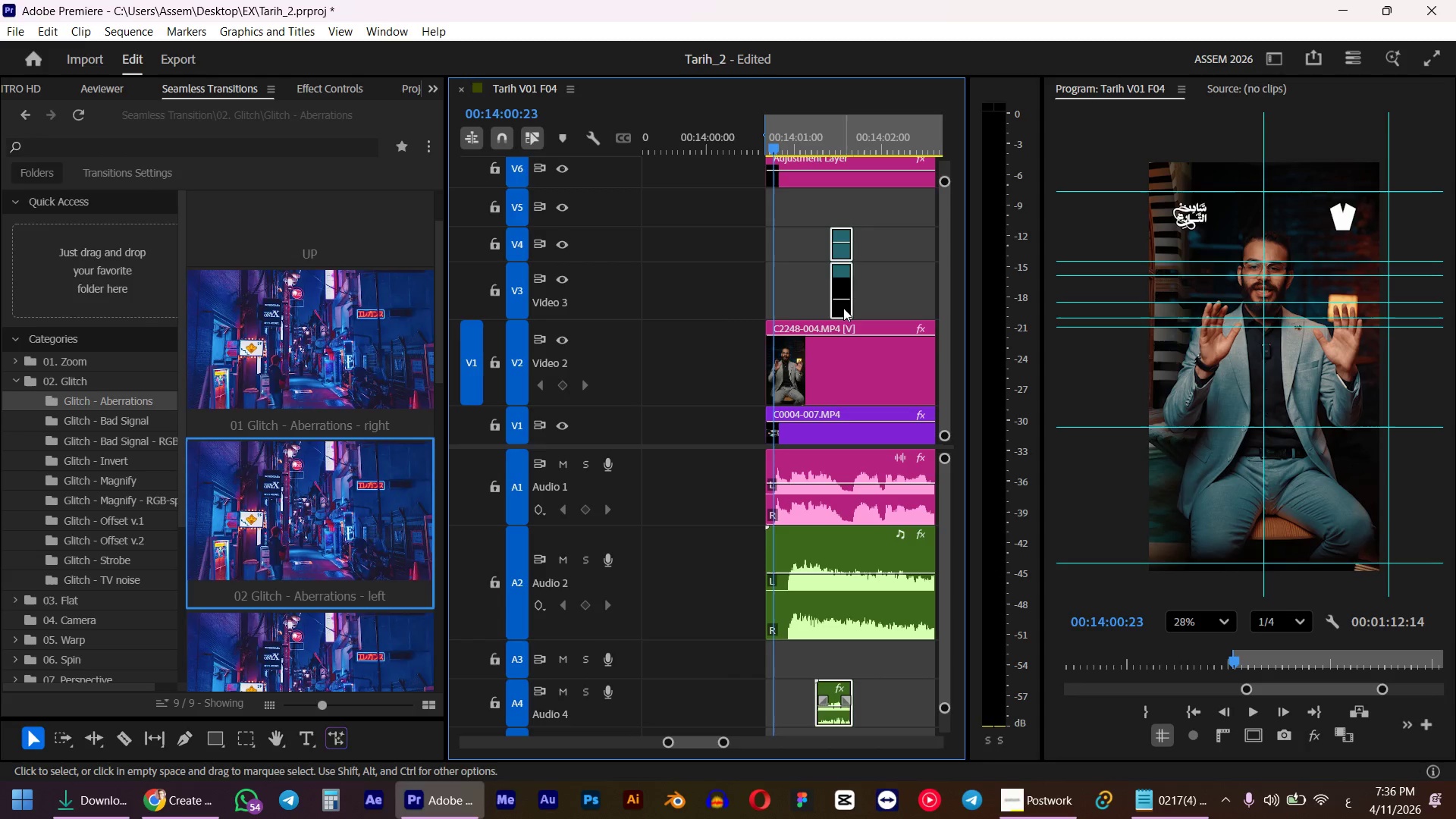 
left_click_drag(start_coordinate=[842, 310], to_coordinate=[783, 308])
 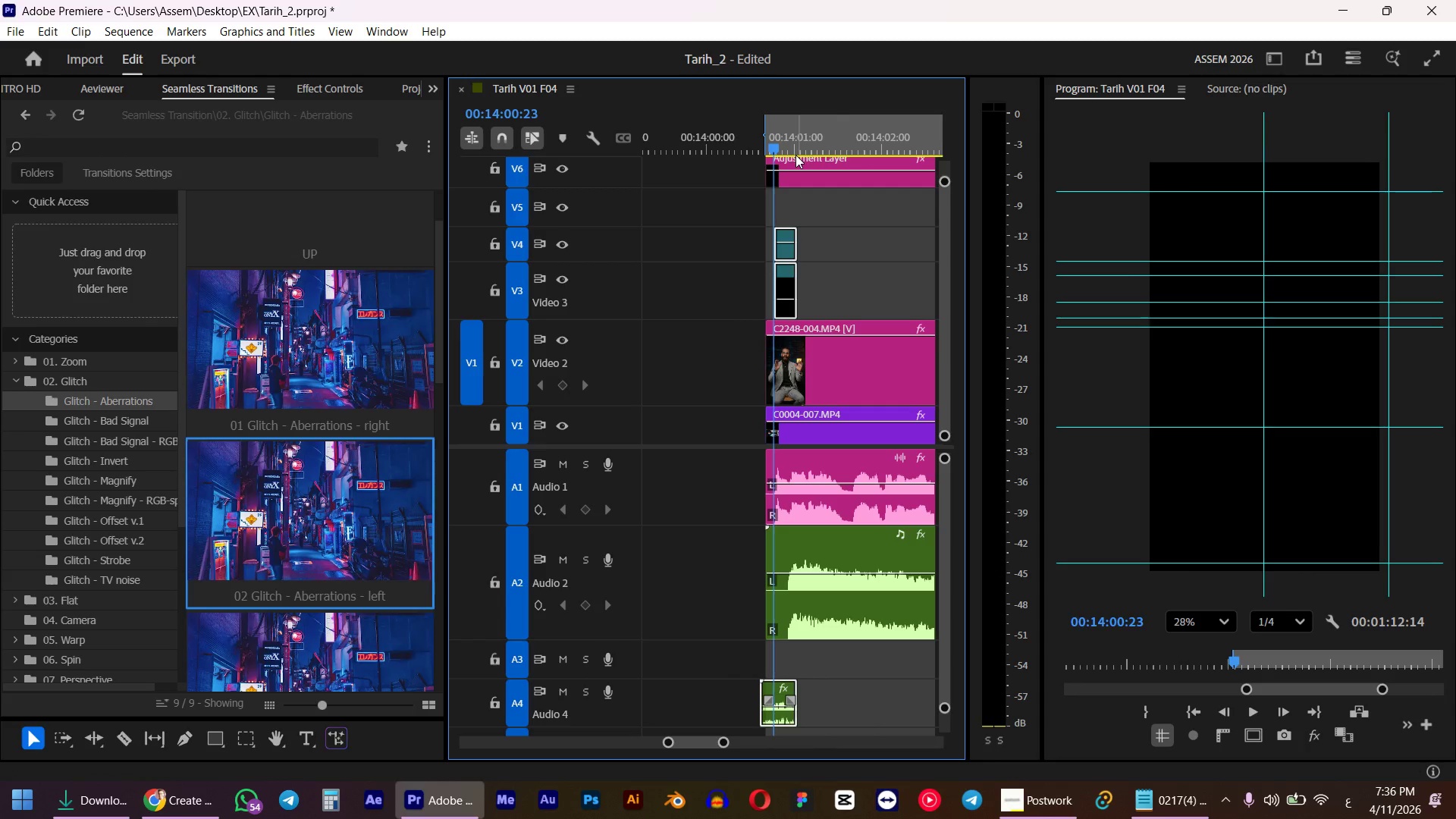 
left_click_drag(start_coordinate=[786, 140], to_coordinate=[770, 140])
 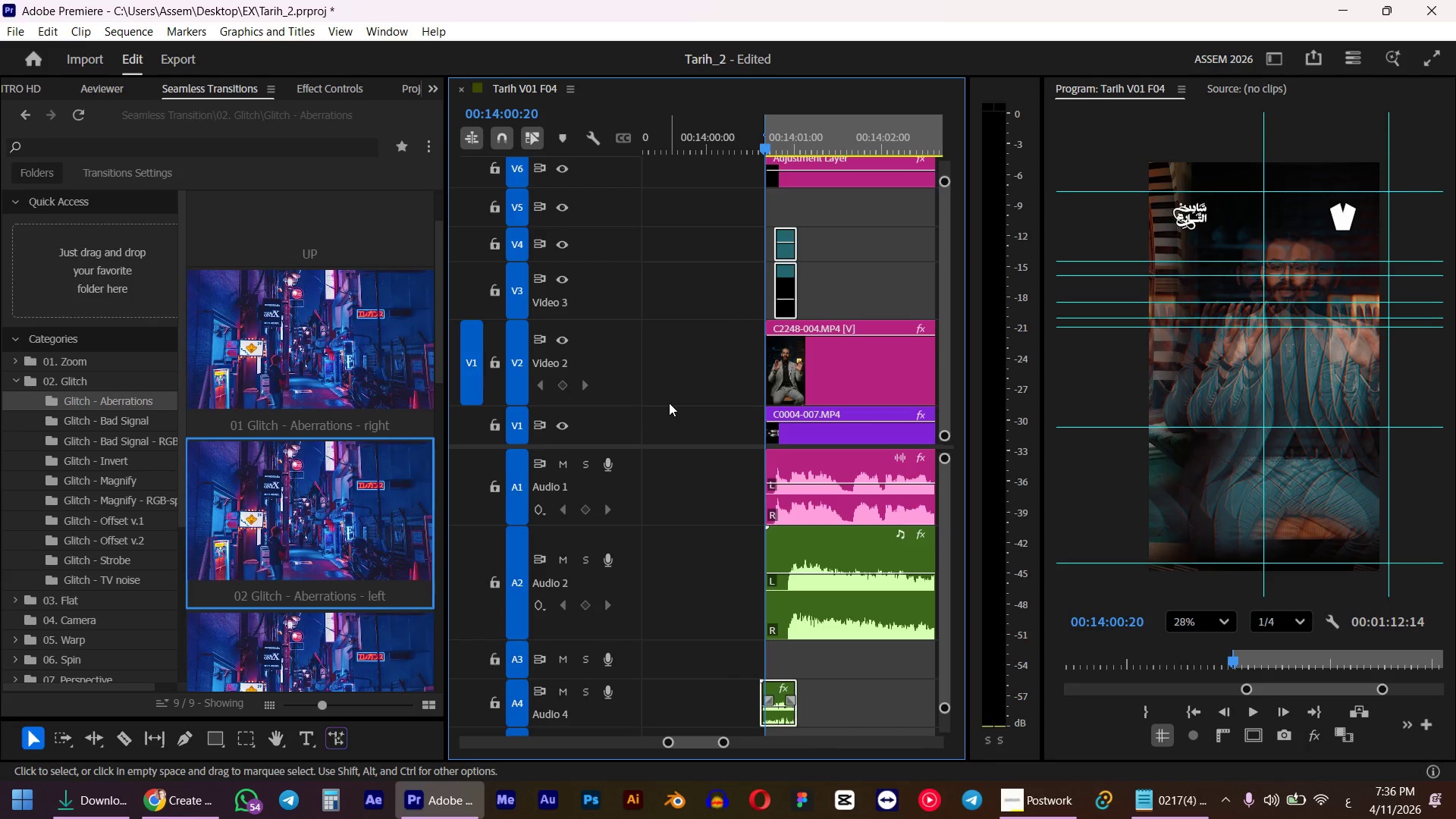 
hold_key(key=ShiftLeft, duration=0.39)
 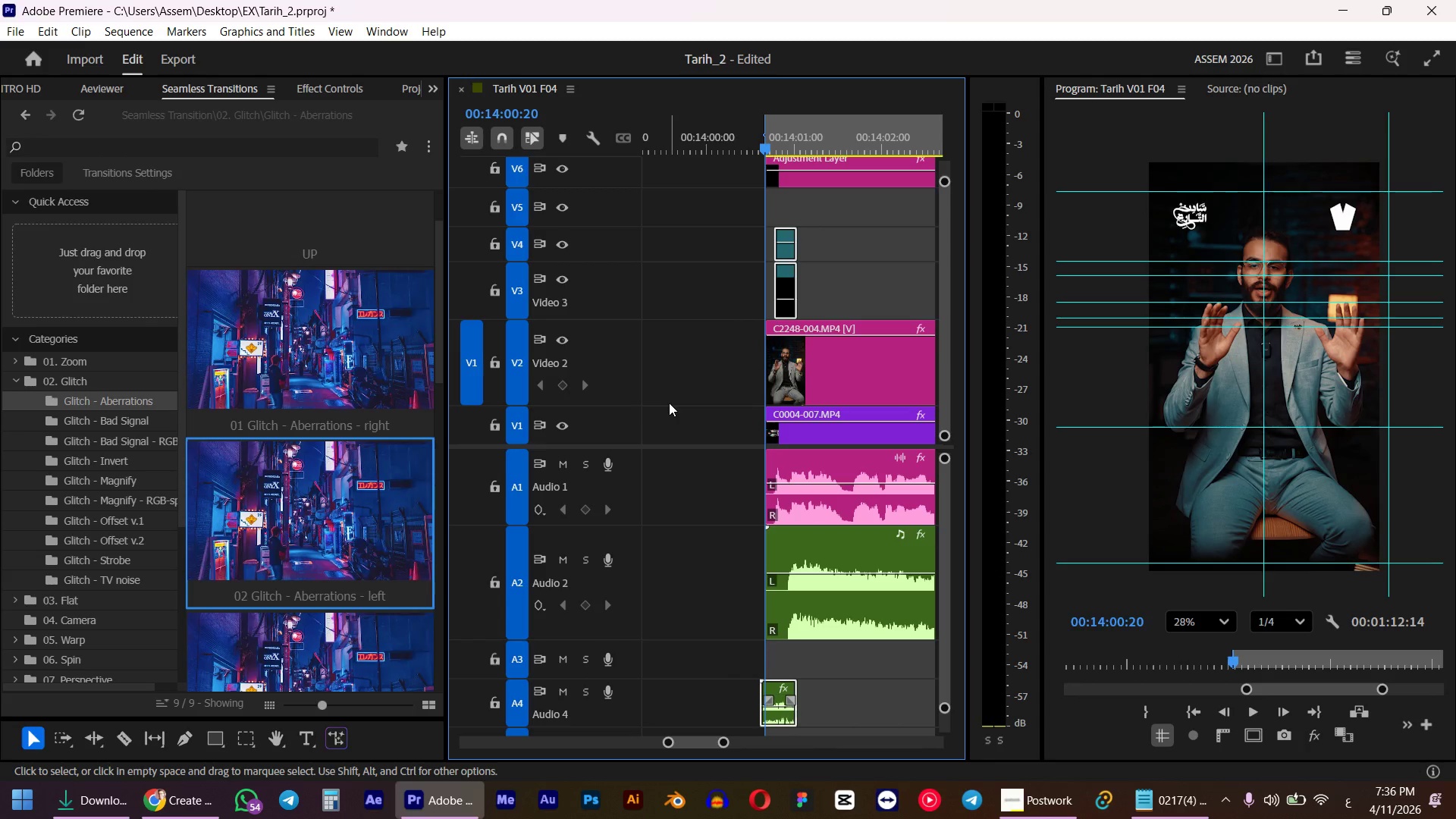 
key(Space)
 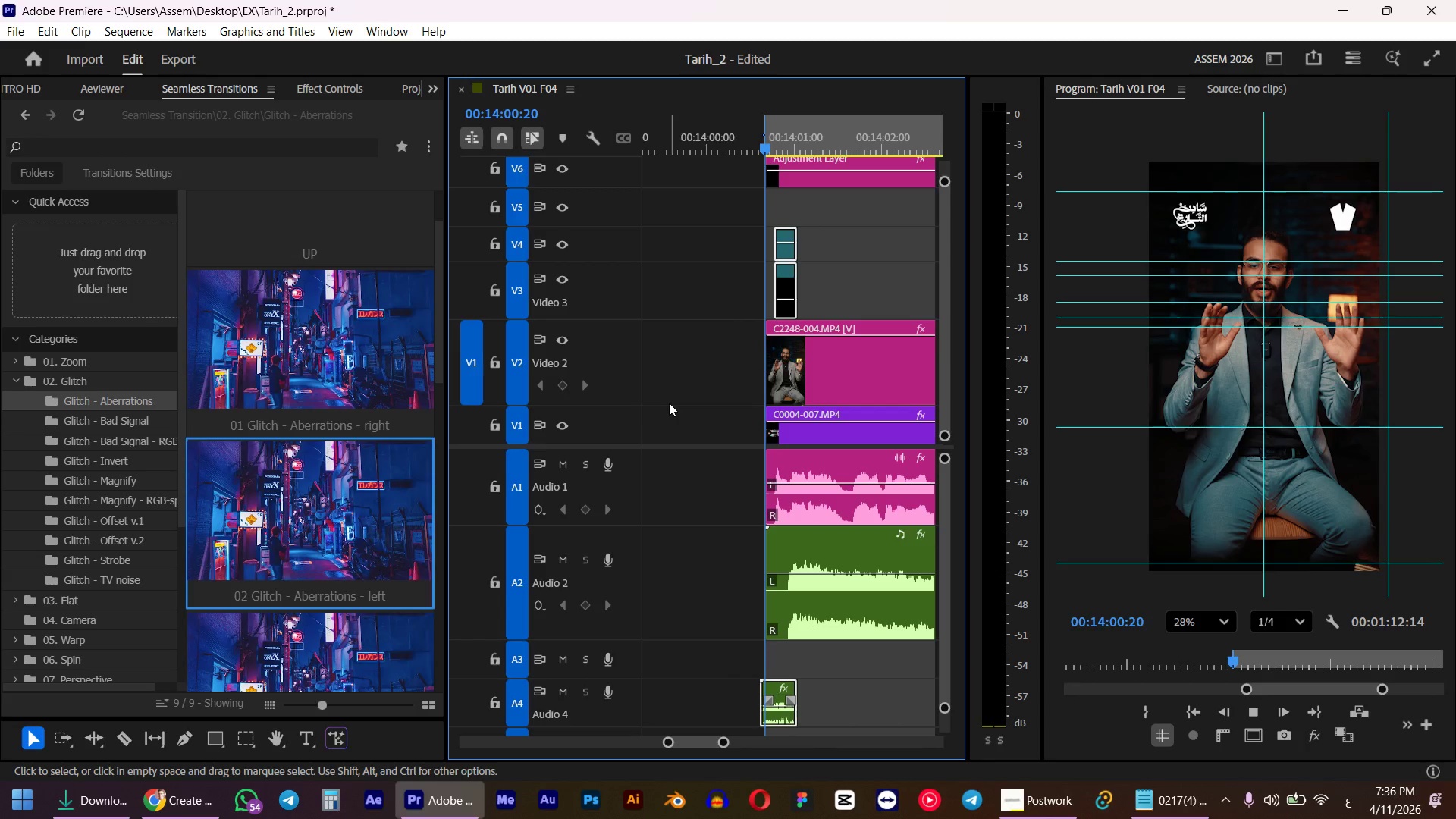 
key(Space)
 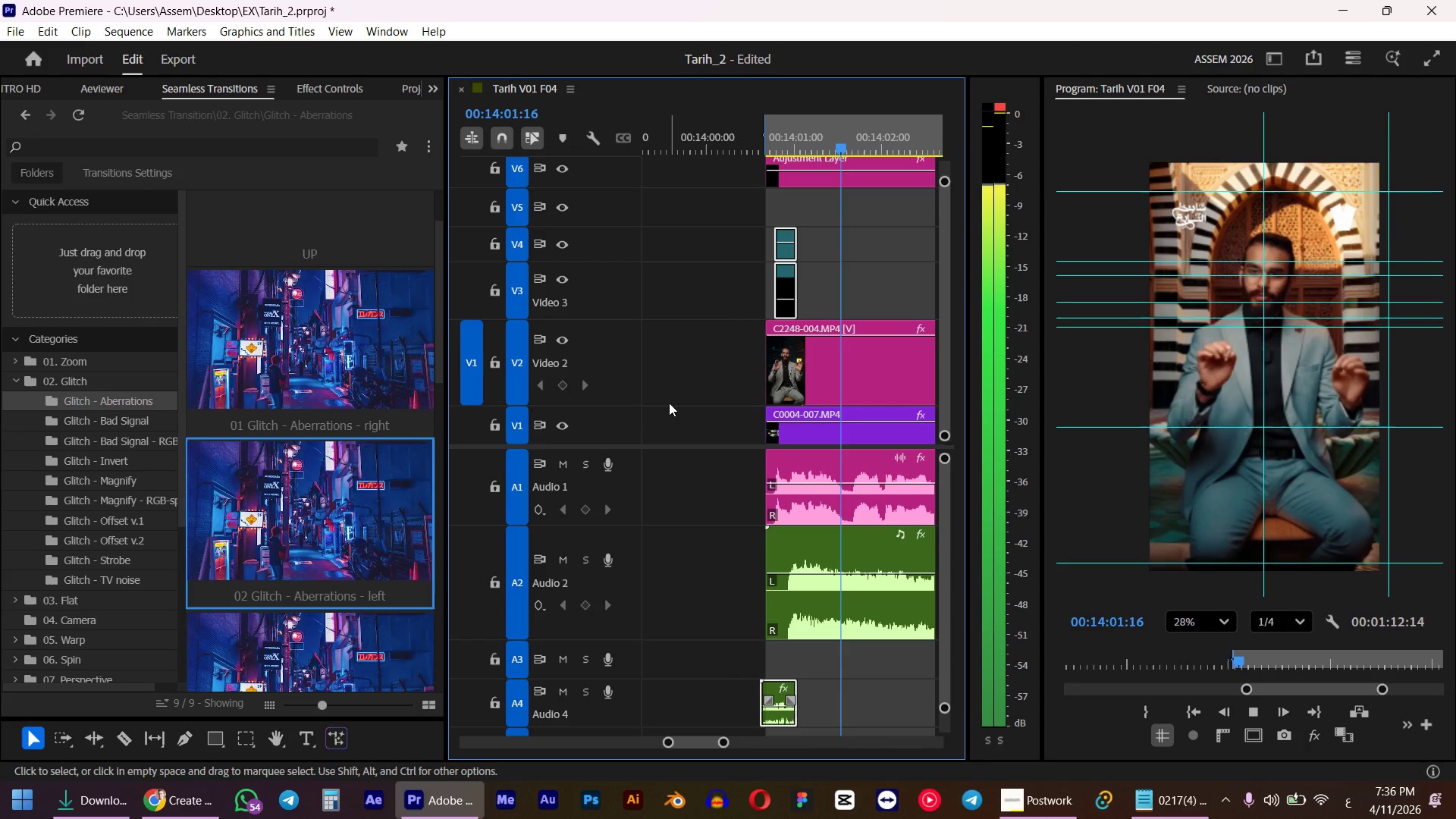 
left_click_drag(start_coordinate=[802, 136], to_coordinate=[765, 141])
 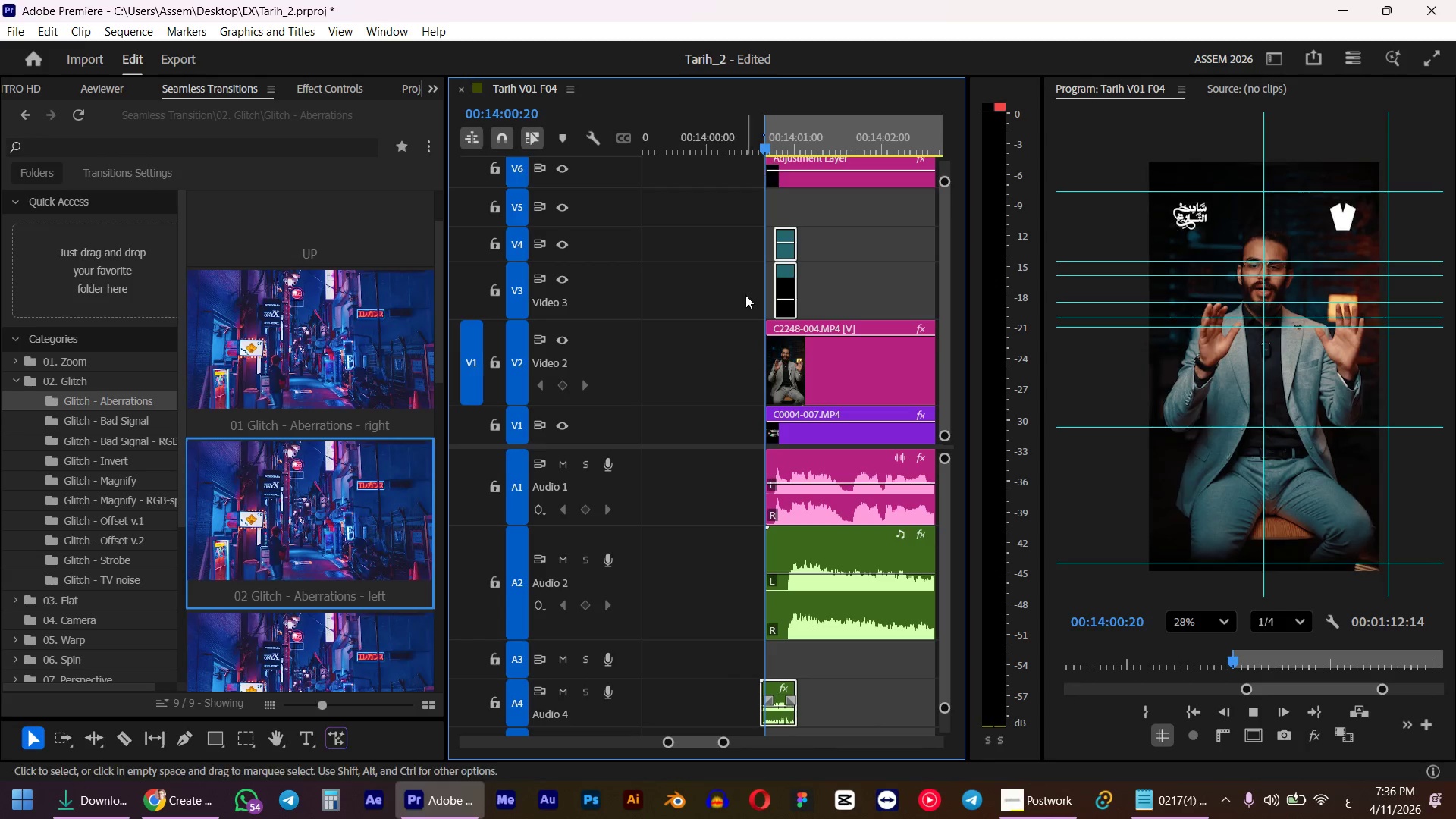 
hold_key(key=ShiftLeft, duration=0.39)
 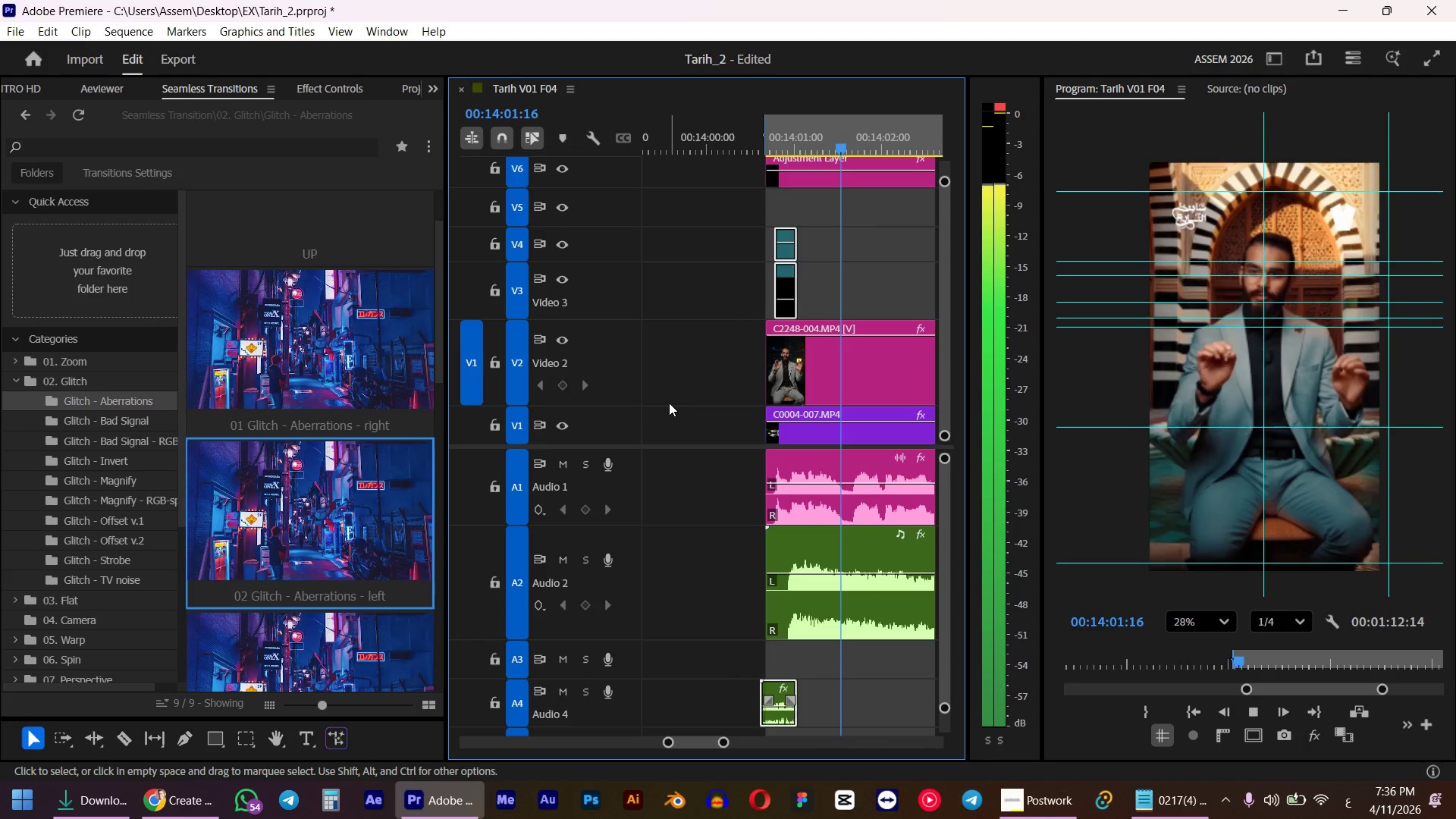 
key(Space)
 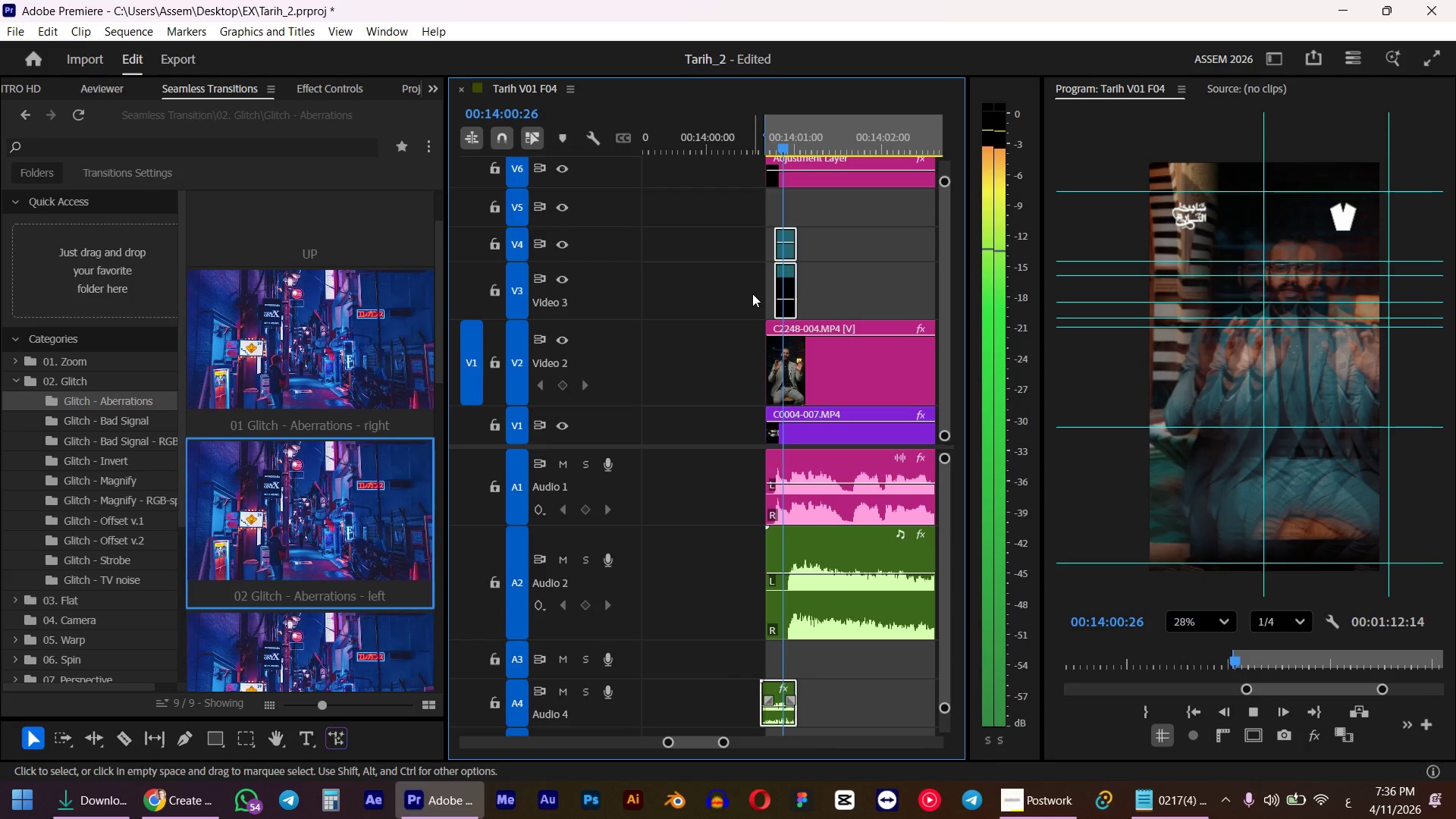 
key(Space)
 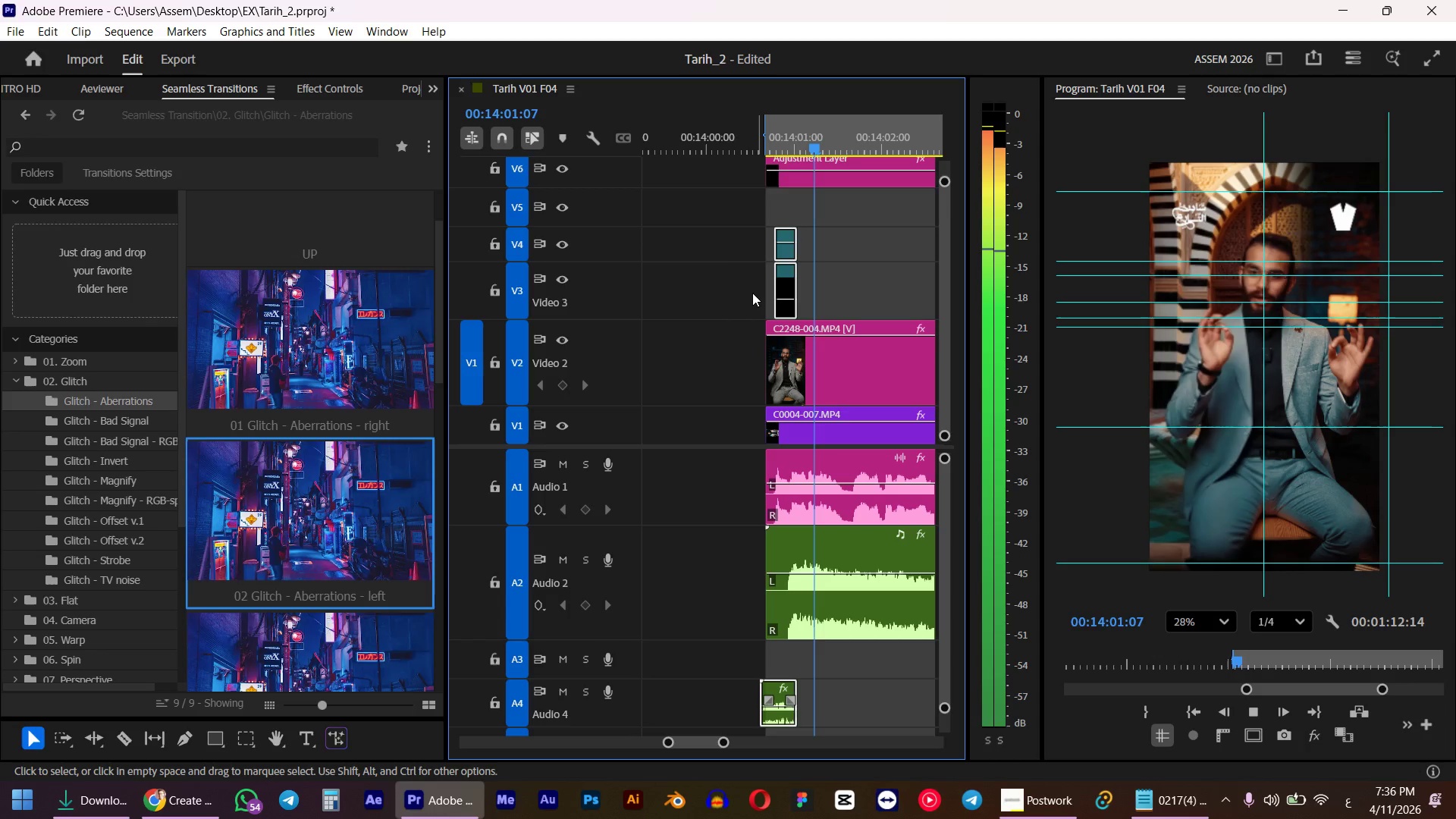 
hold_key(key=ControlLeft, duration=1.22)
scroll: coordinate [810, 282], scroll_direction: up, amount: 10.0
 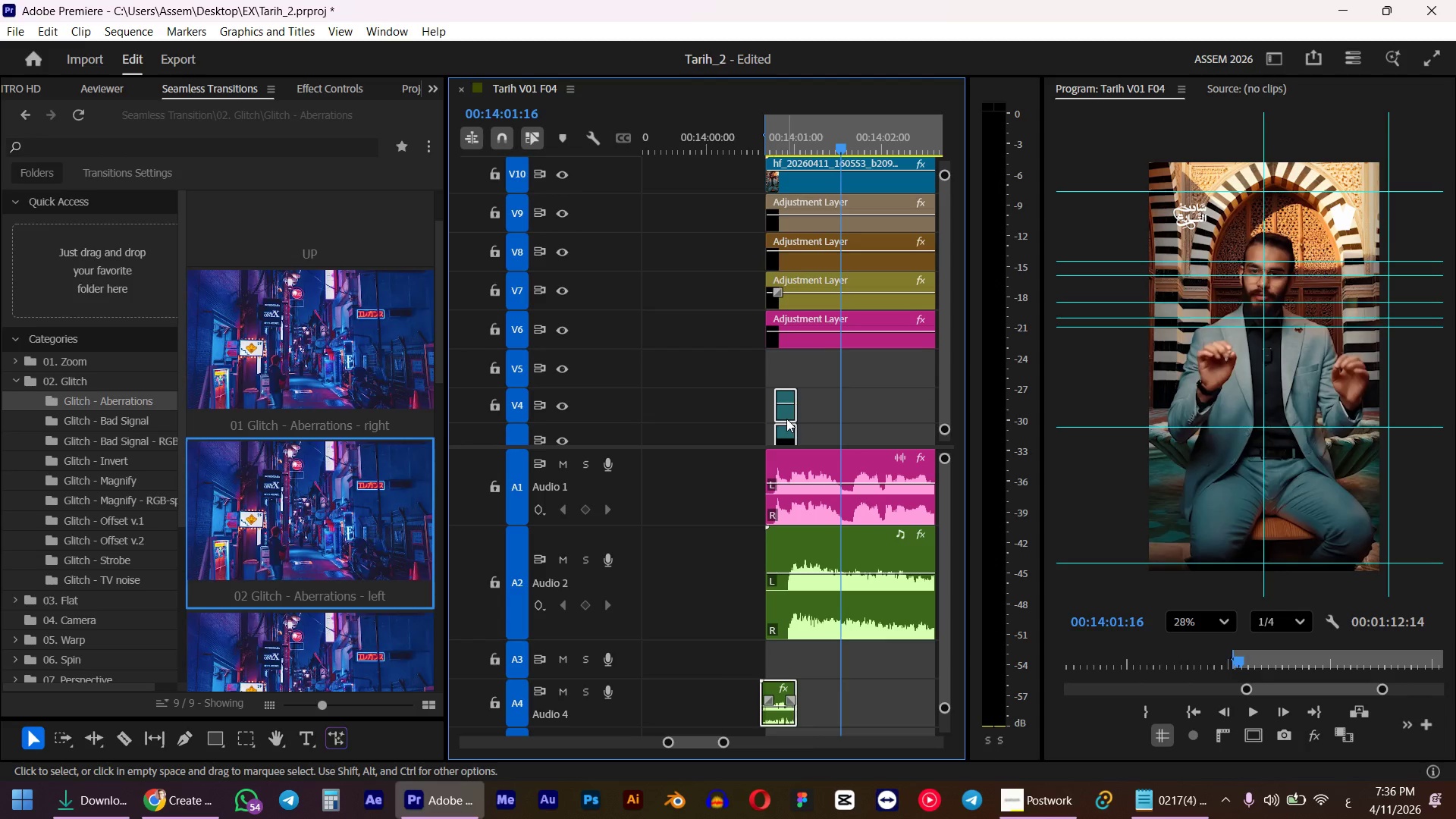 
left_click_drag(start_coordinate=[786, 419], to_coordinate=[707, 242])
 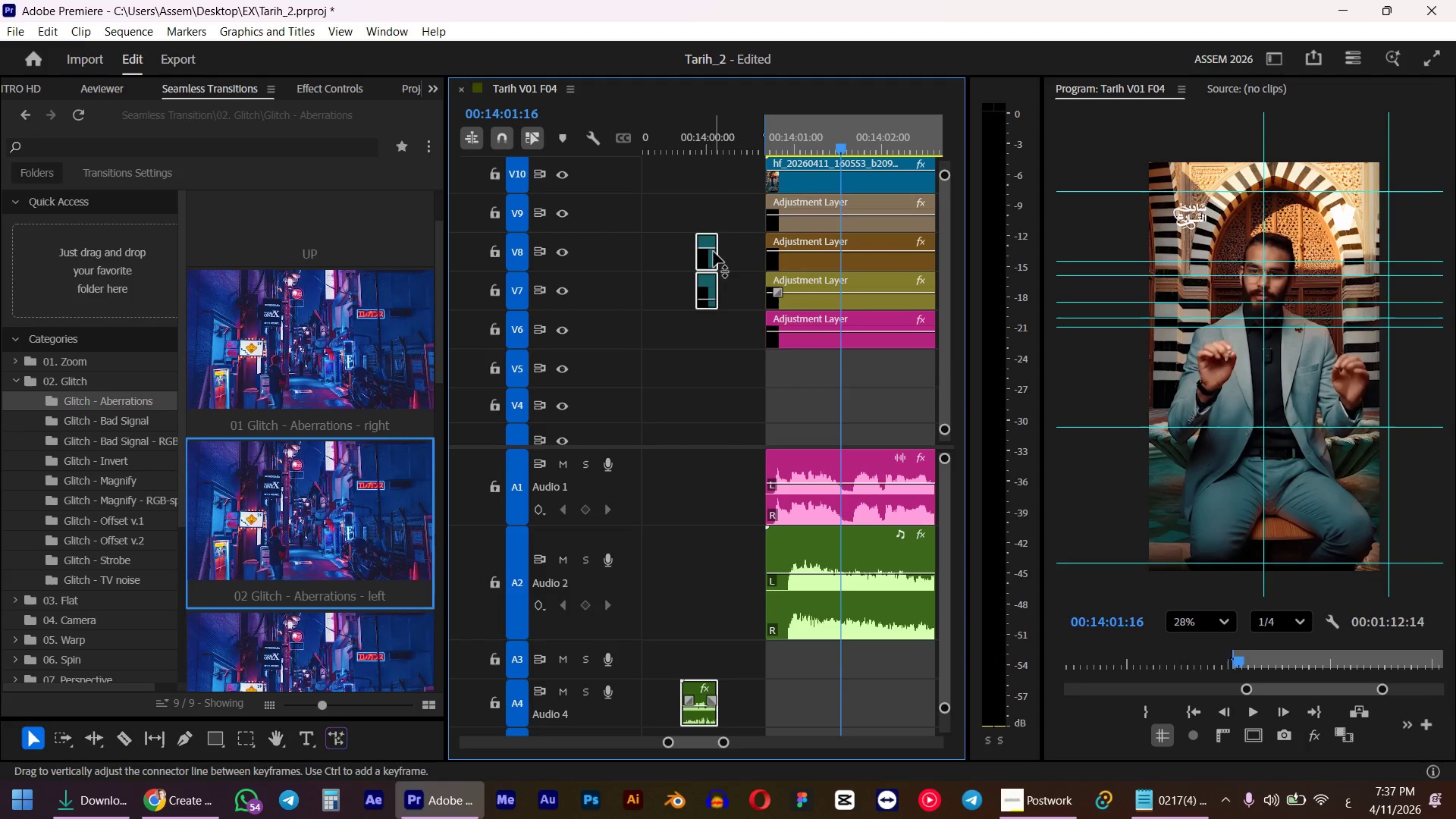 
hold_key(key=ControlLeft, duration=0.56)
scroll: coordinate [800, 203], scroll_direction: up, amount: 6.0
 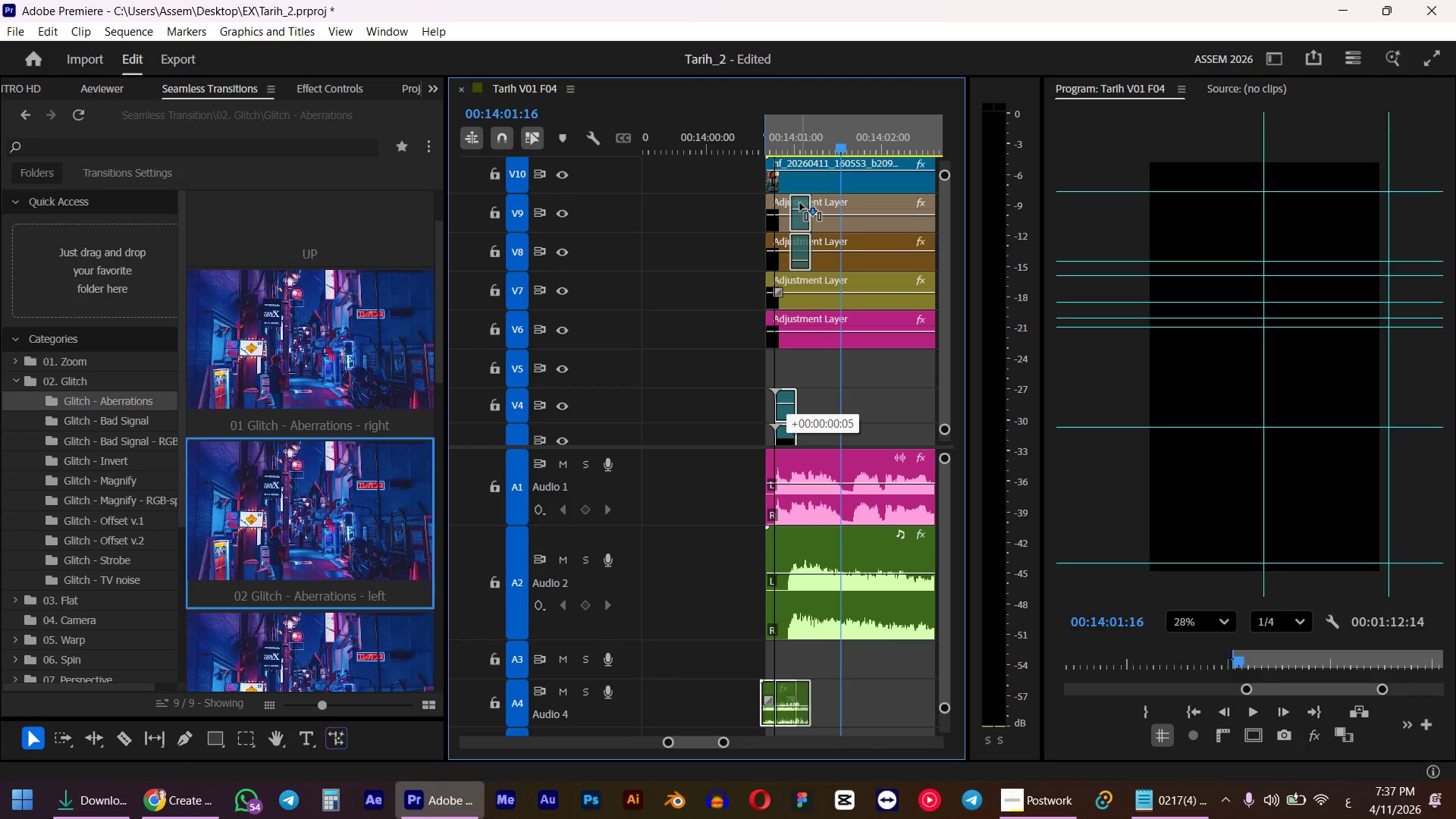 
scroll: coordinate [800, 205], scroll_direction: down, amount: 3.0
 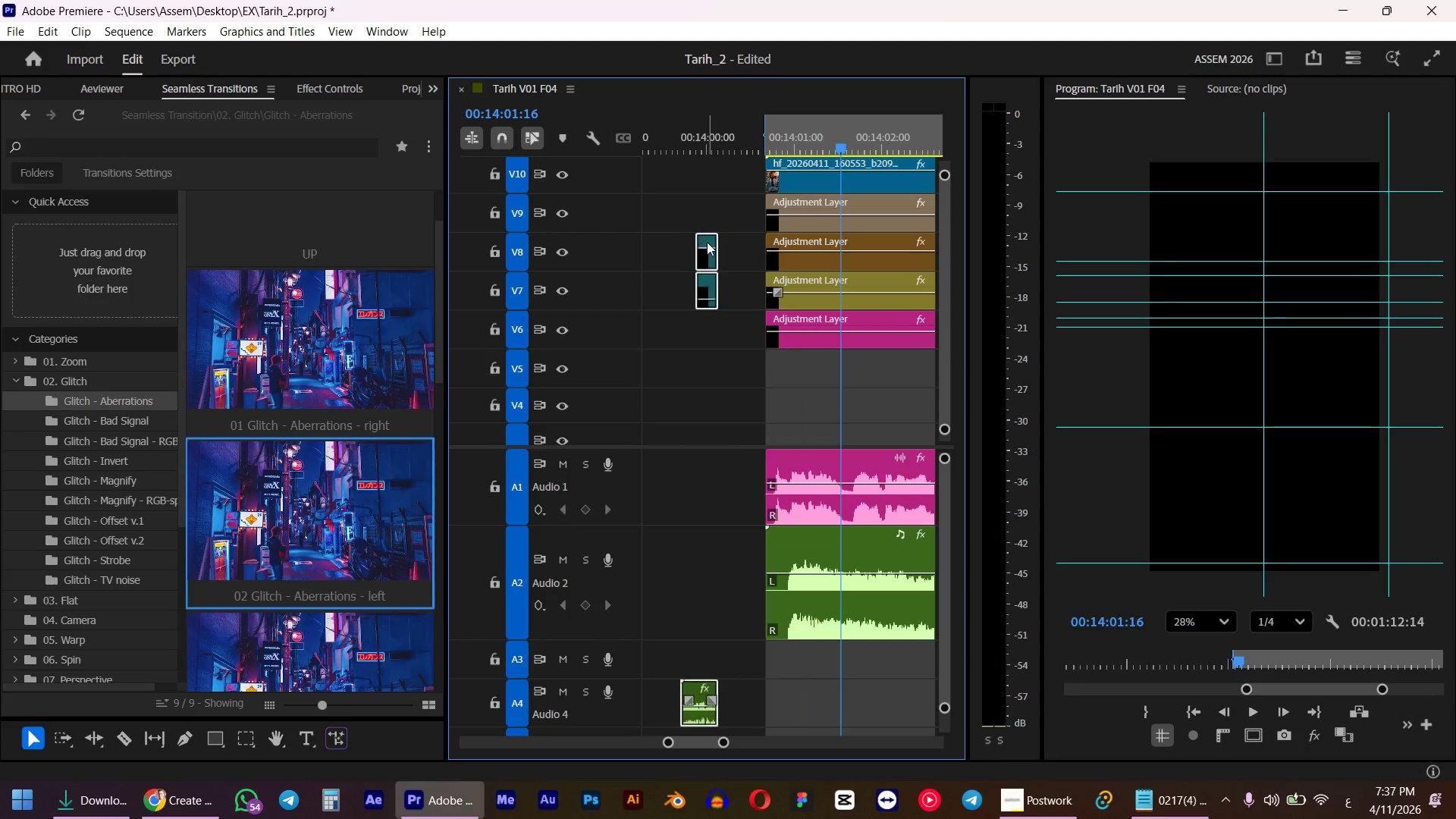 
hold_key(key=ControlLeft, duration=0.66)
scroll: coordinate [714, 252], scroll_direction: up, amount: 6.0
 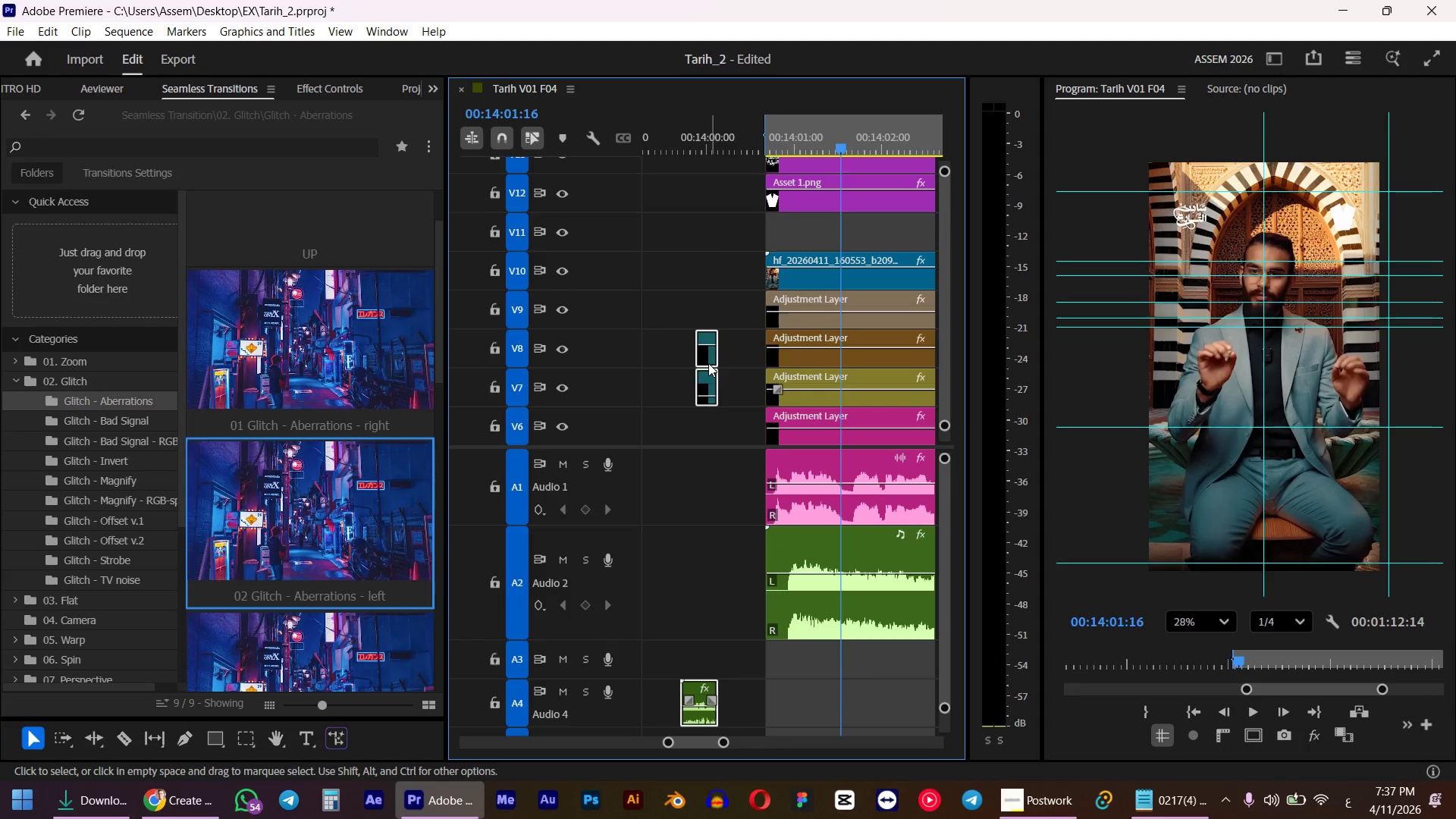 
left_click_drag(start_coordinate=[704, 363], to_coordinate=[719, 159])
 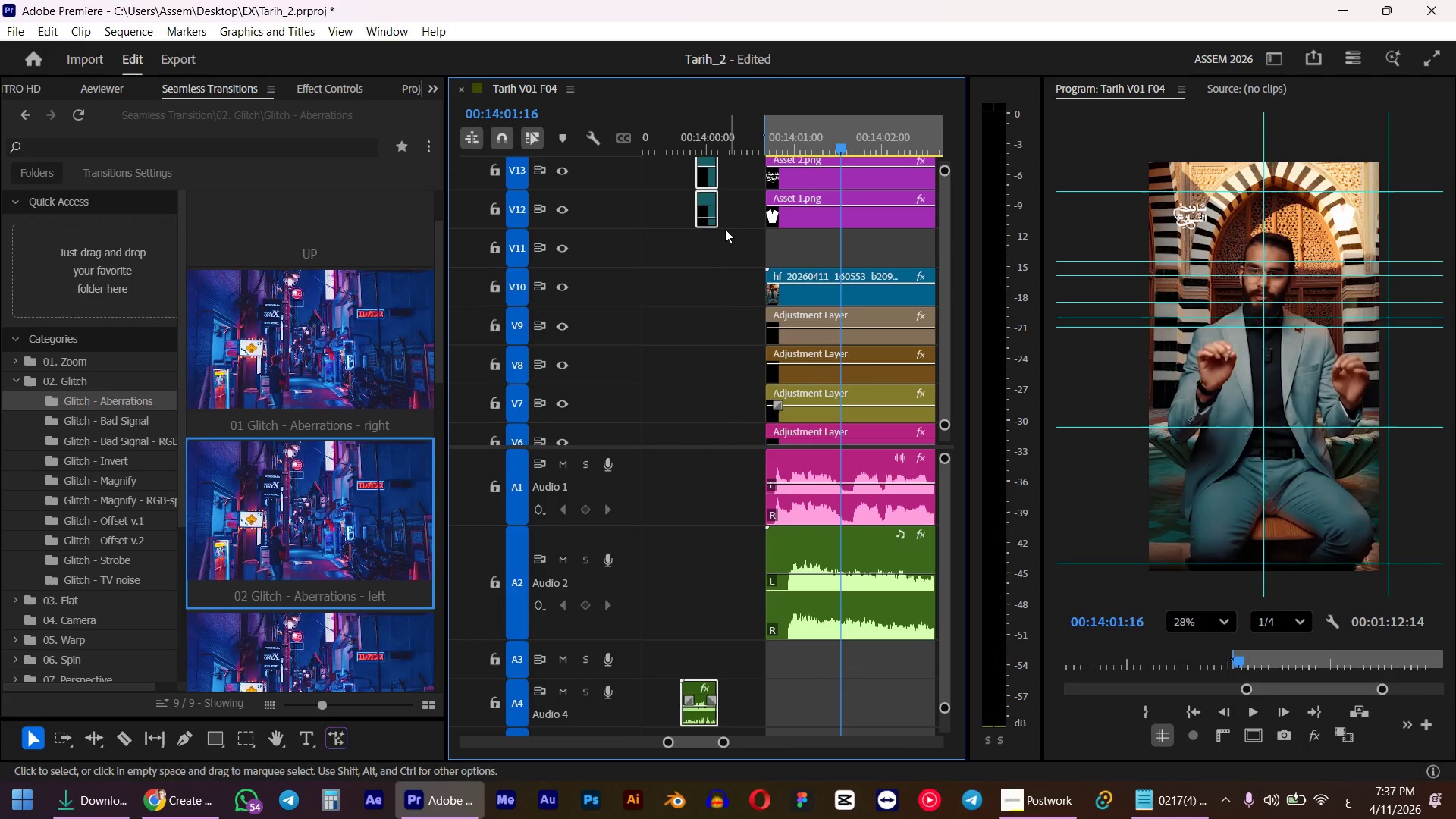 
hold_key(key=ShiftLeft, duration=0.64)
 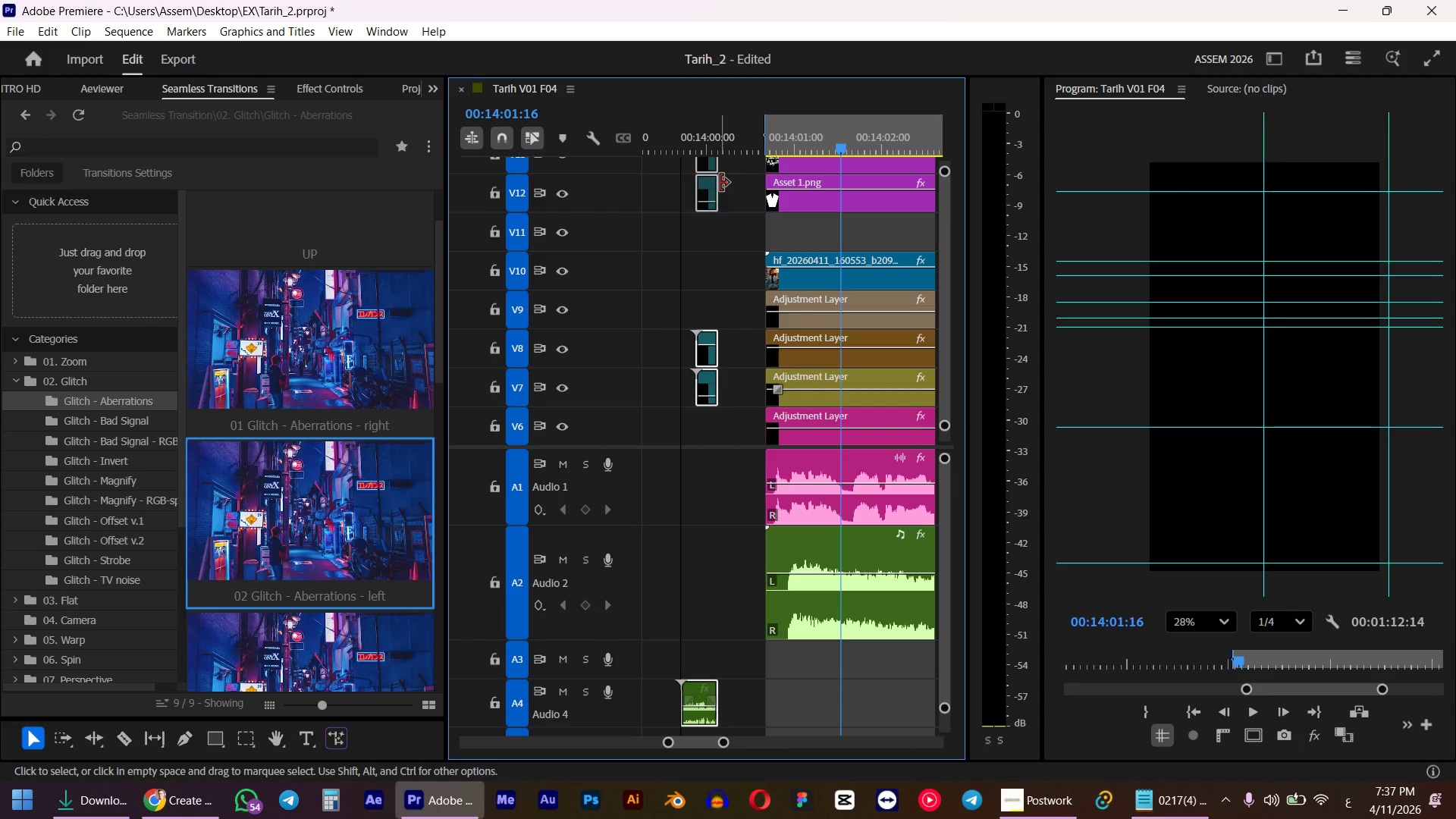 
hold_key(key=ControlLeft, duration=0.91)
scroll: coordinate [725, 228], scroll_direction: up, amount: 9.0
 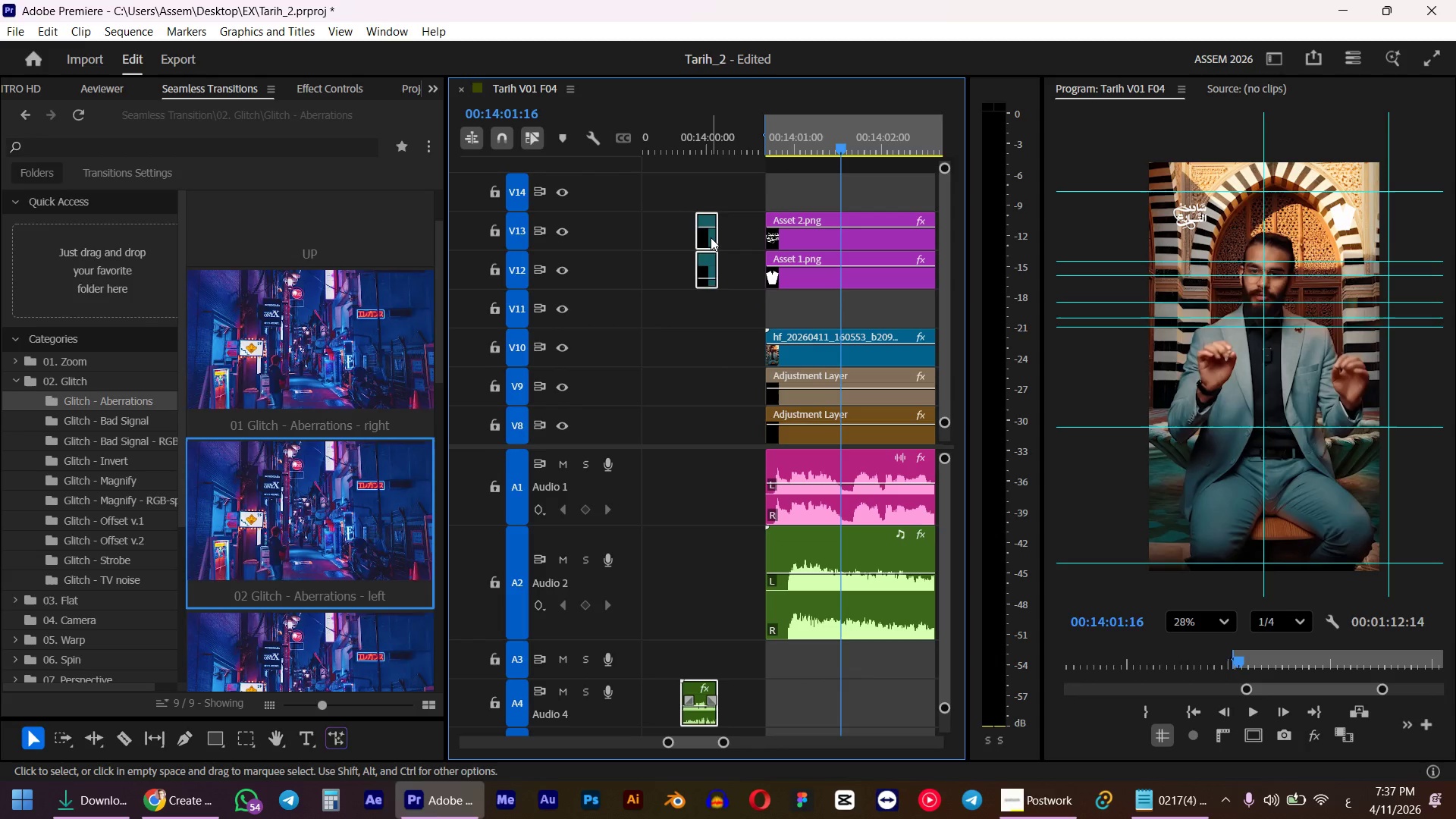 
left_click_drag(start_coordinate=[709, 244], to_coordinate=[713, 167])
 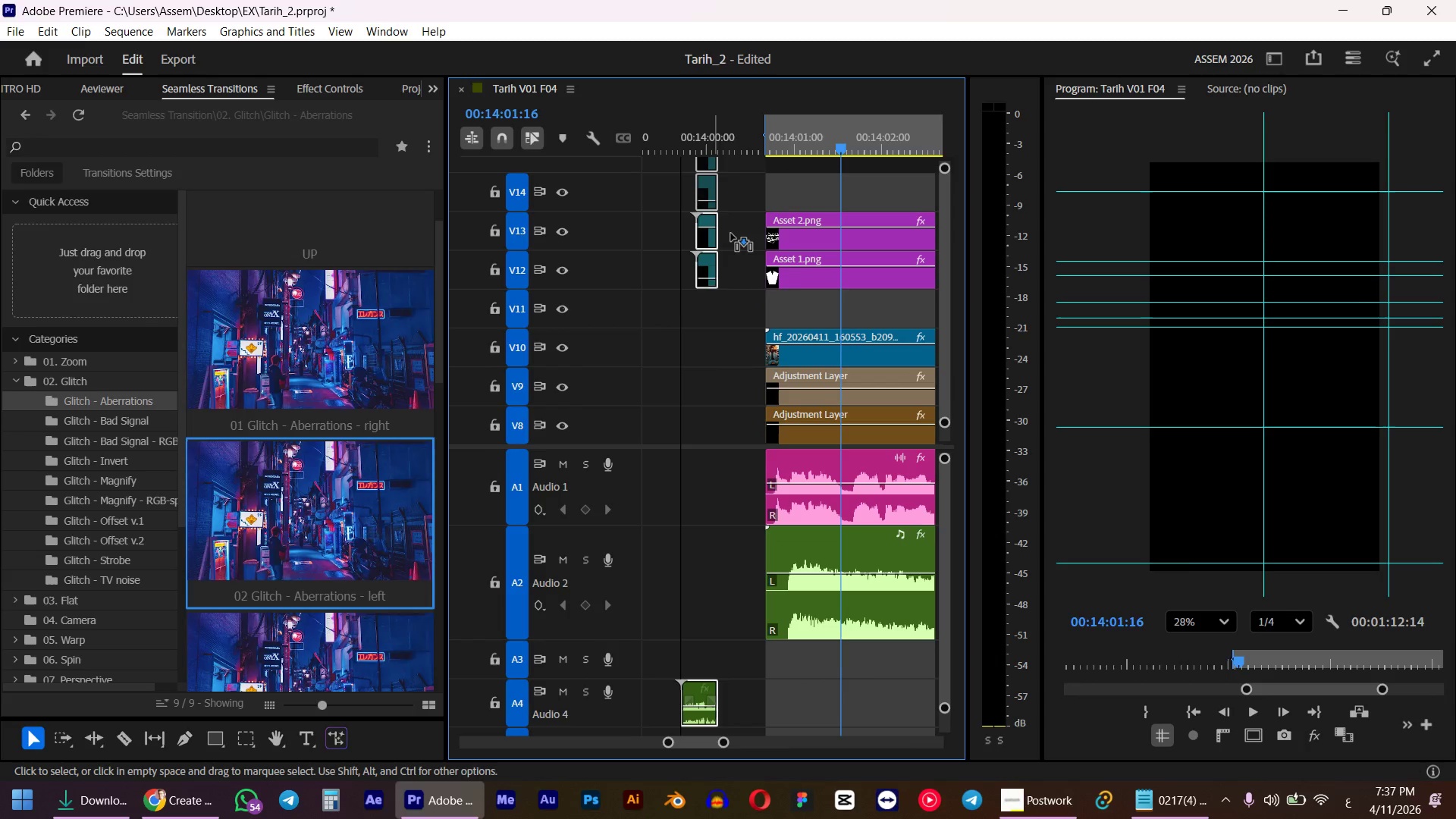 
hold_key(key=ShiftLeft, duration=0.8)
 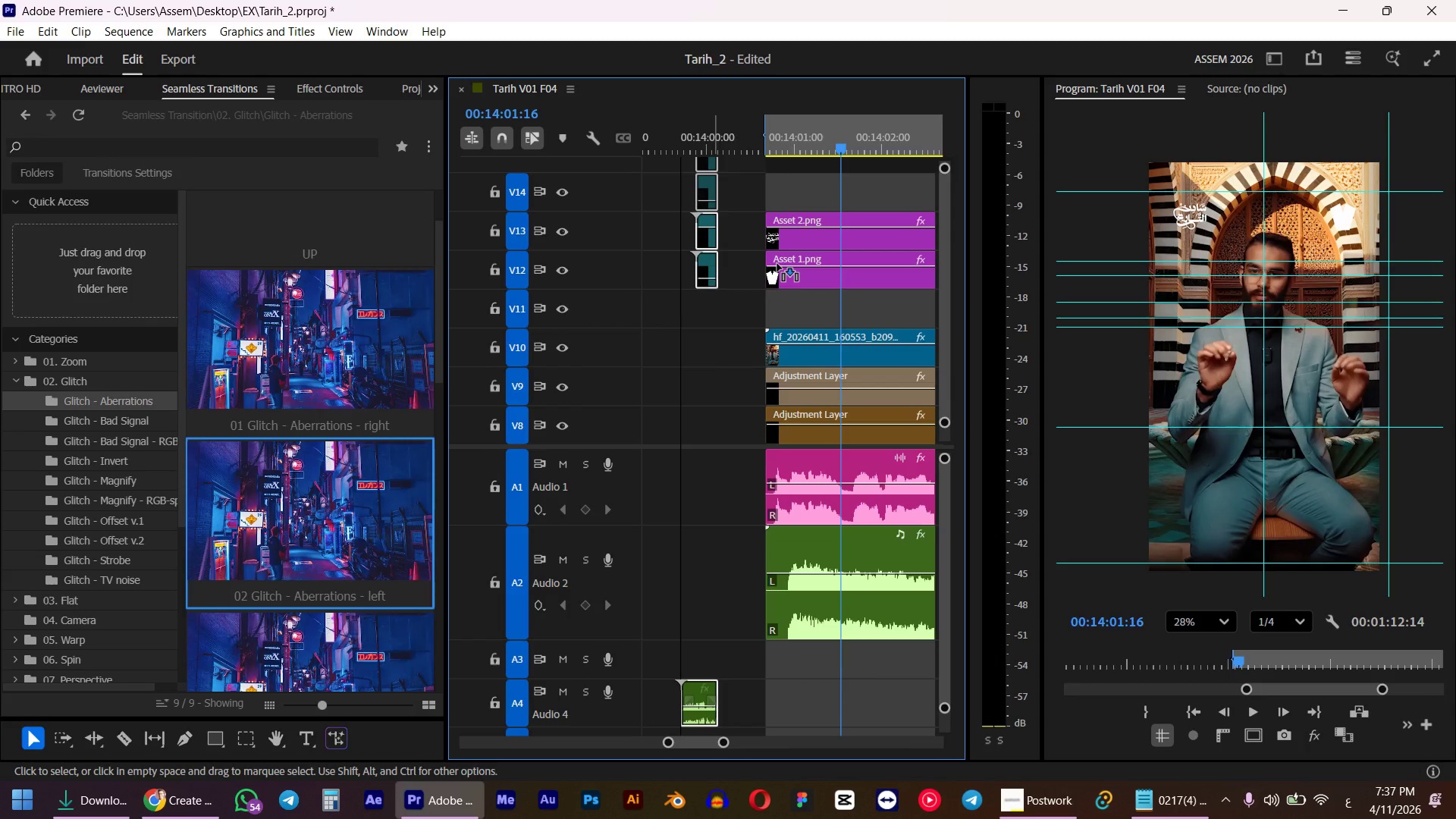 
hold_key(key=ControlLeft, duration=1.94)
scroll: coordinate [778, 249], scroll_direction: up, amount: 22.0
 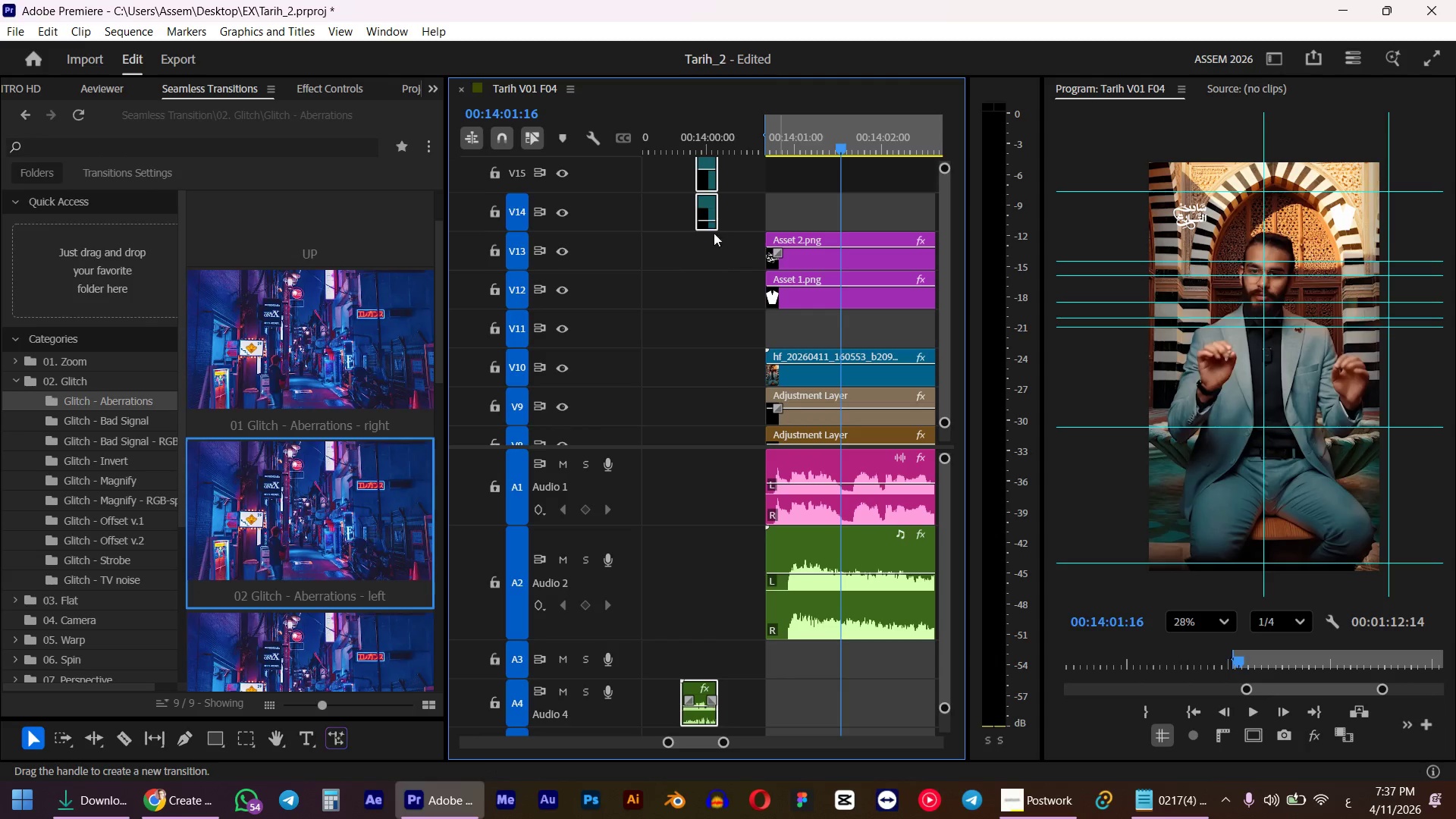 
mouse_move([722, 246])
 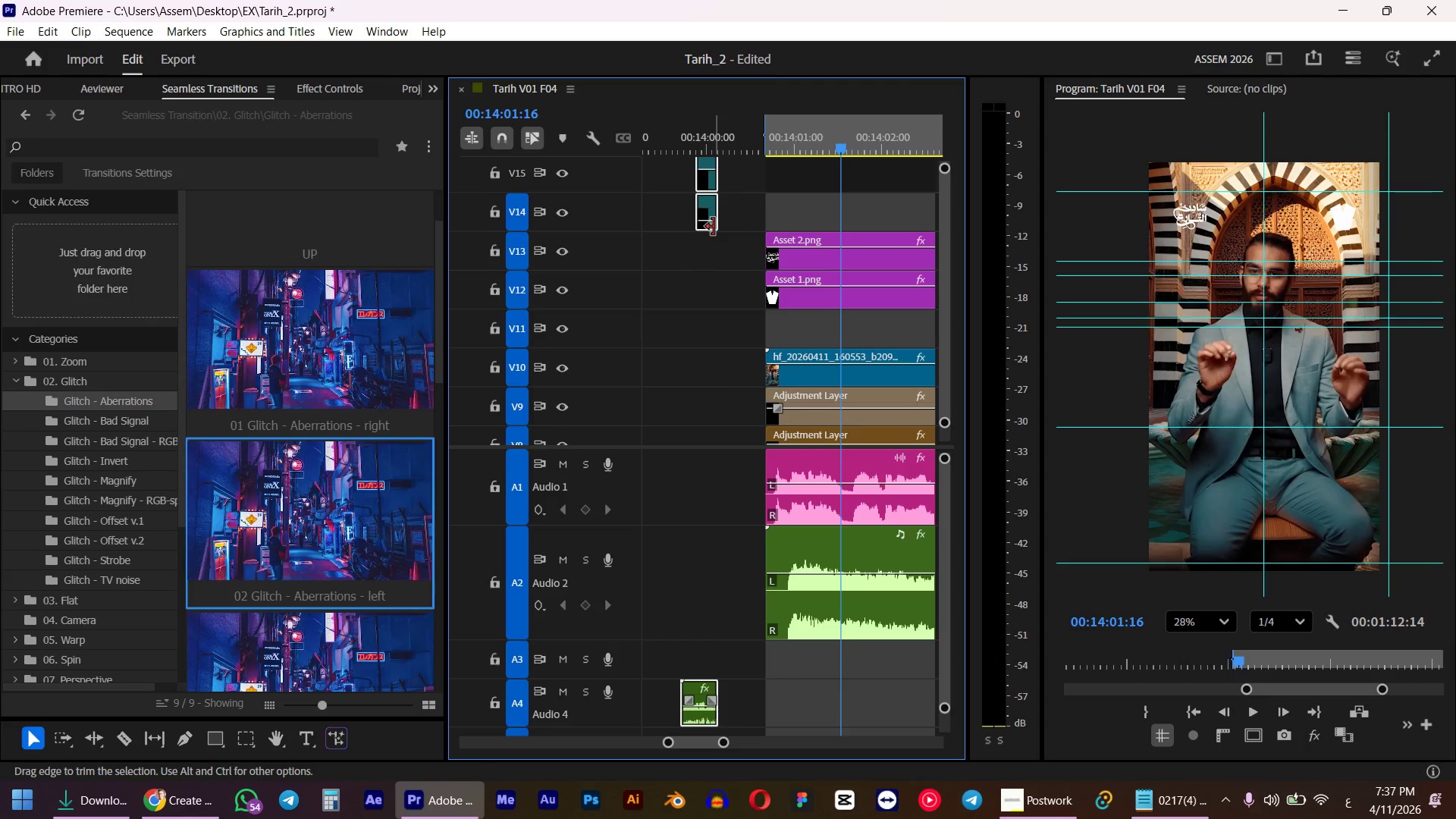 
left_click_drag(start_coordinate=[704, 228], to_coordinate=[802, 228])
 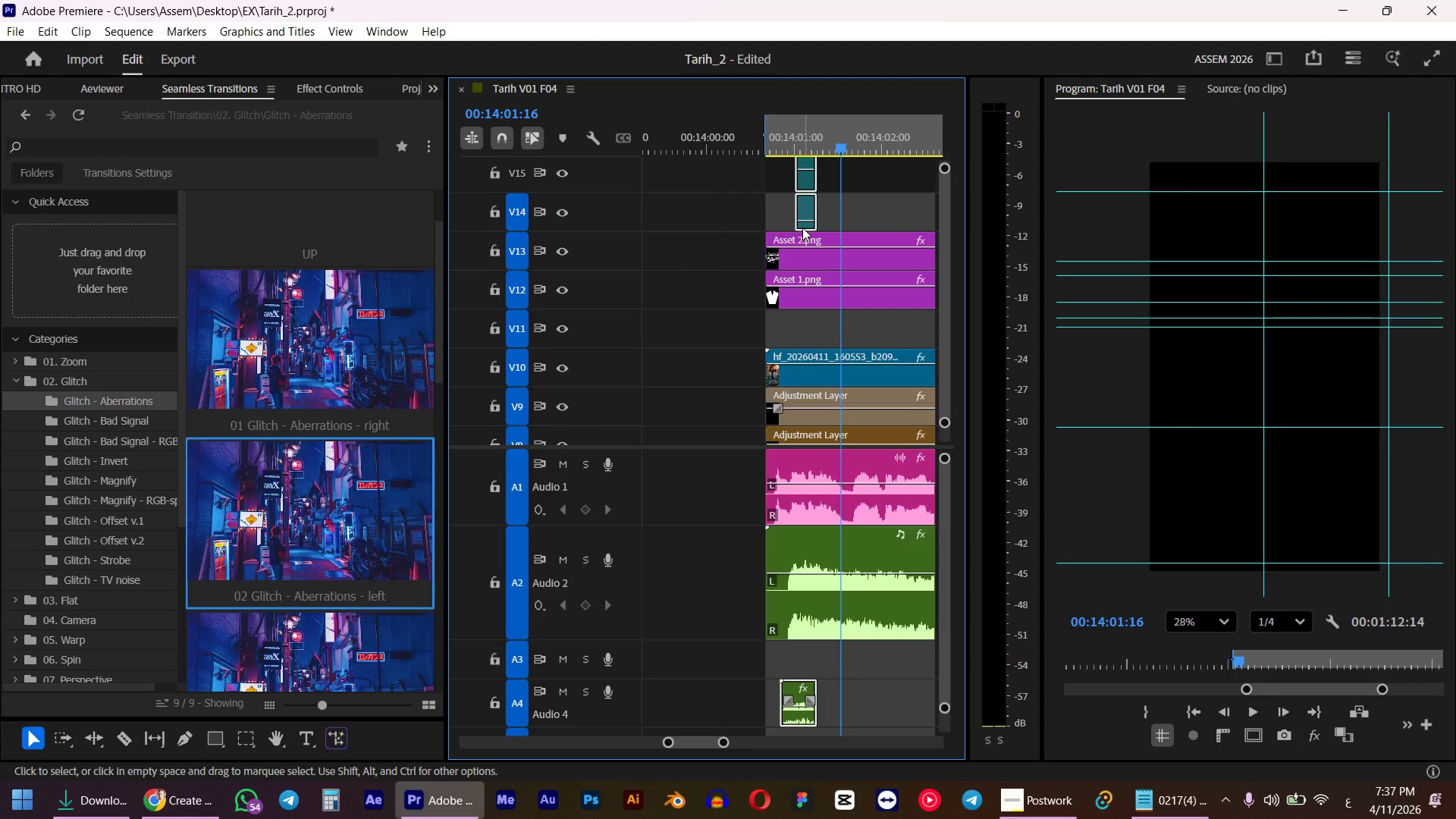 
hold_key(key=ControlLeft, duration=1.16)
scroll: coordinate [786, 259], scroll_direction: down, amount: 1.0
 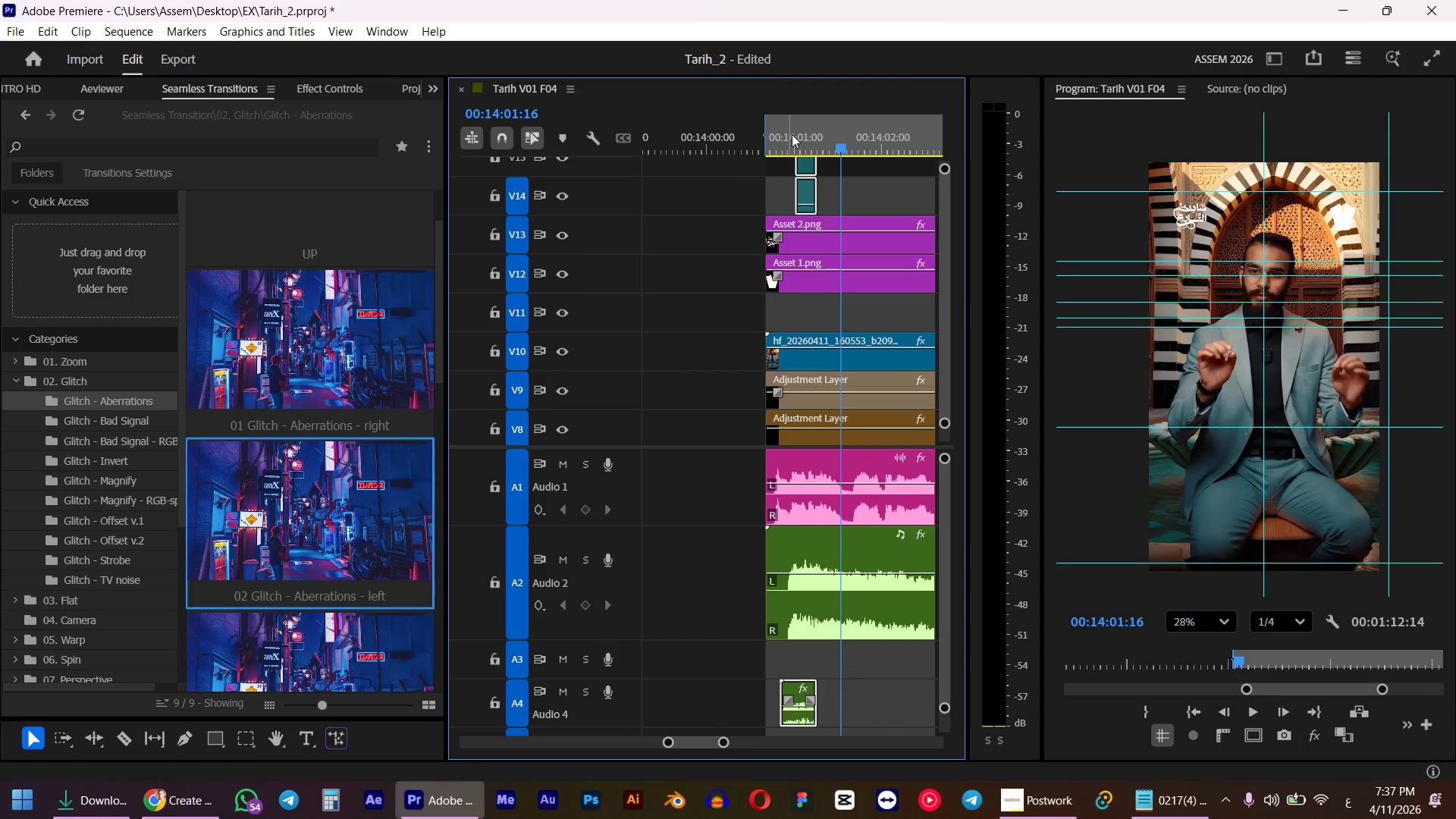 
left_click_drag(start_coordinate=[782, 142], to_coordinate=[790, 140])
 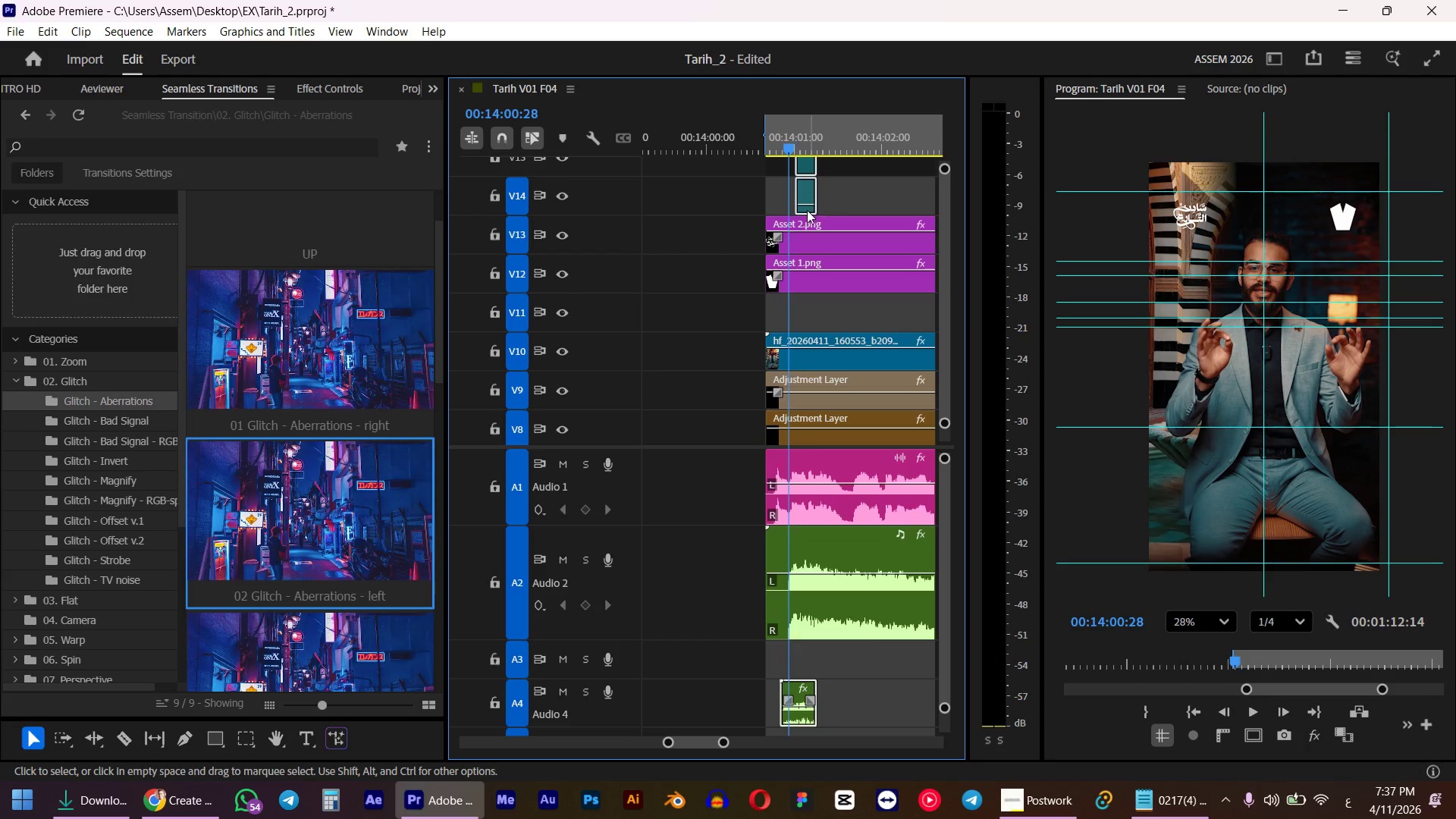 
left_click_drag(start_coordinate=[807, 210], to_coordinate=[790, 211])
 